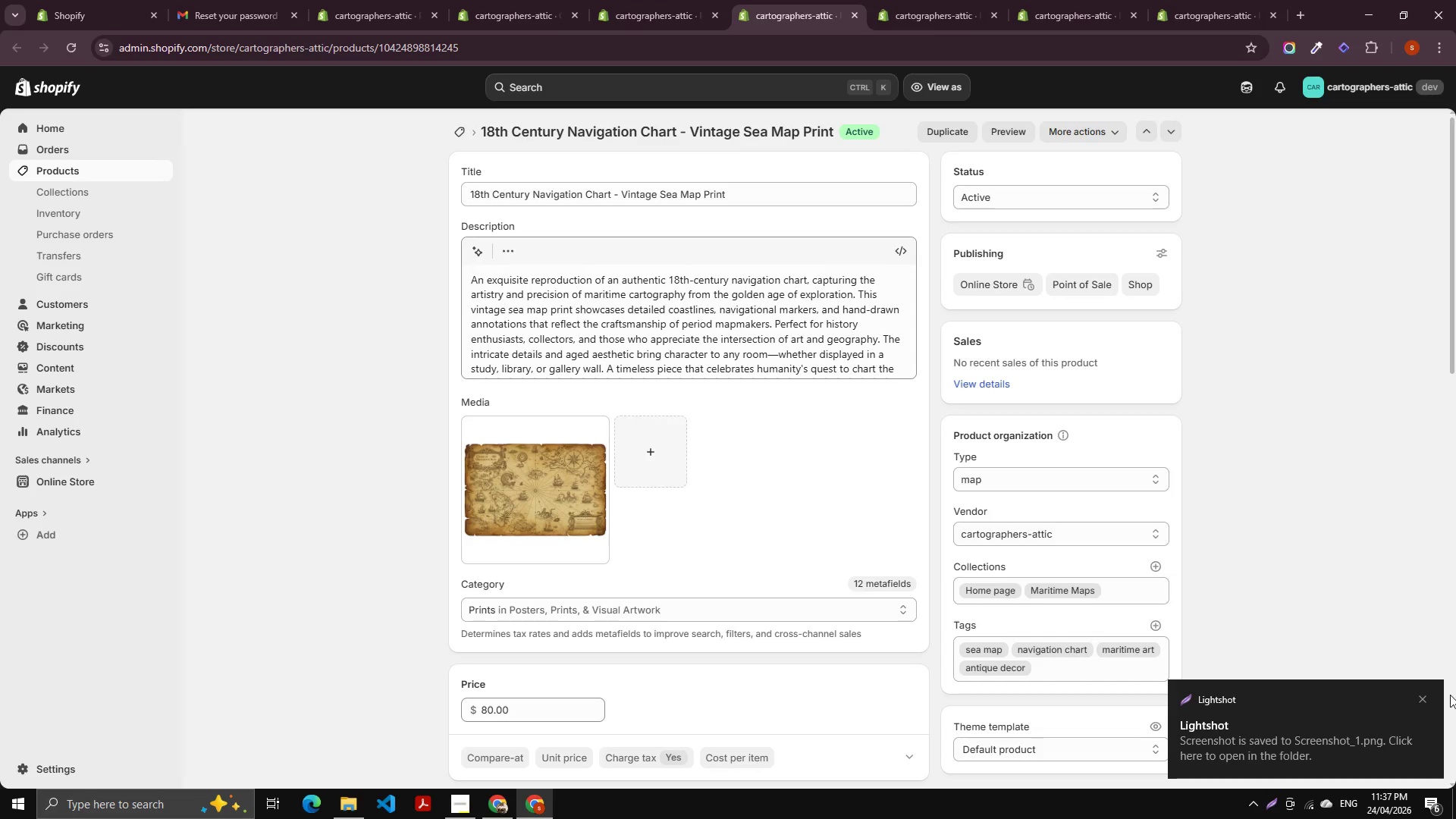 
left_click([1421, 695])
 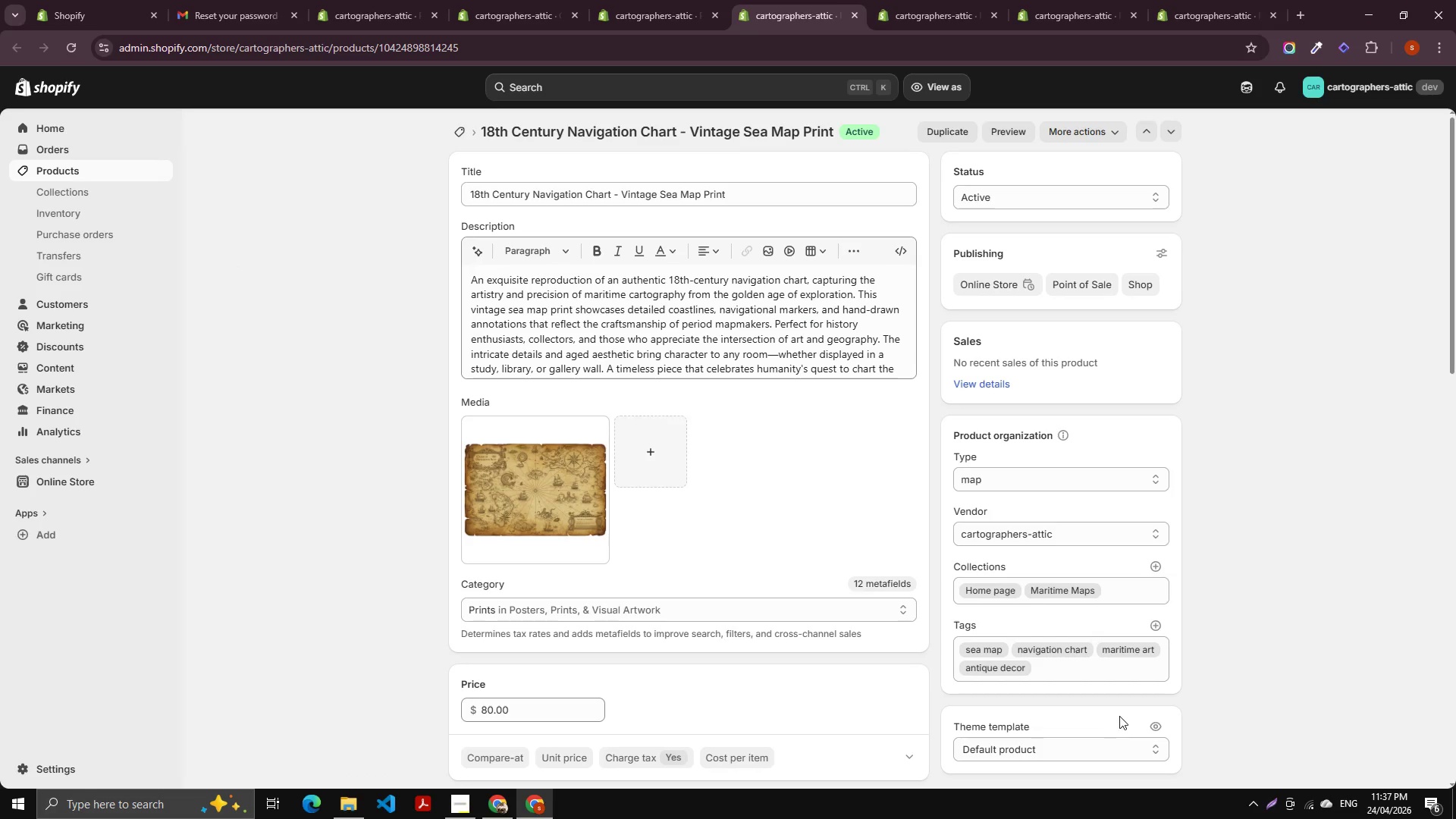 
scroll: coordinate [563, 598], scroll_direction: down, amount: 27.0
 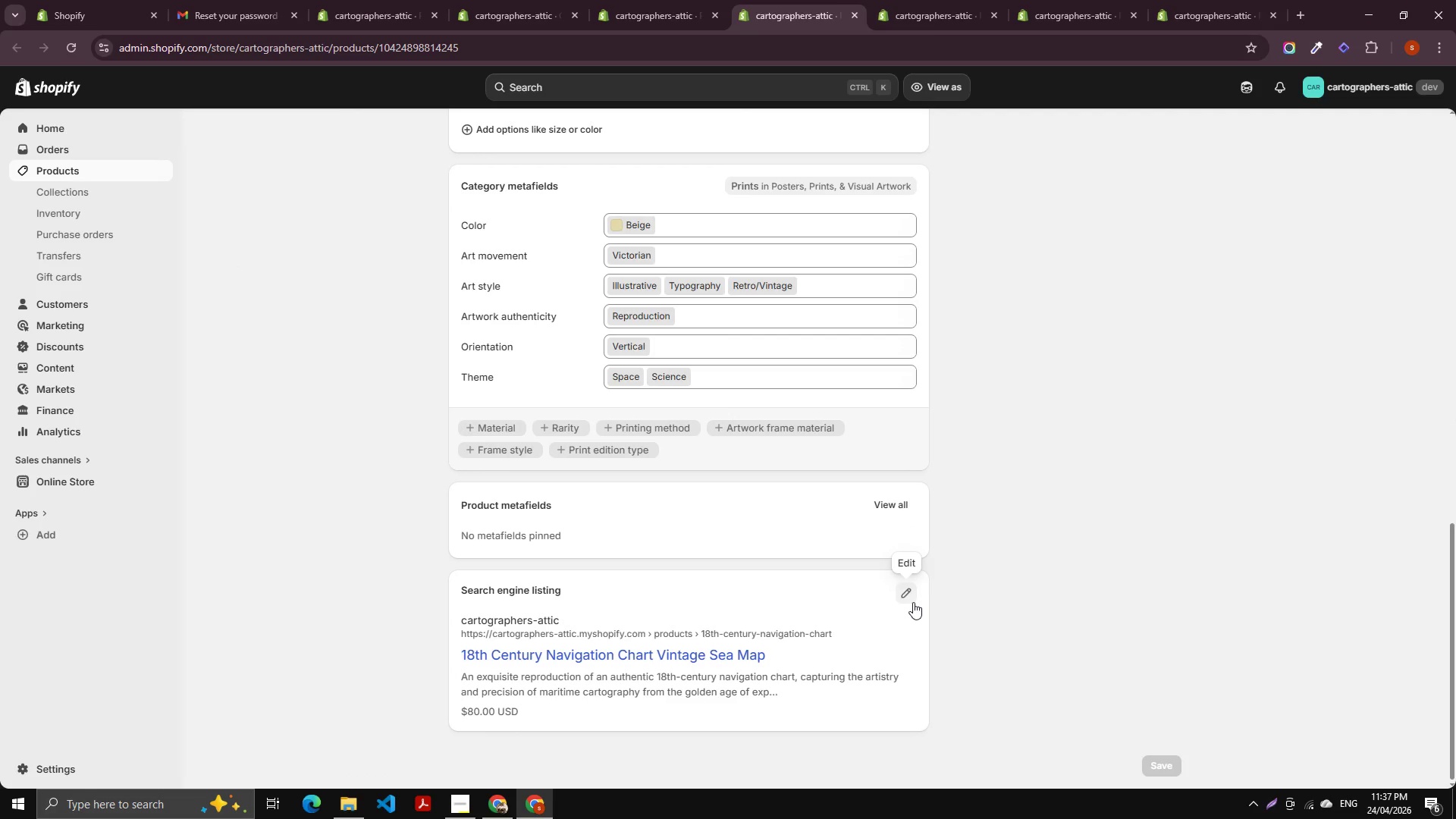 
left_click([908, 600])
 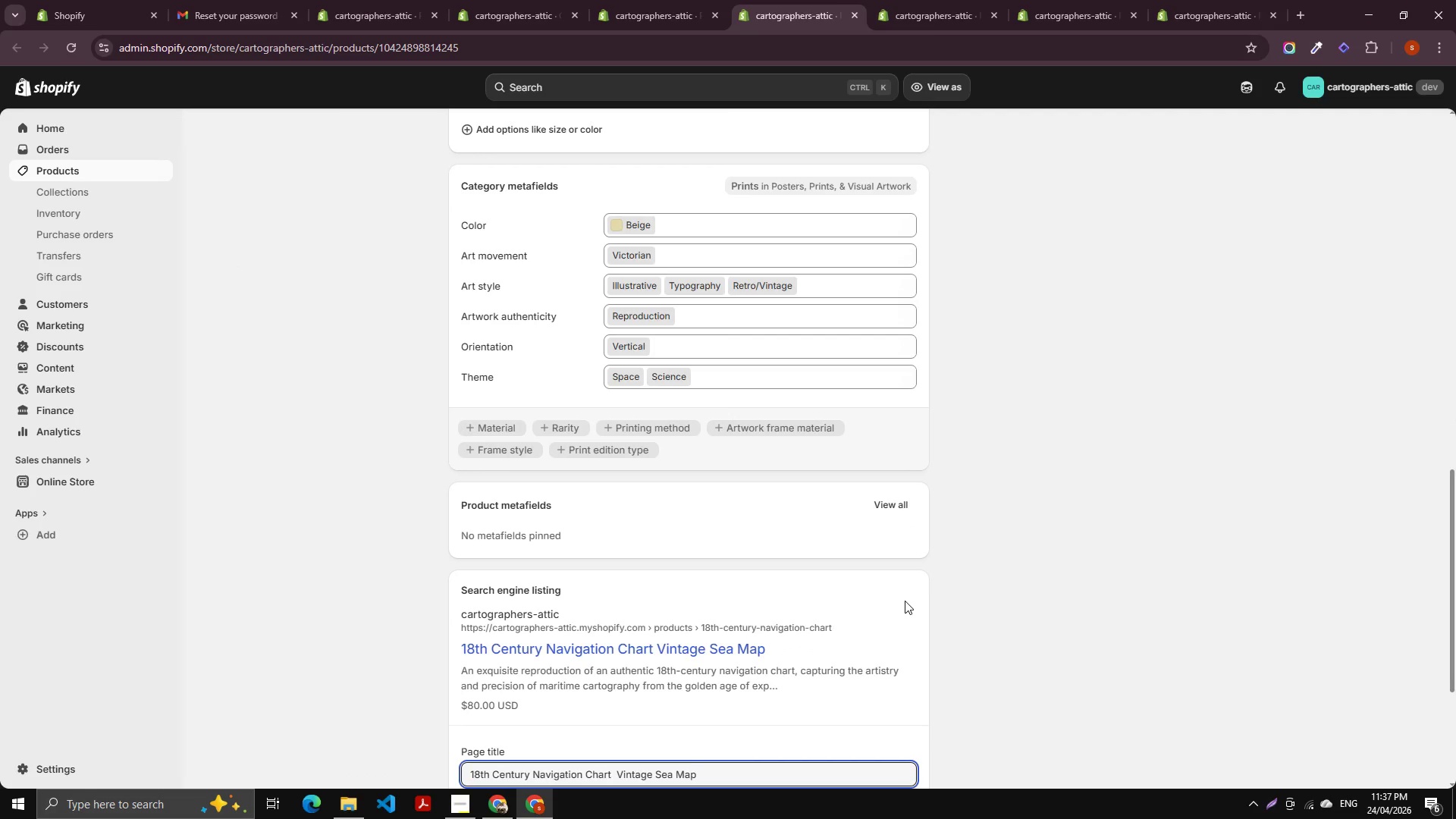 
scroll: coordinate [815, 585], scroll_direction: down, amount: 15.0
 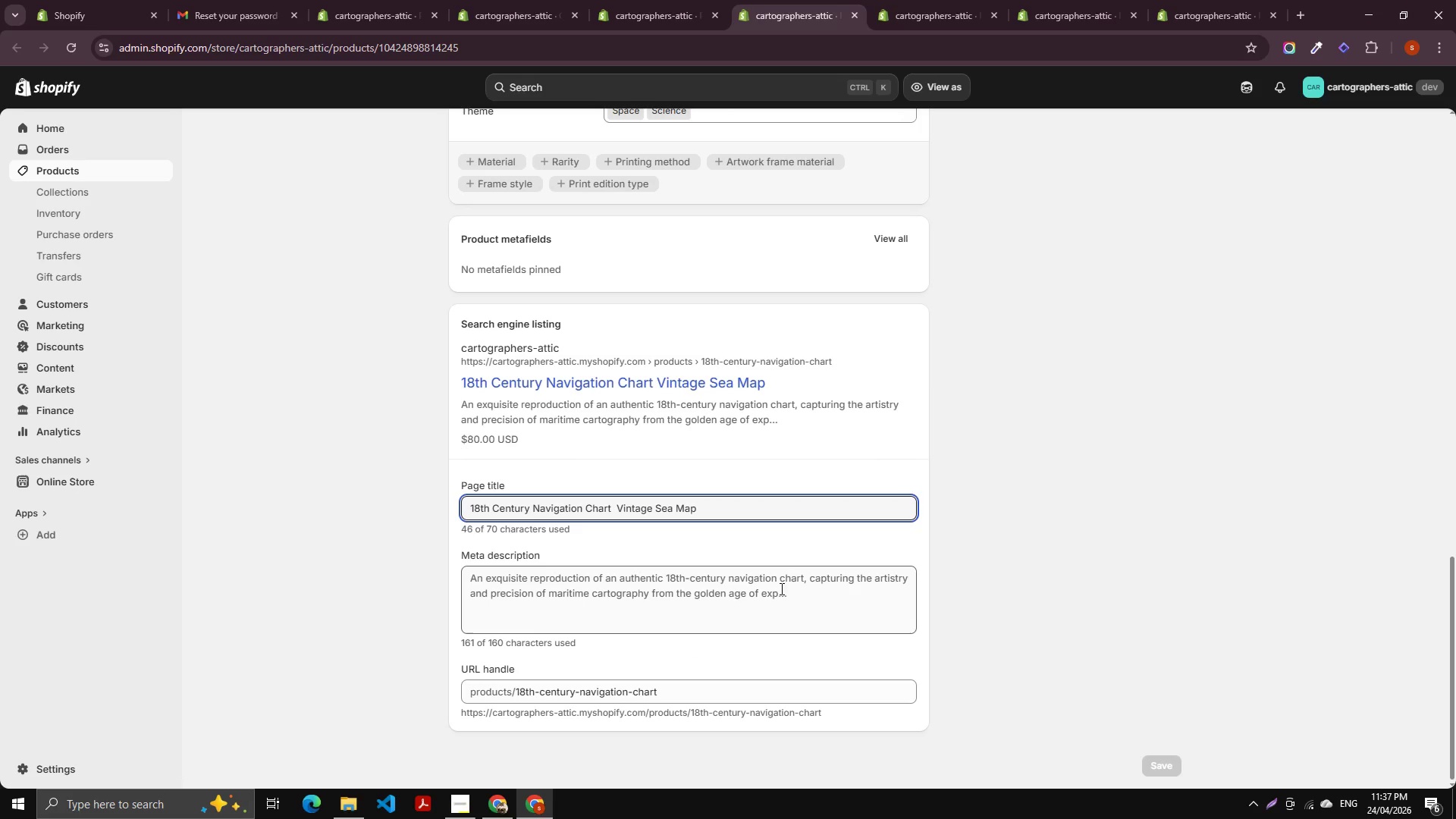 
key(ScrollLock)
 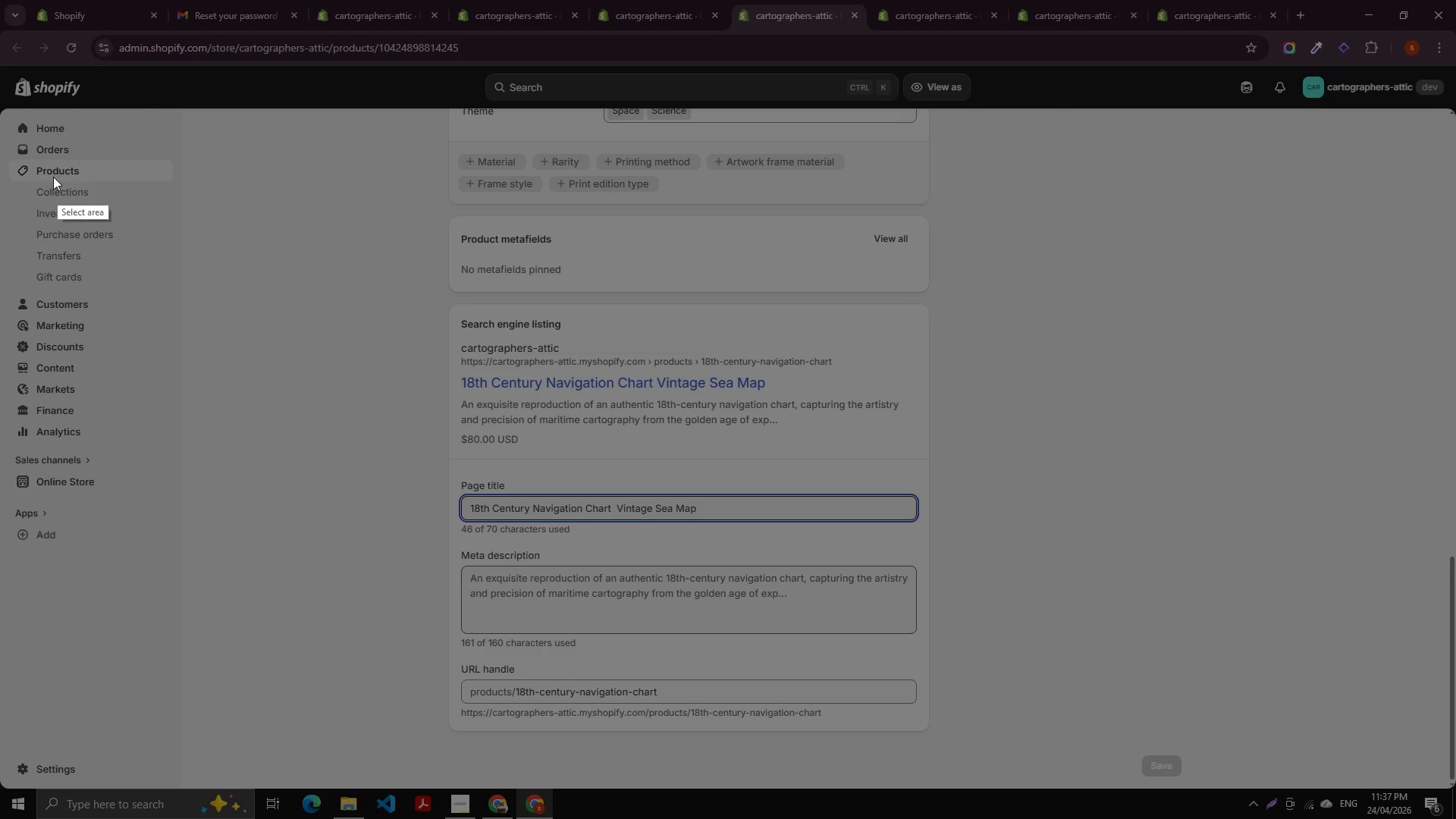 
left_click_drag(start_coordinate=[0, 134], to_coordinate=[1453, 783])
 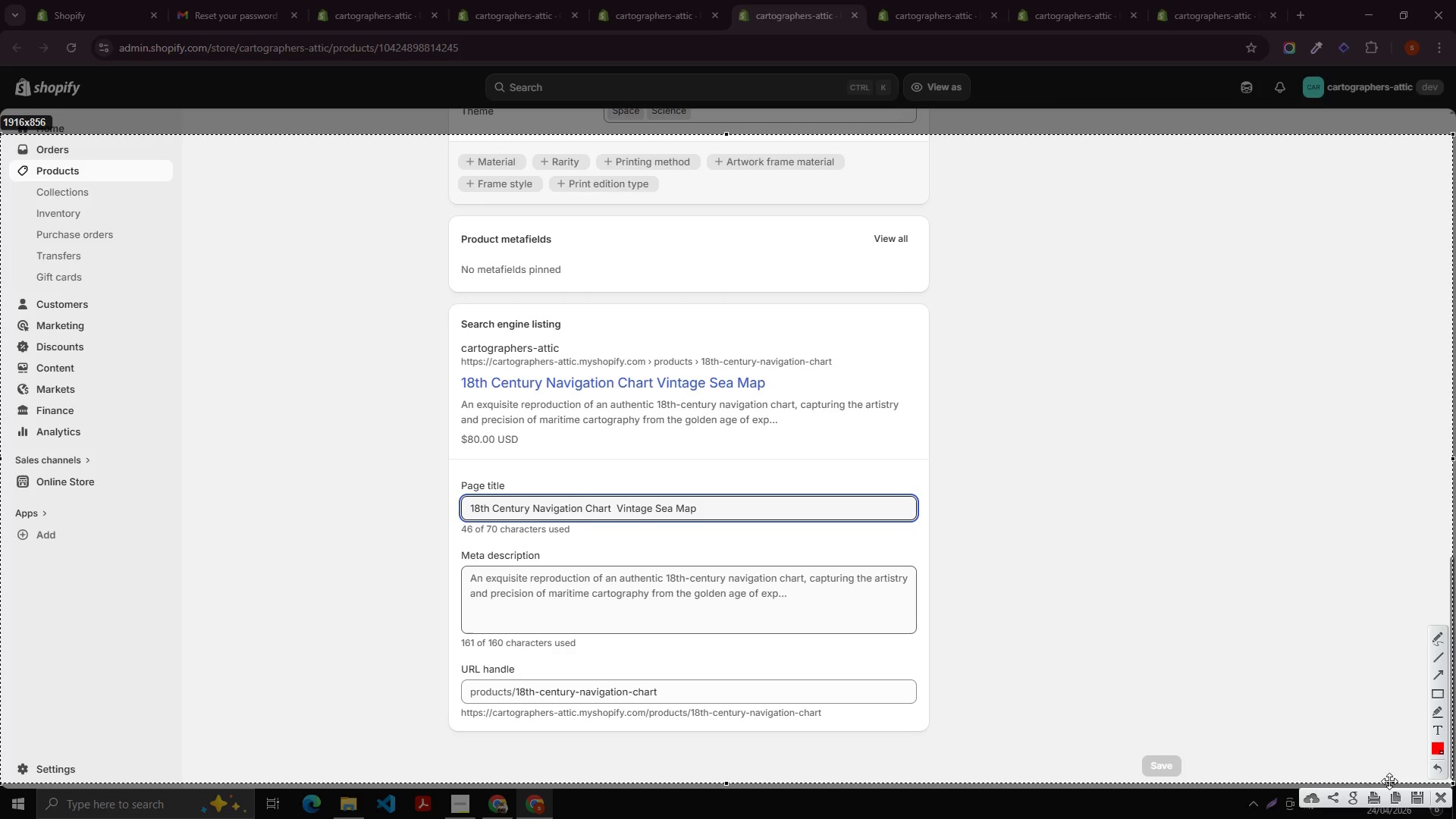 
mouse_move([1392, 794])
 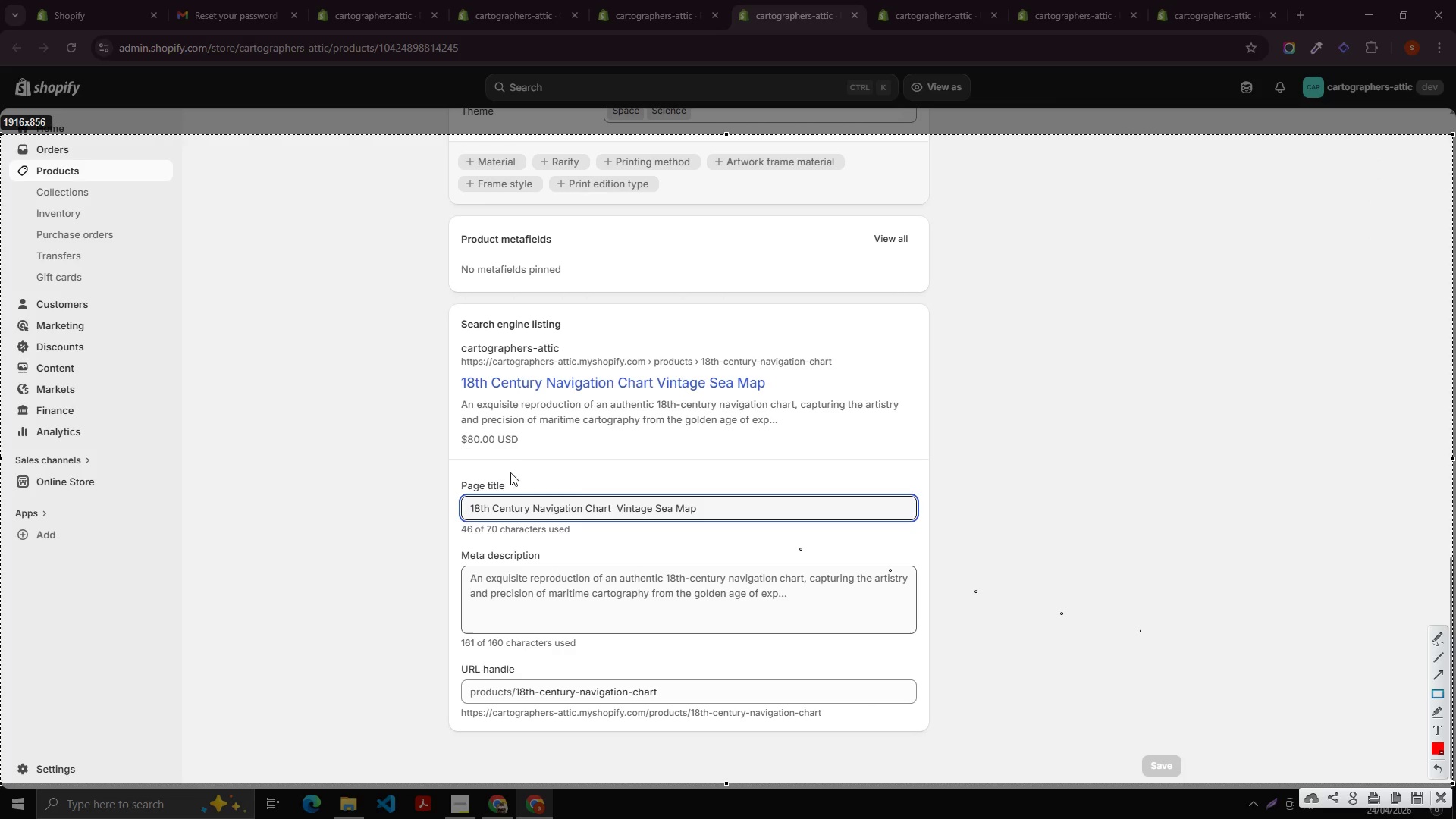 
left_click_drag(start_coordinate=[315, 455], to_coordinate=[1048, 737])
 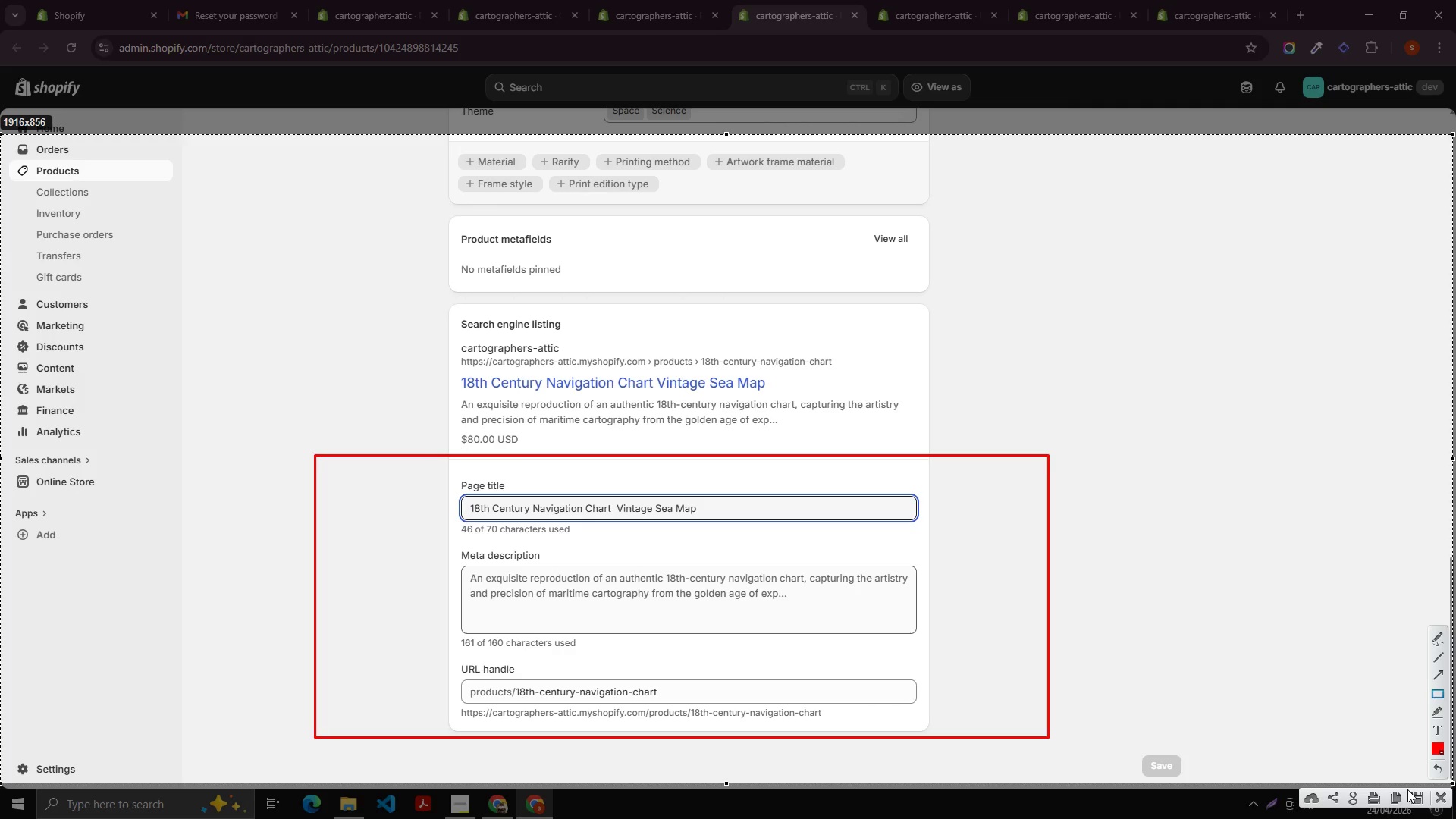 
left_click([1412, 793])
 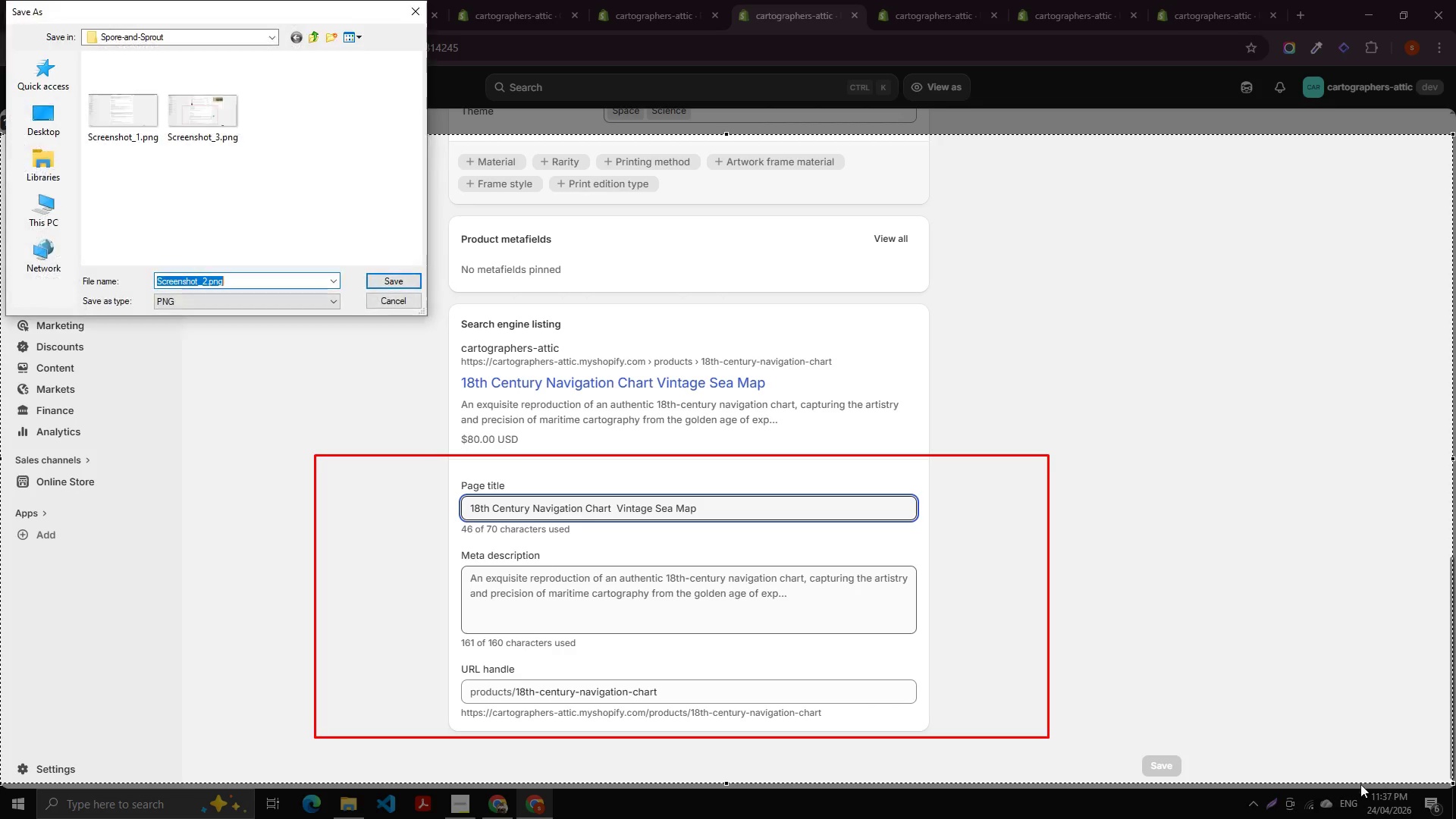 
key(Enter)
 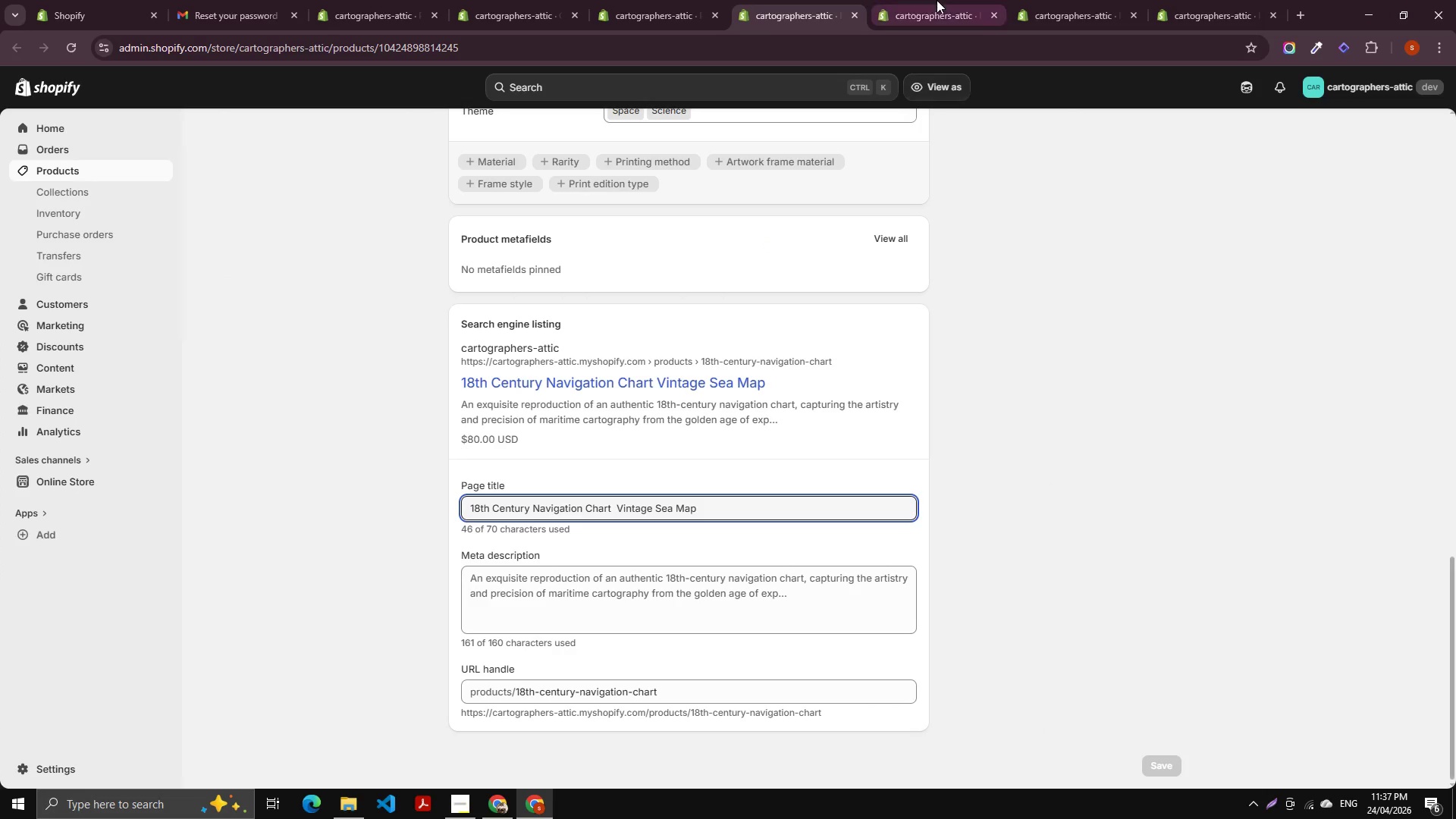 
left_click([933, 0])
 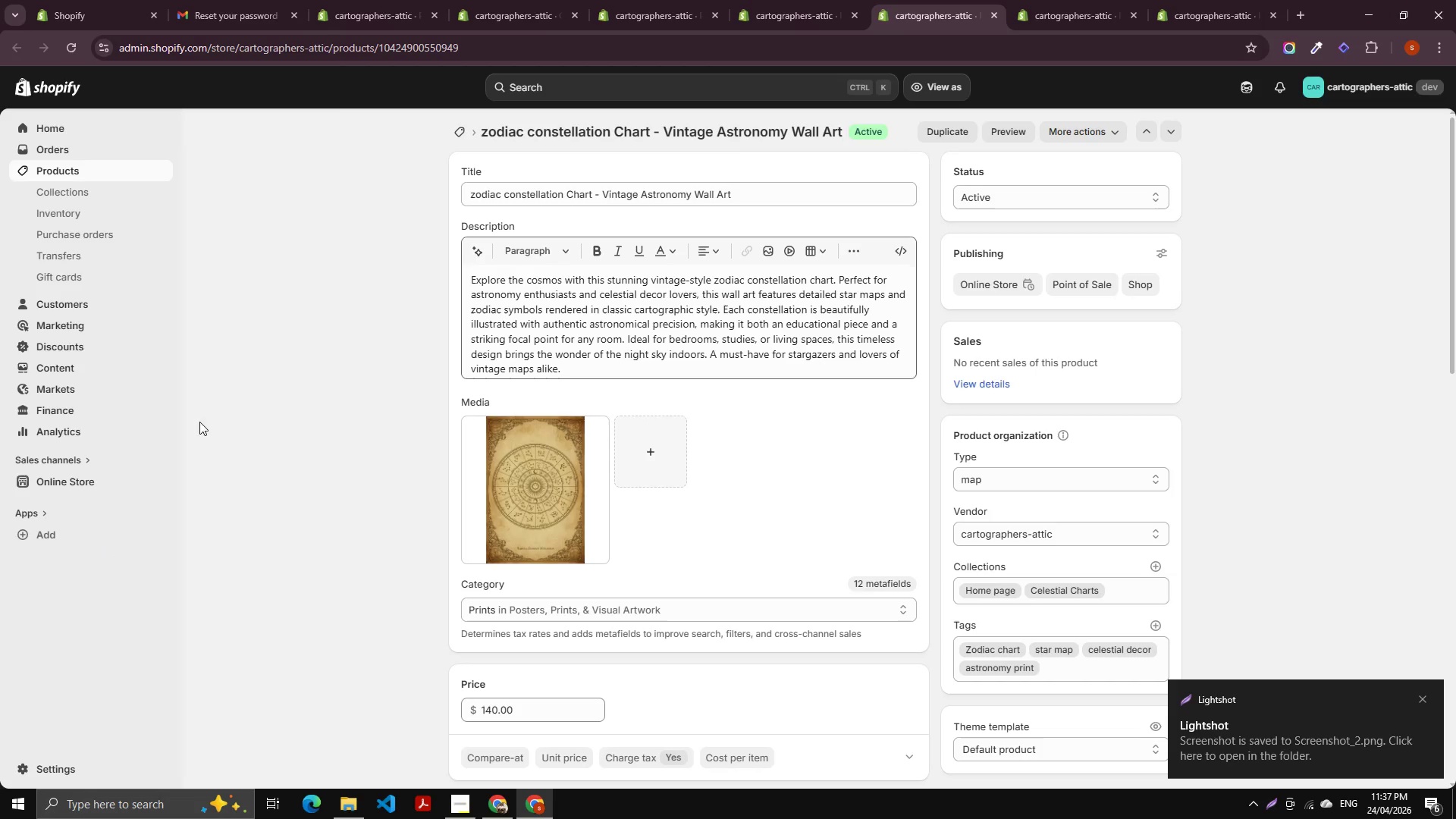 
scroll: coordinate [521, 377], scroll_direction: down, amount: 26.0
 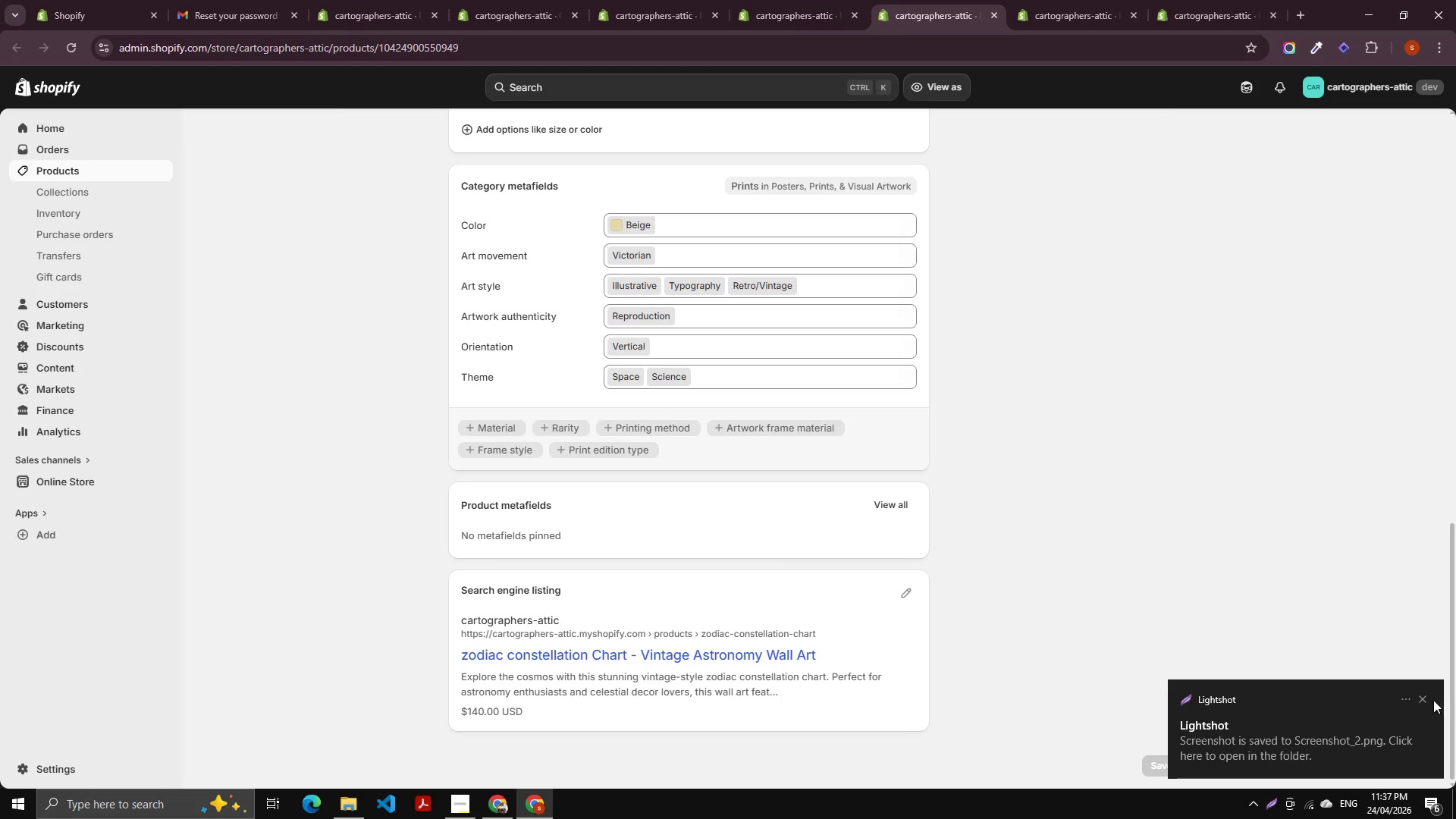 
left_click([1424, 698])
 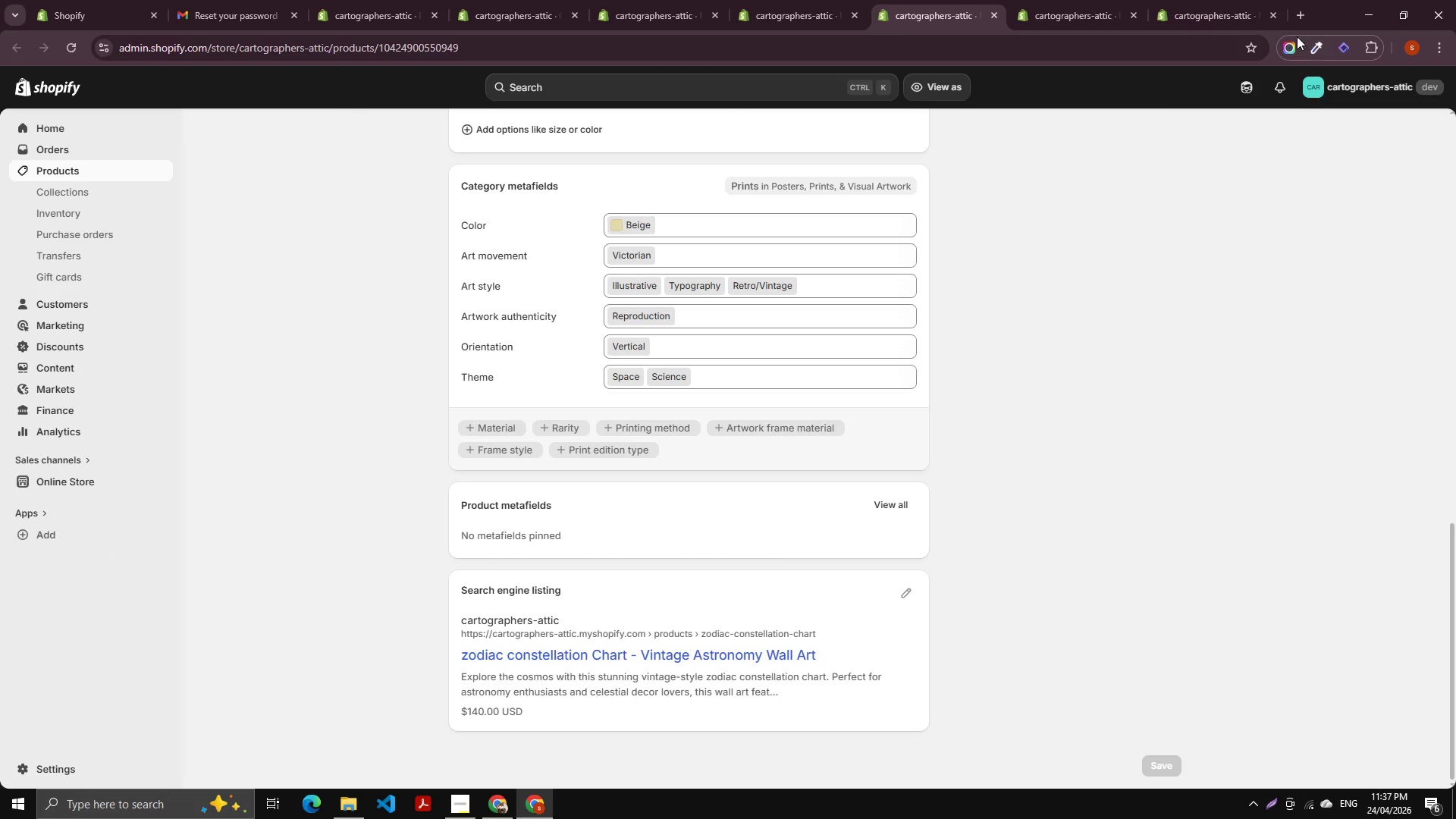 
left_click([1285, 40])
 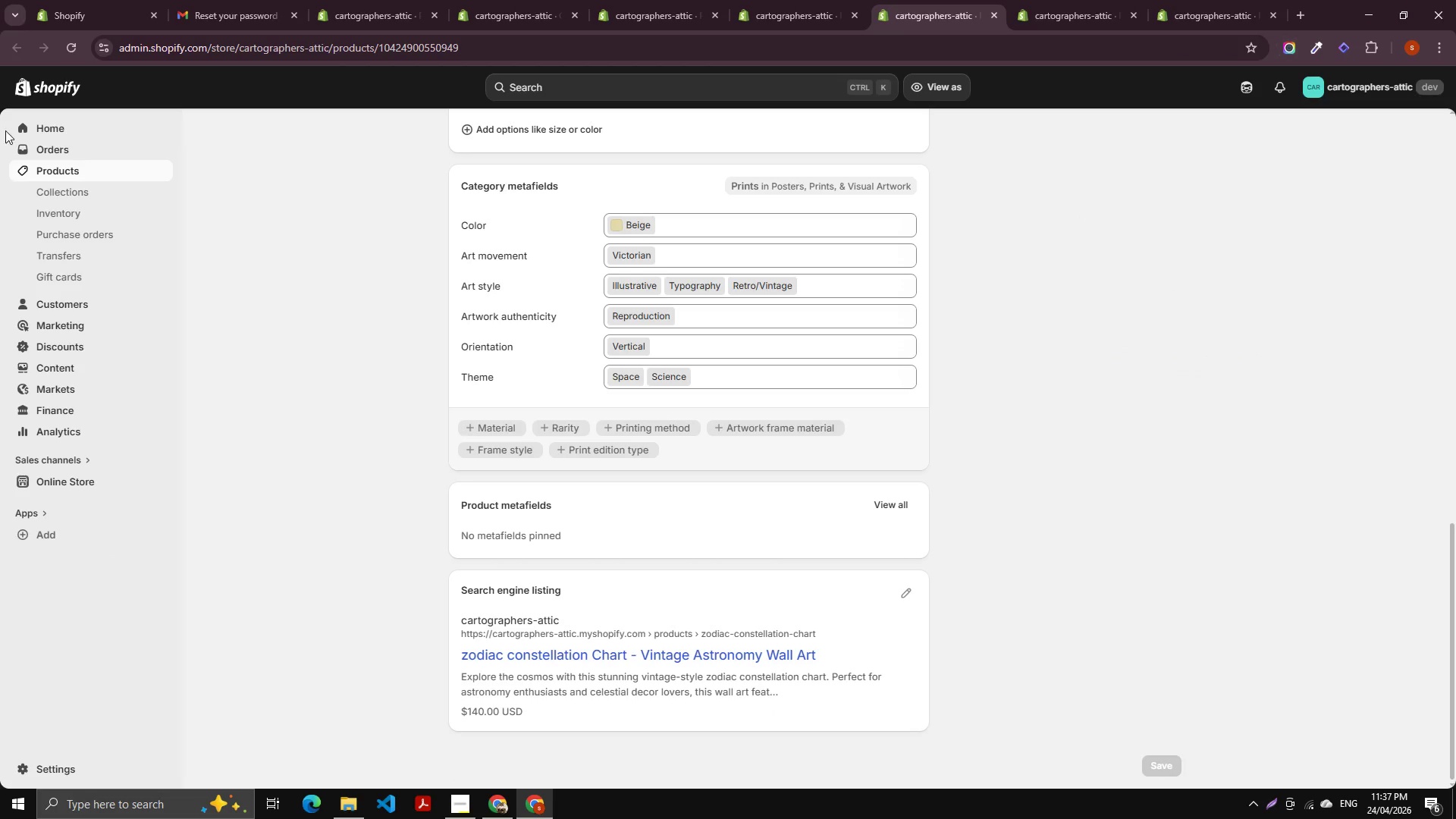 
key(ScrollLock)
 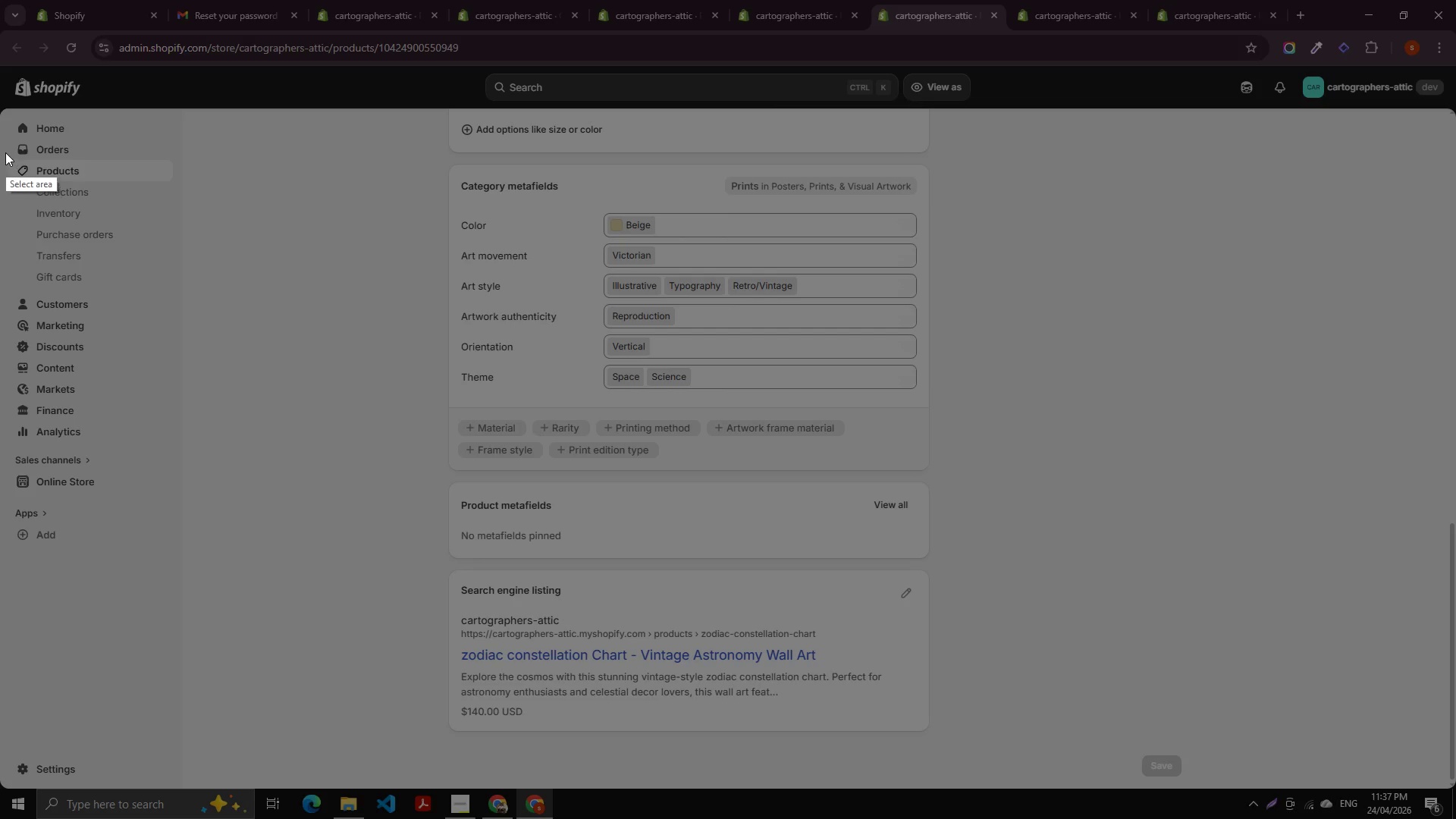 
left_click_drag(start_coordinate=[5, 152], to_coordinate=[1452, 778])
 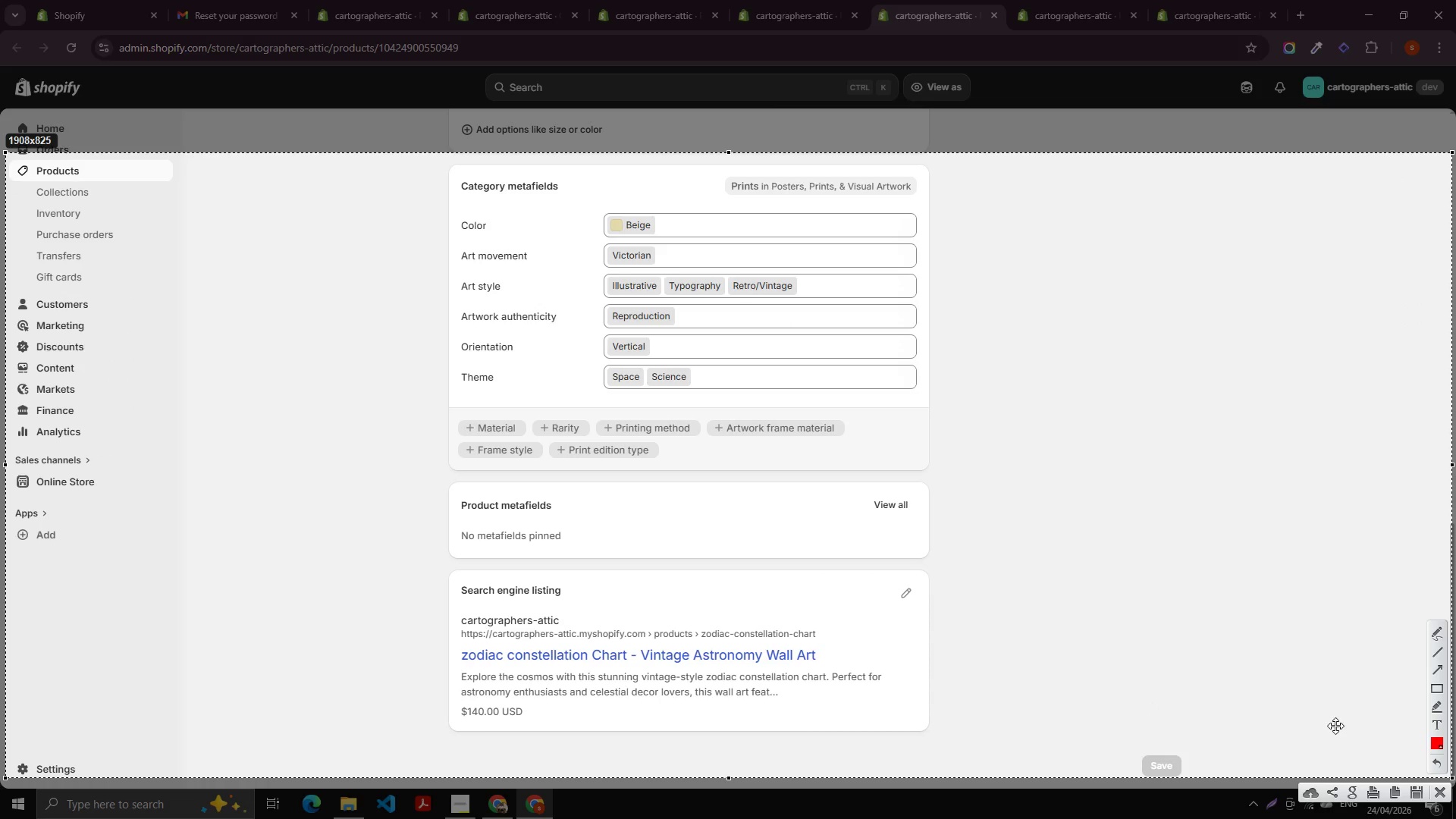 
hold_key(key=Escape, duration=0.31)
 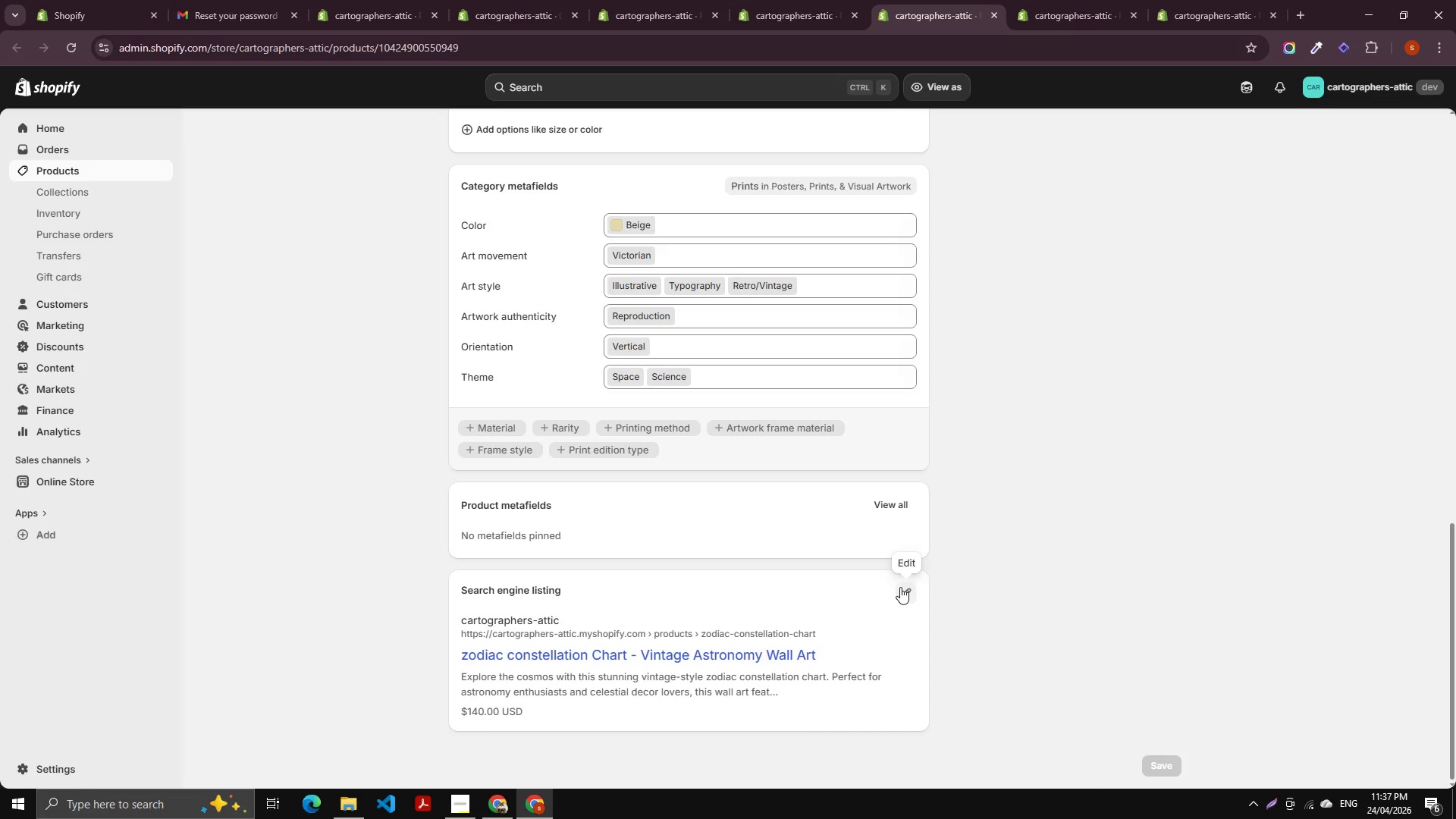 
left_click([900, 587])
 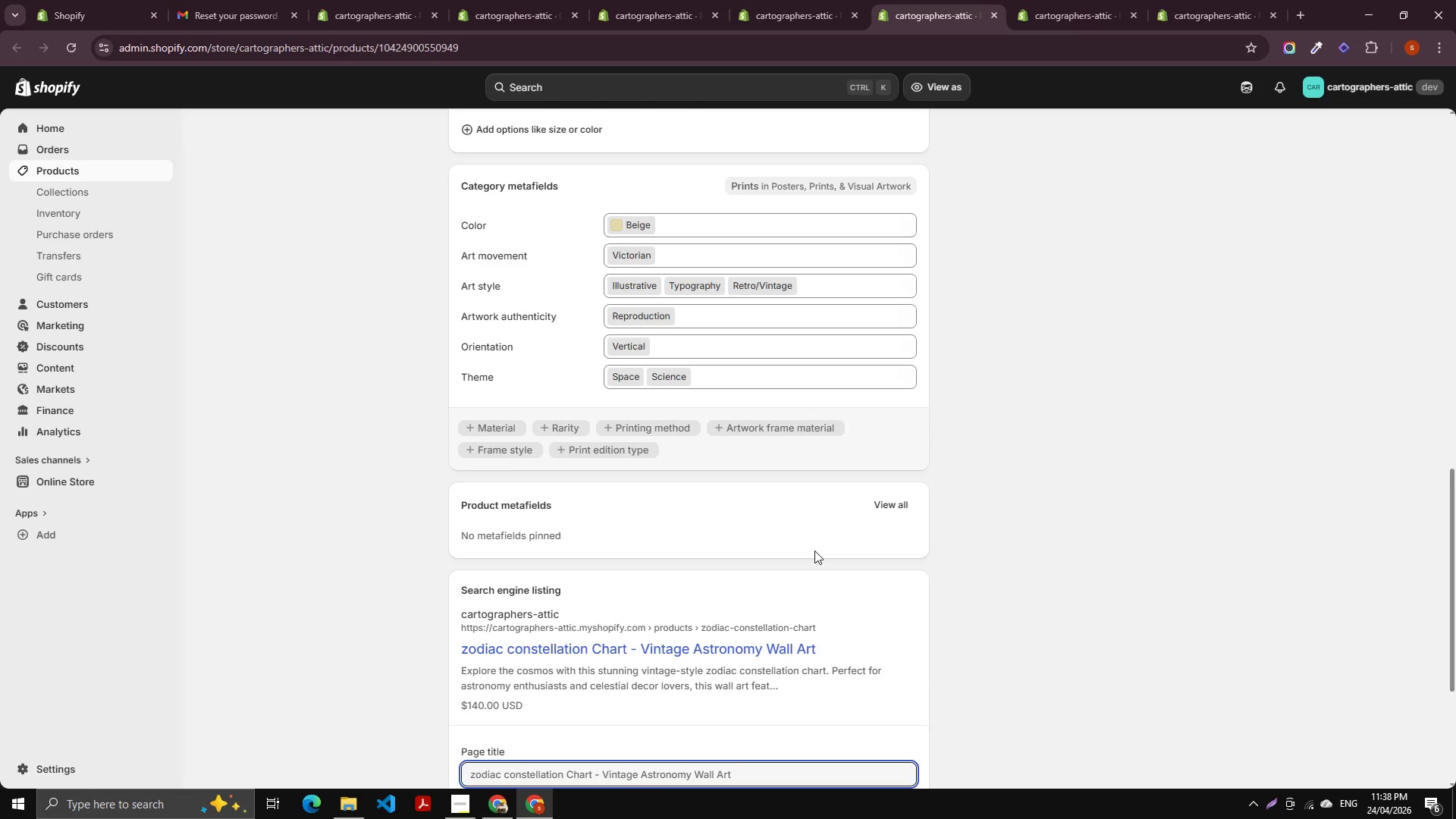 
scroll: coordinate [616, 445], scroll_direction: down, amount: 13.0
 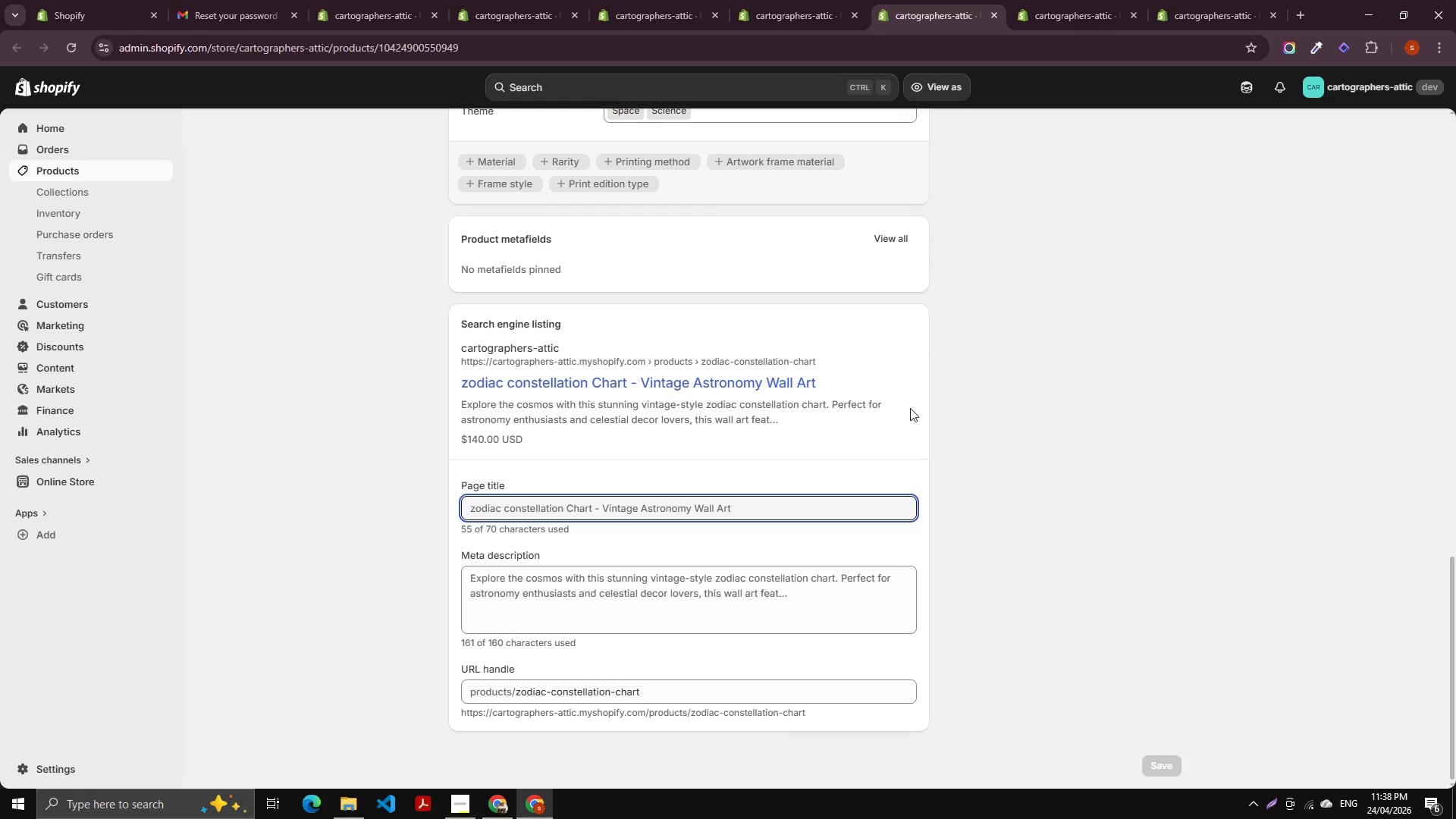 
key(ScrollLock)
 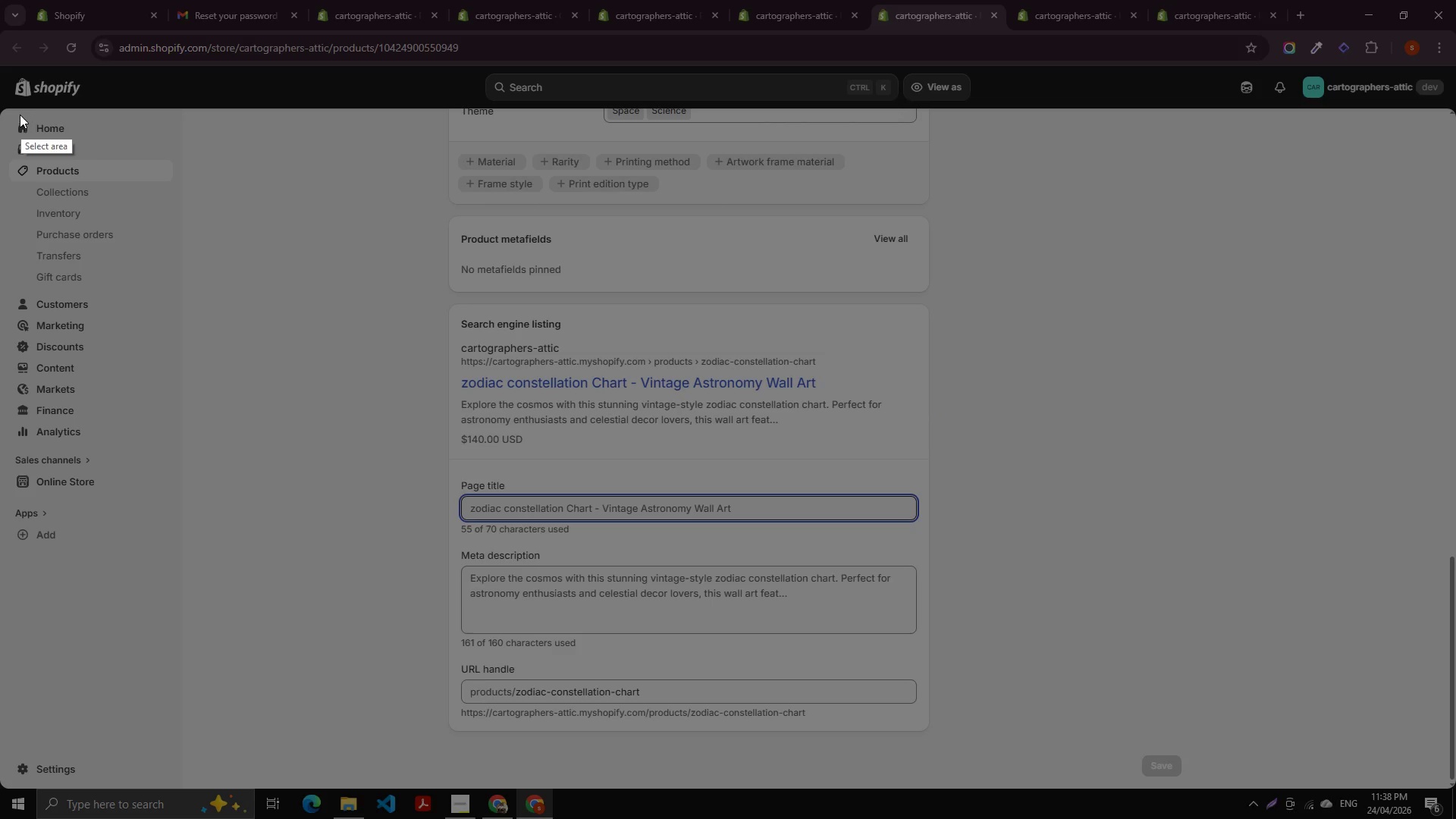 
left_click_drag(start_coordinate=[3, 111], to_coordinate=[1444, 783])
 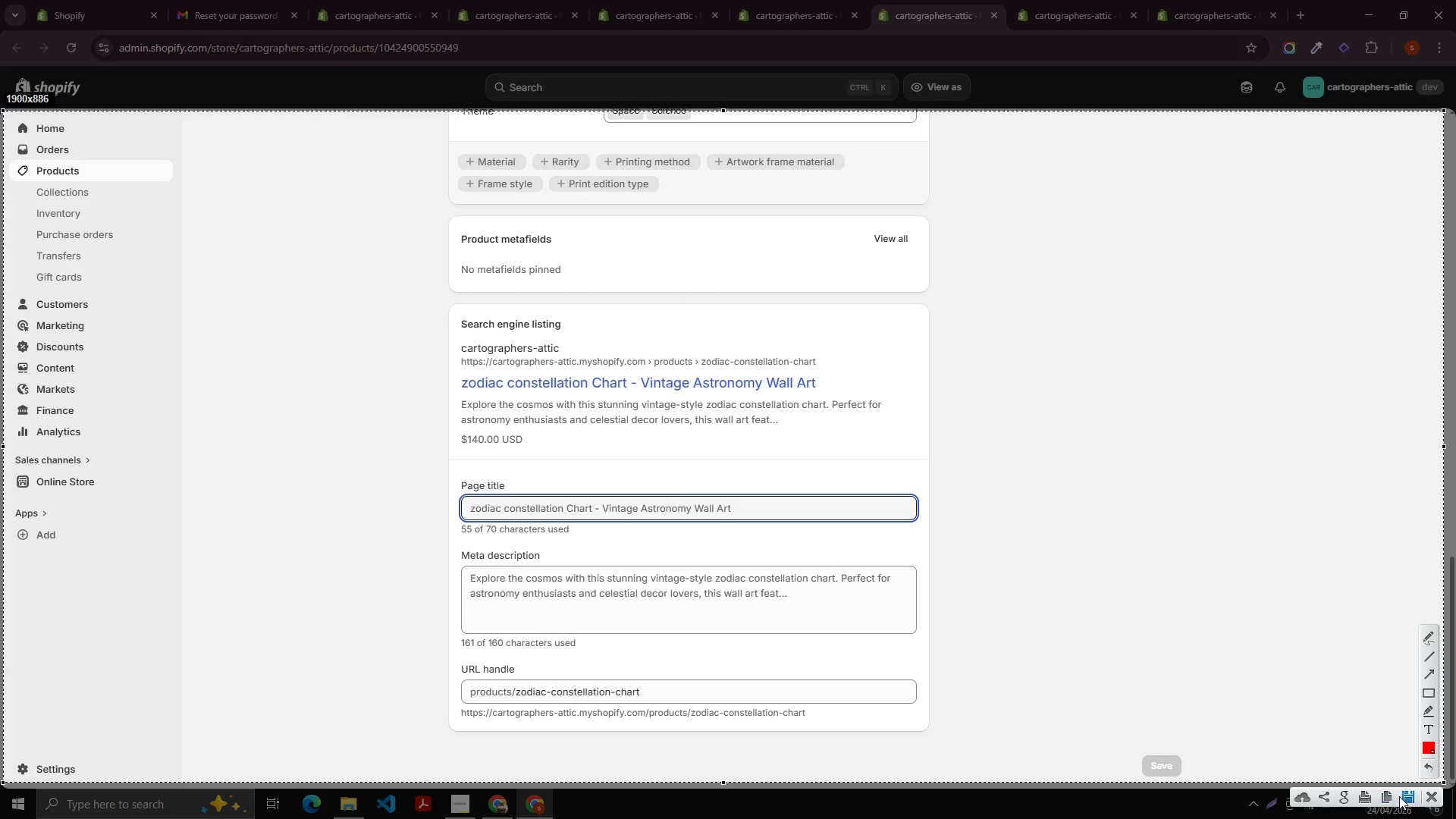 
left_click([1401, 796])
 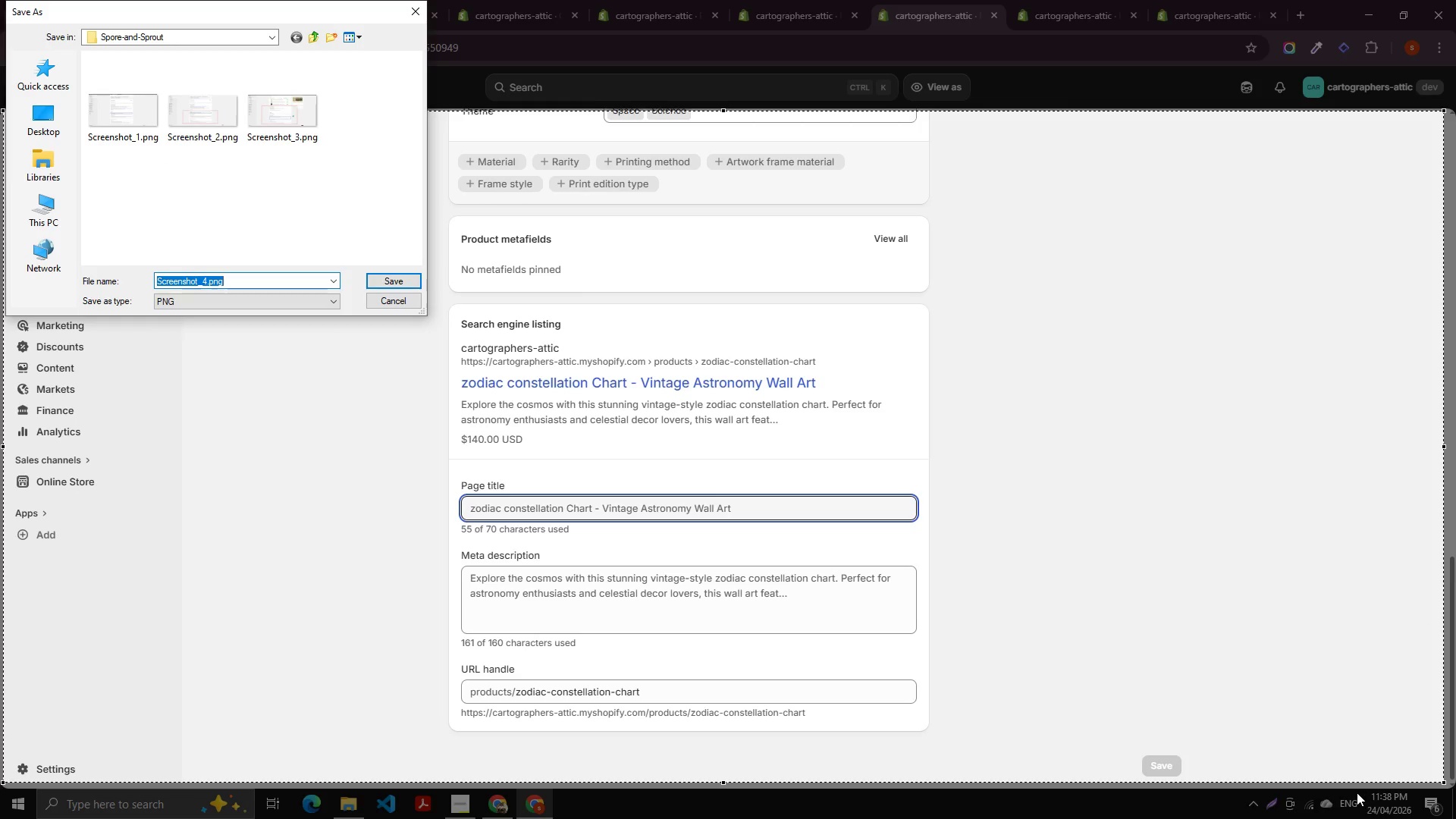 
key(Enter)
 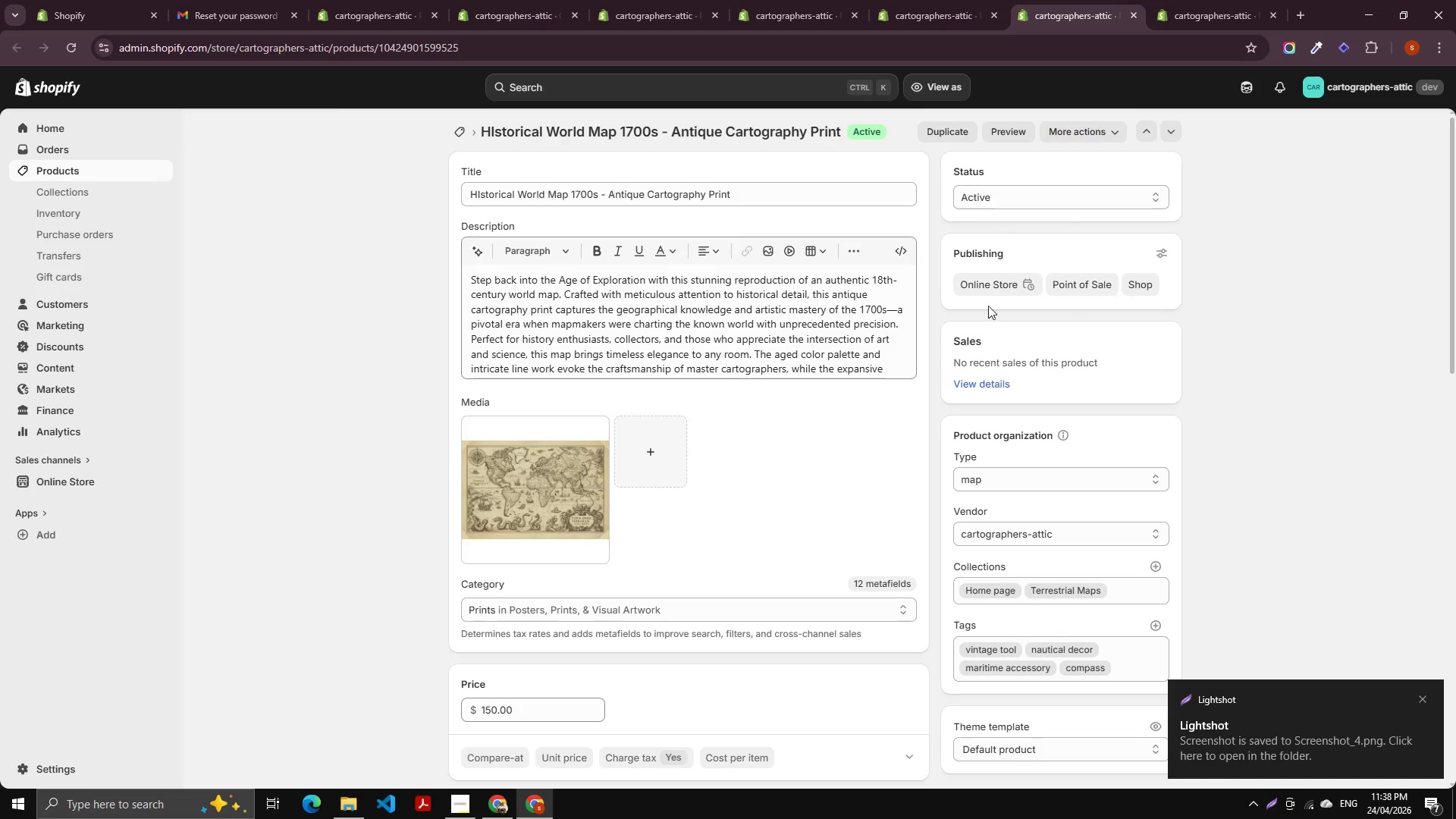 
scroll: coordinate [578, 513], scroll_direction: down, amount: 23.0
 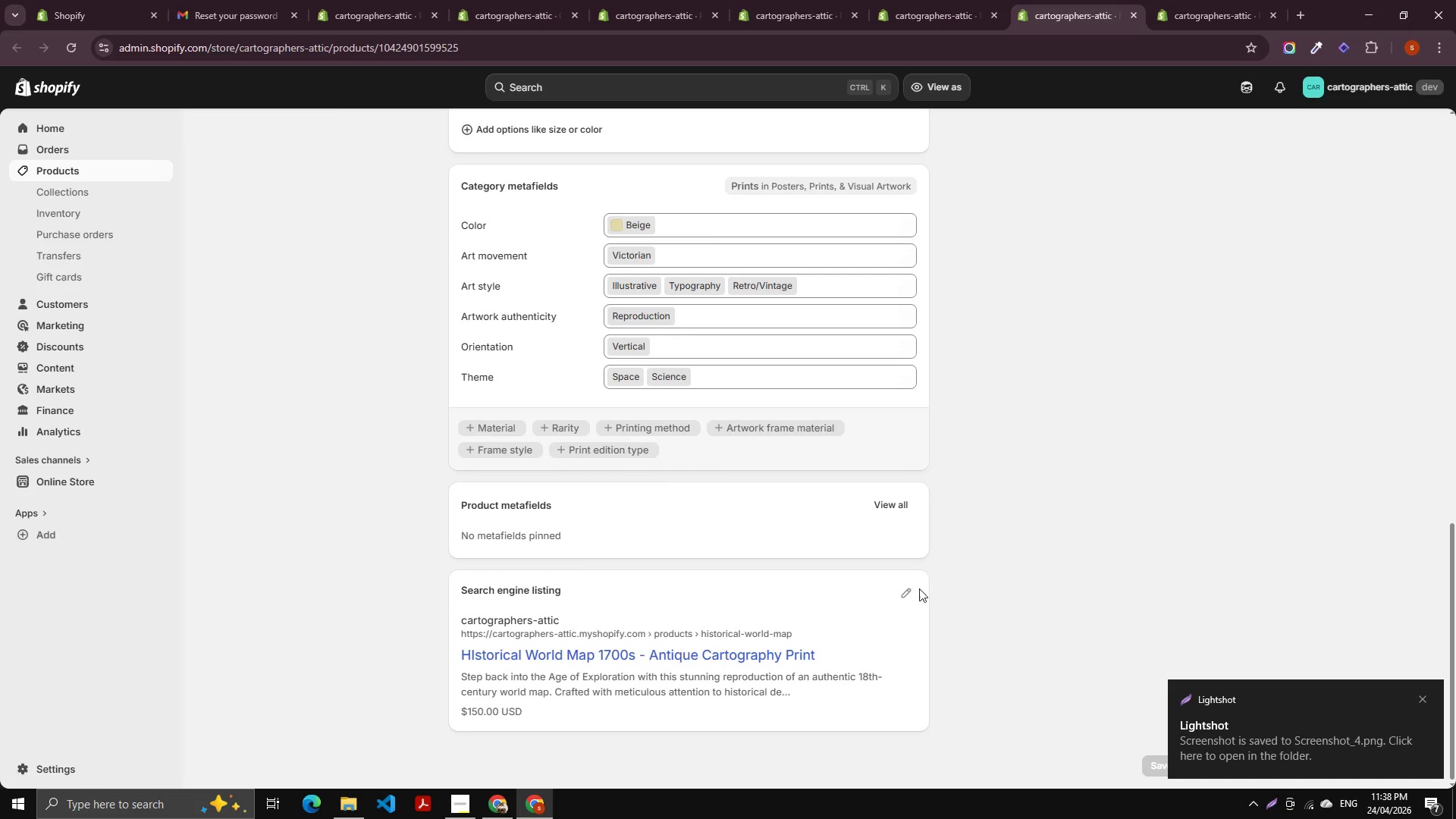 
left_click([912, 593])
 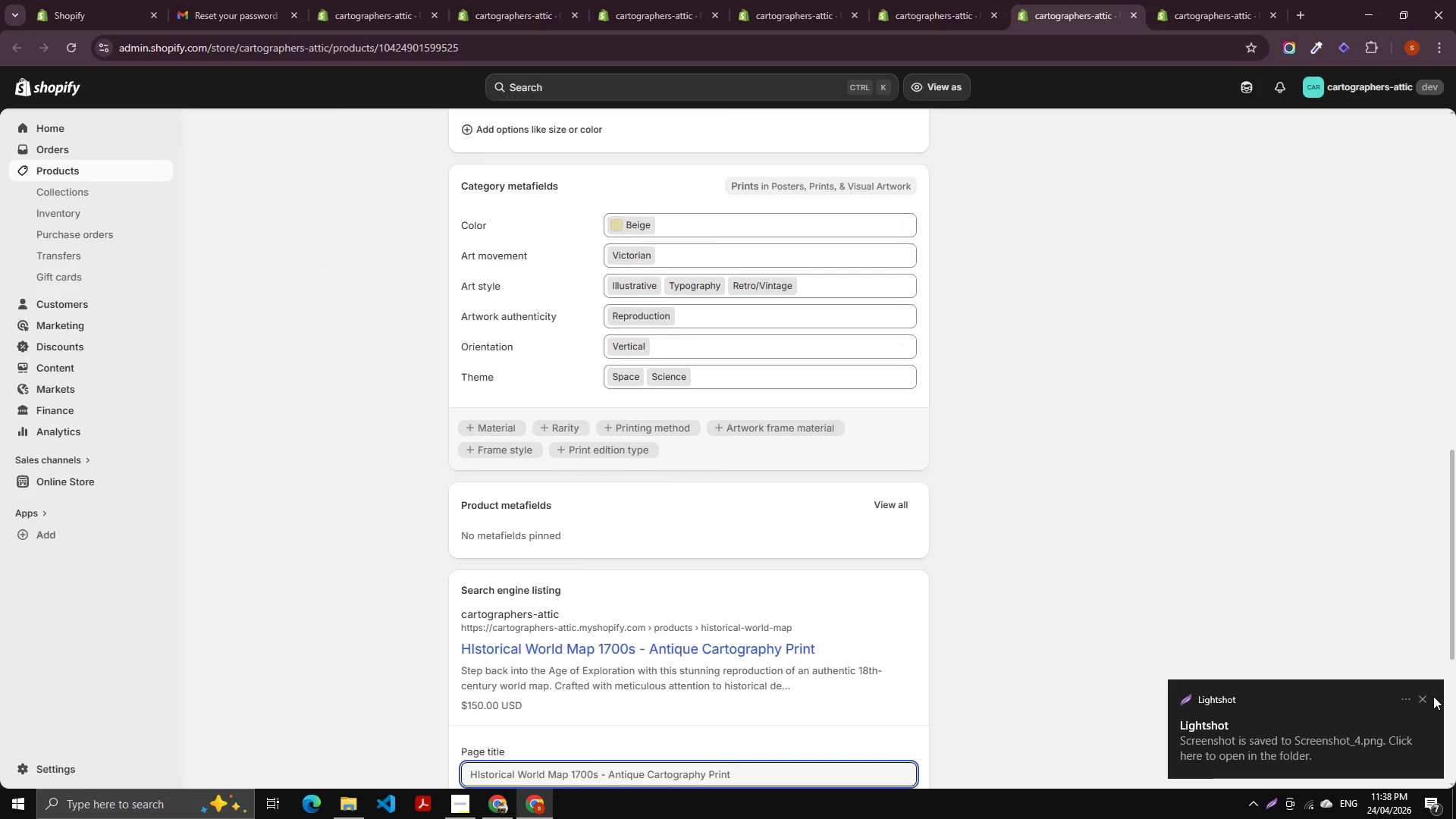 
left_click([1426, 698])
 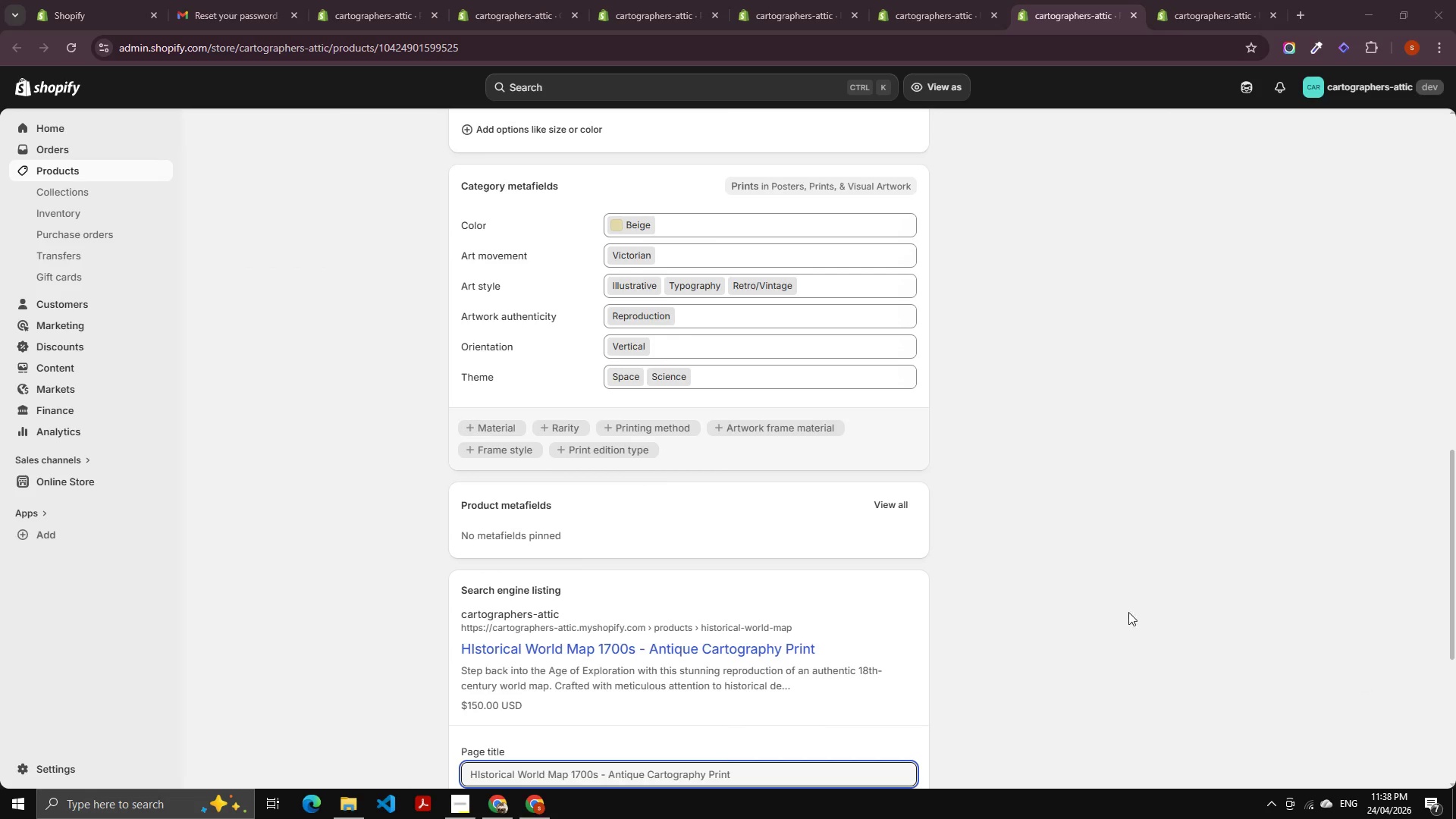 
scroll: coordinate [752, 465], scroll_direction: down, amount: 15.0
 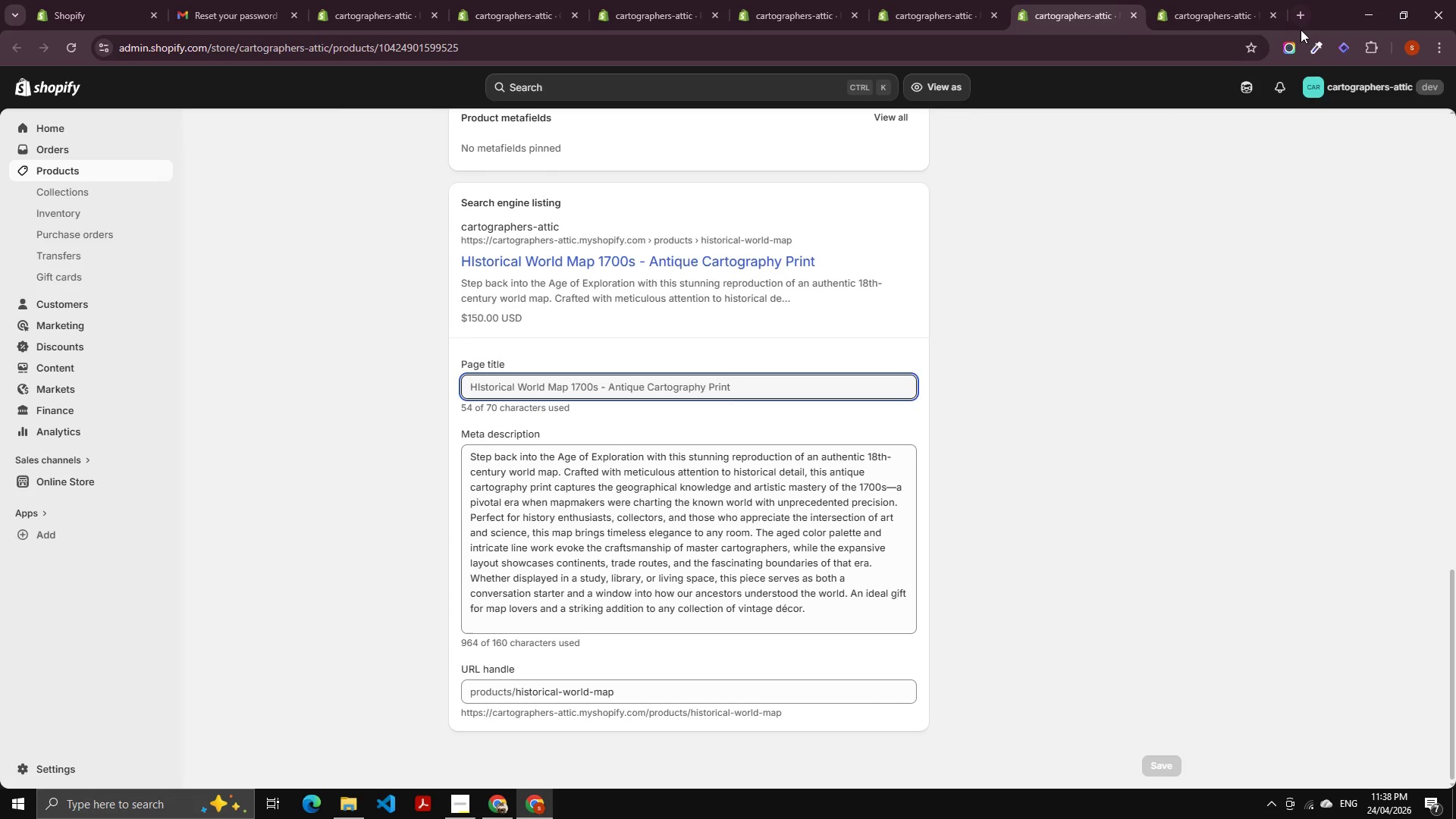 
left_click([1294, 47])
 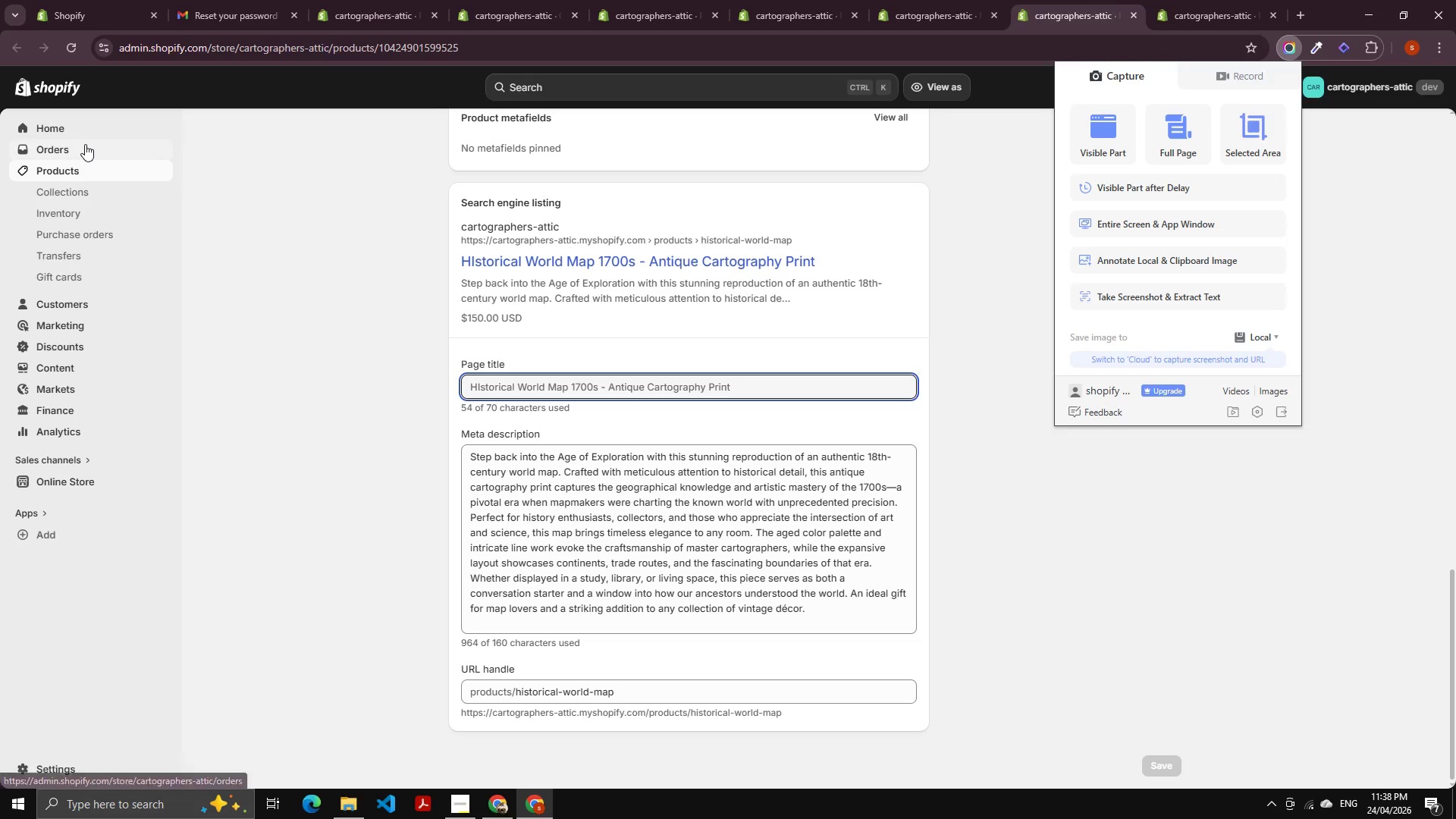 
key(Escape)
 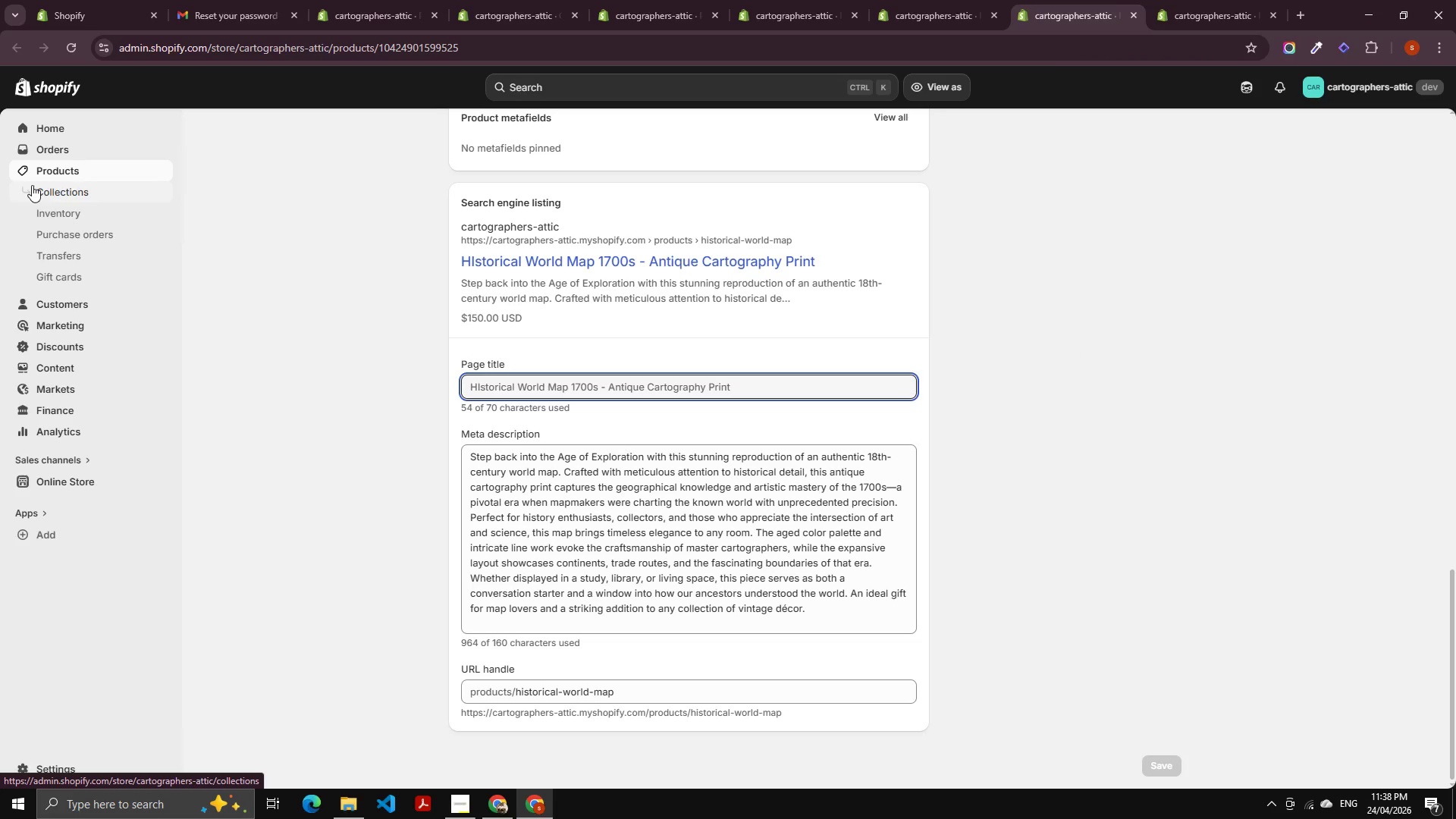 
key(ScrollLock)
 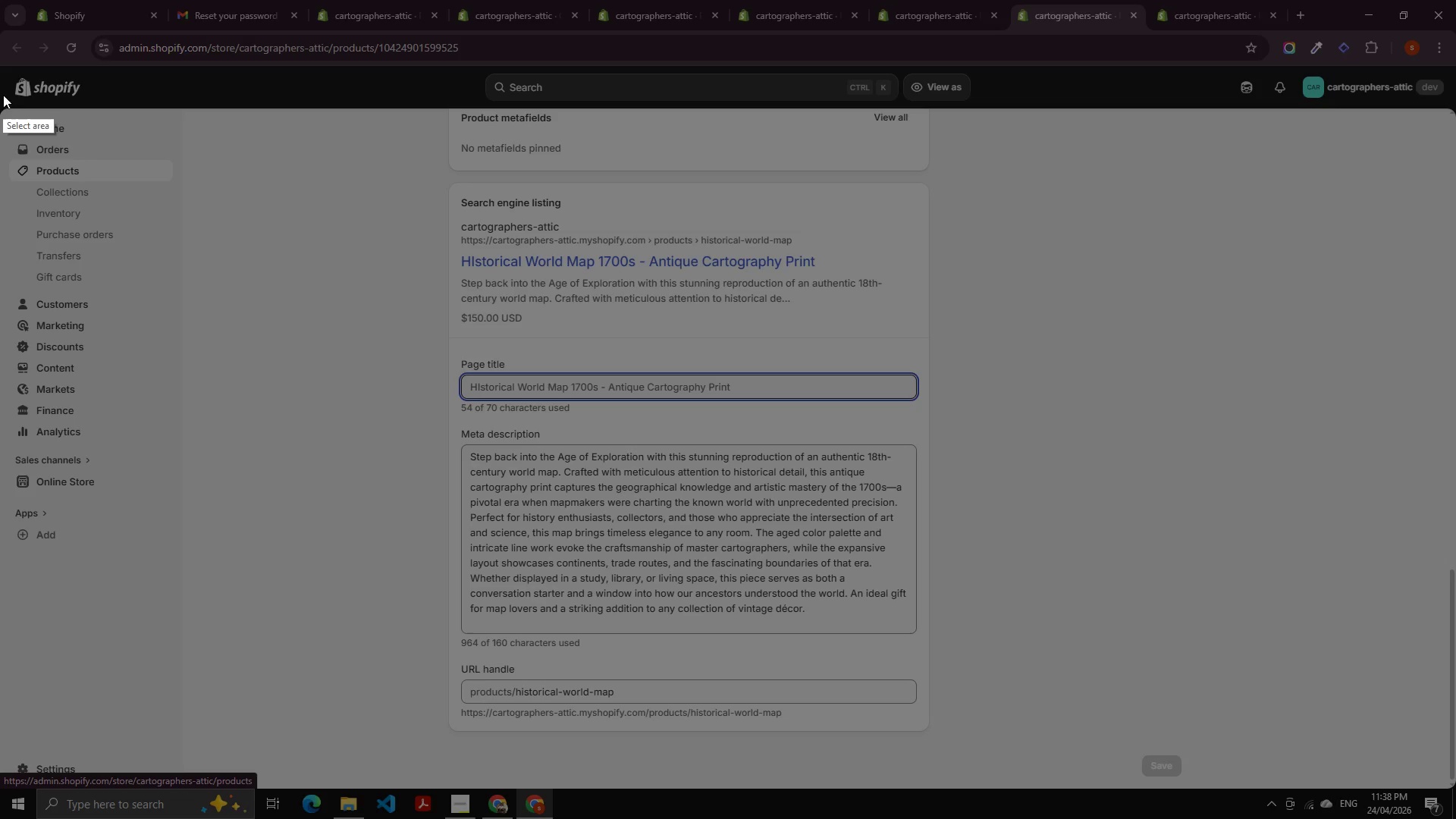 
left_click_drag(start_coordinate=[5, 115], to_coordinate=[1454, 771])
 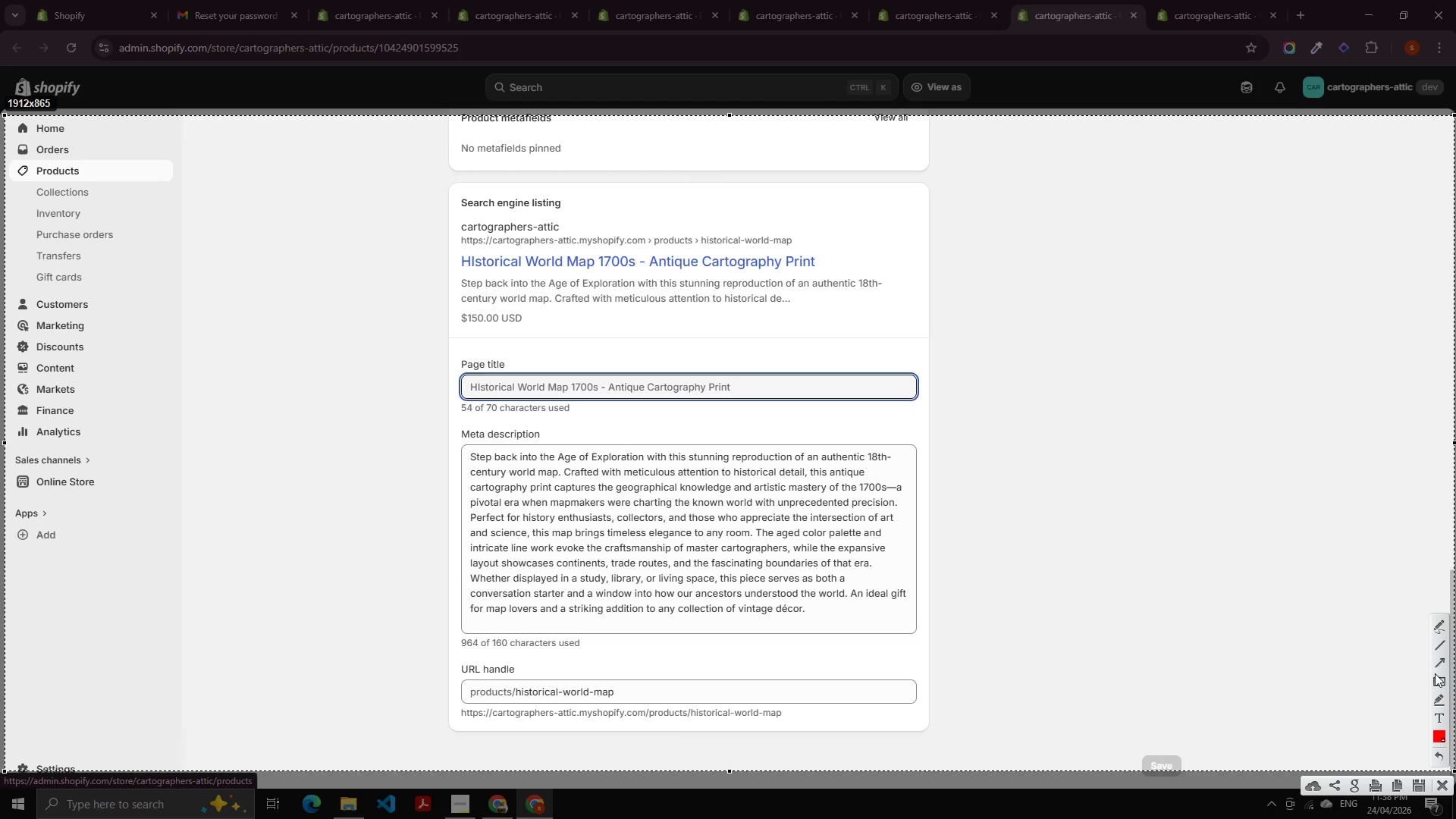 
left_click([1437, 676])
 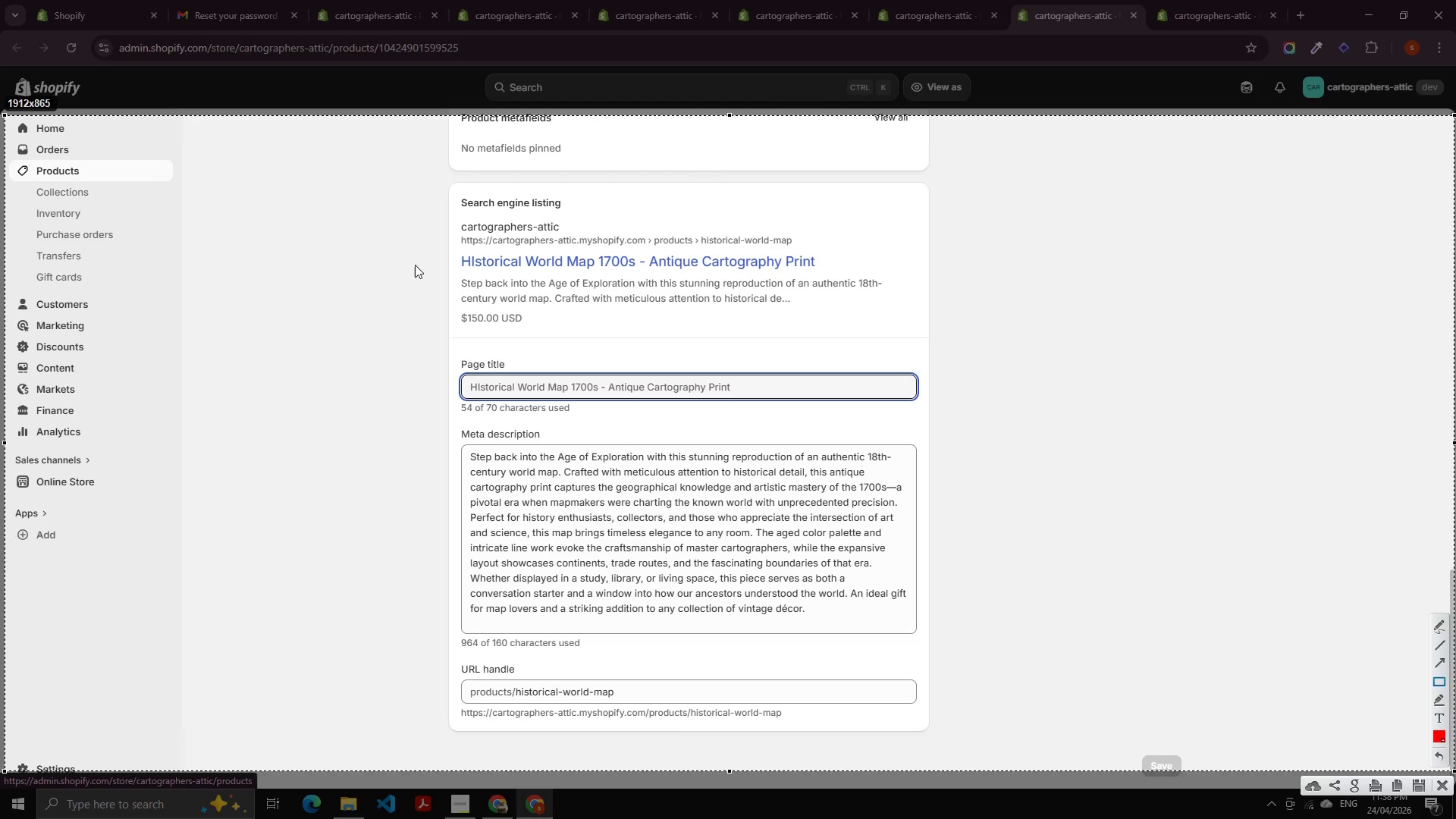 
left_click_drag(start_coordinate=[400, 204], to_coordinate=[1088, 716])
 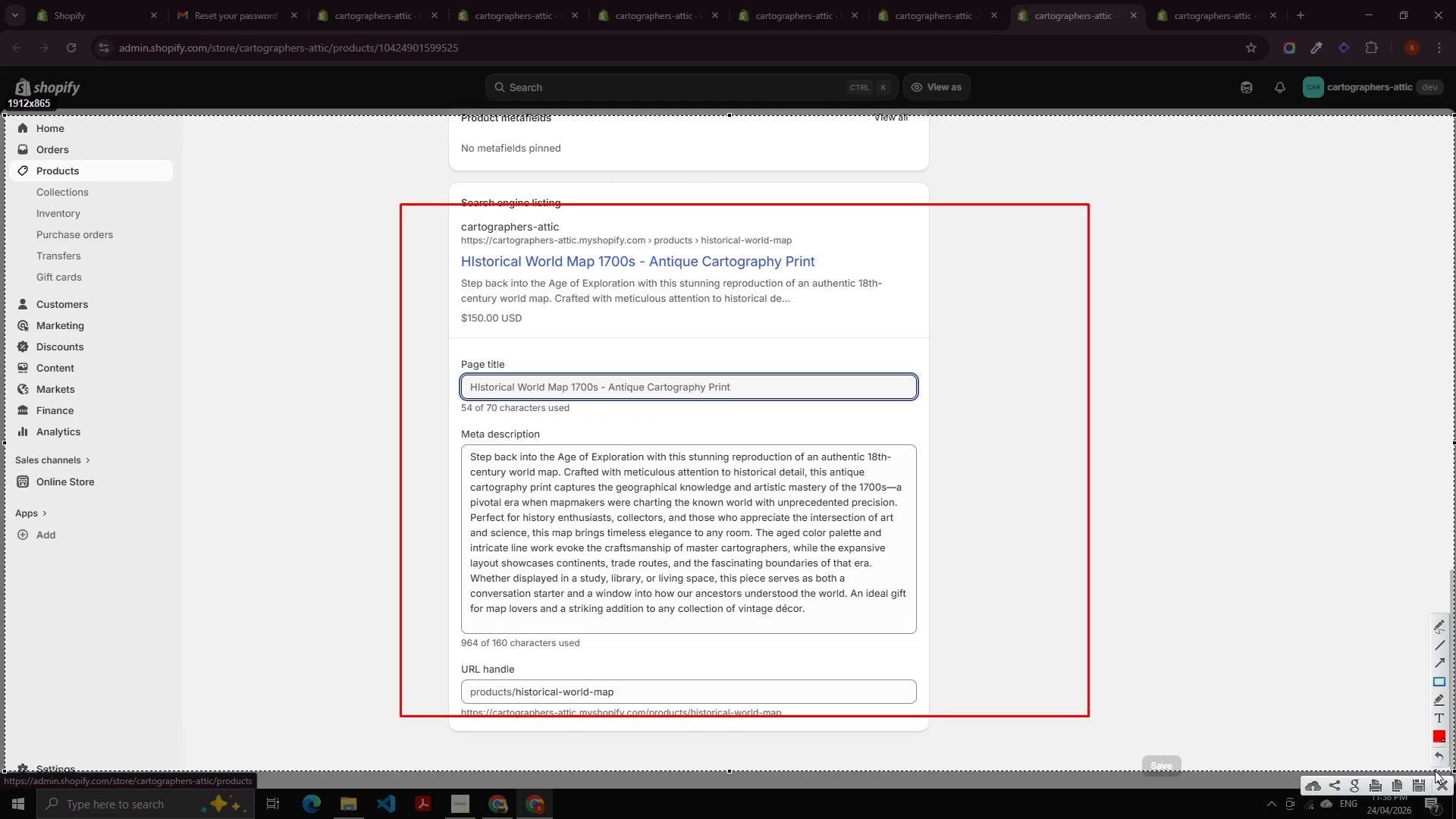 
left_click([1424, 777])
 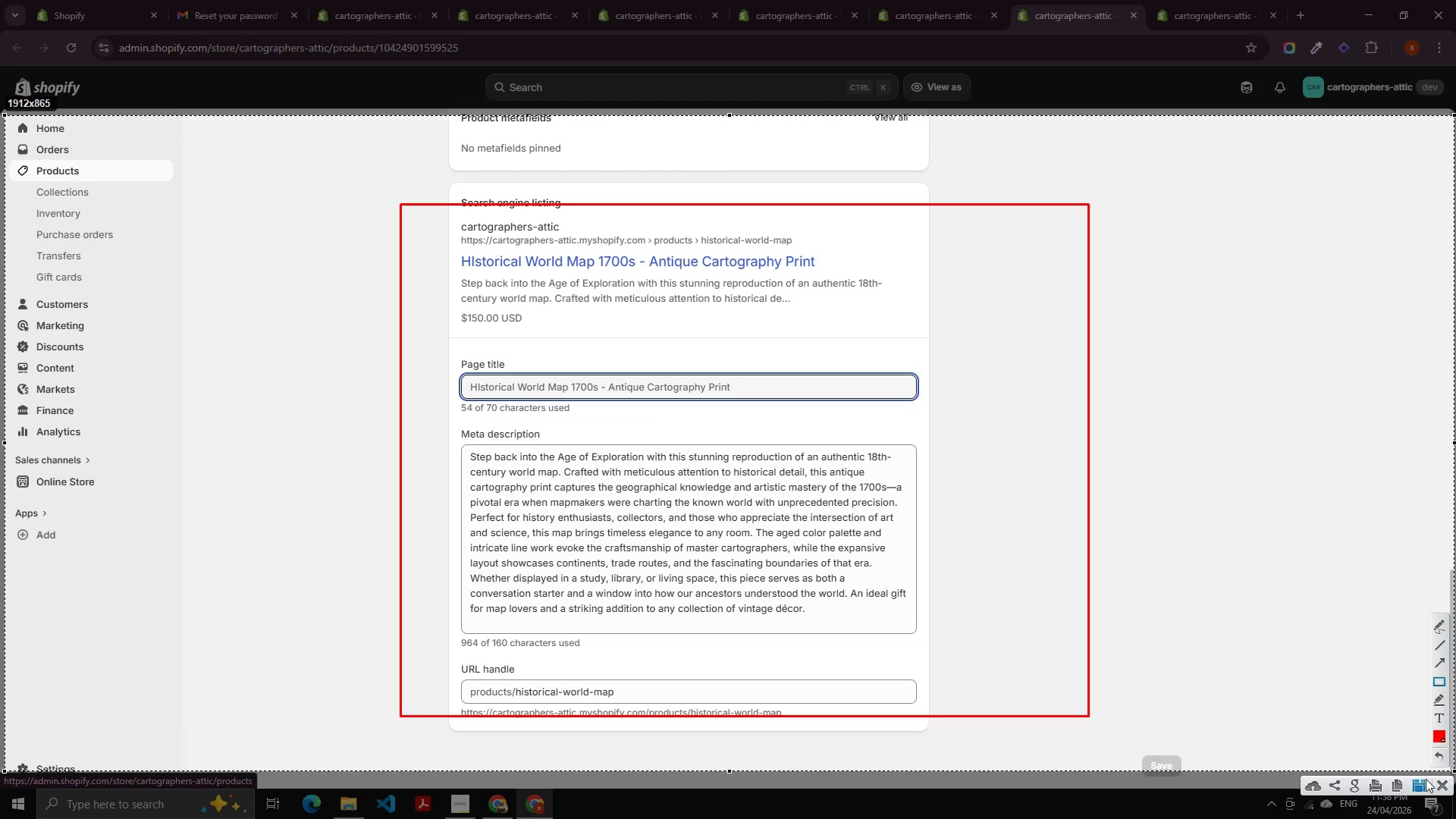 
left_click([1426, 779])
 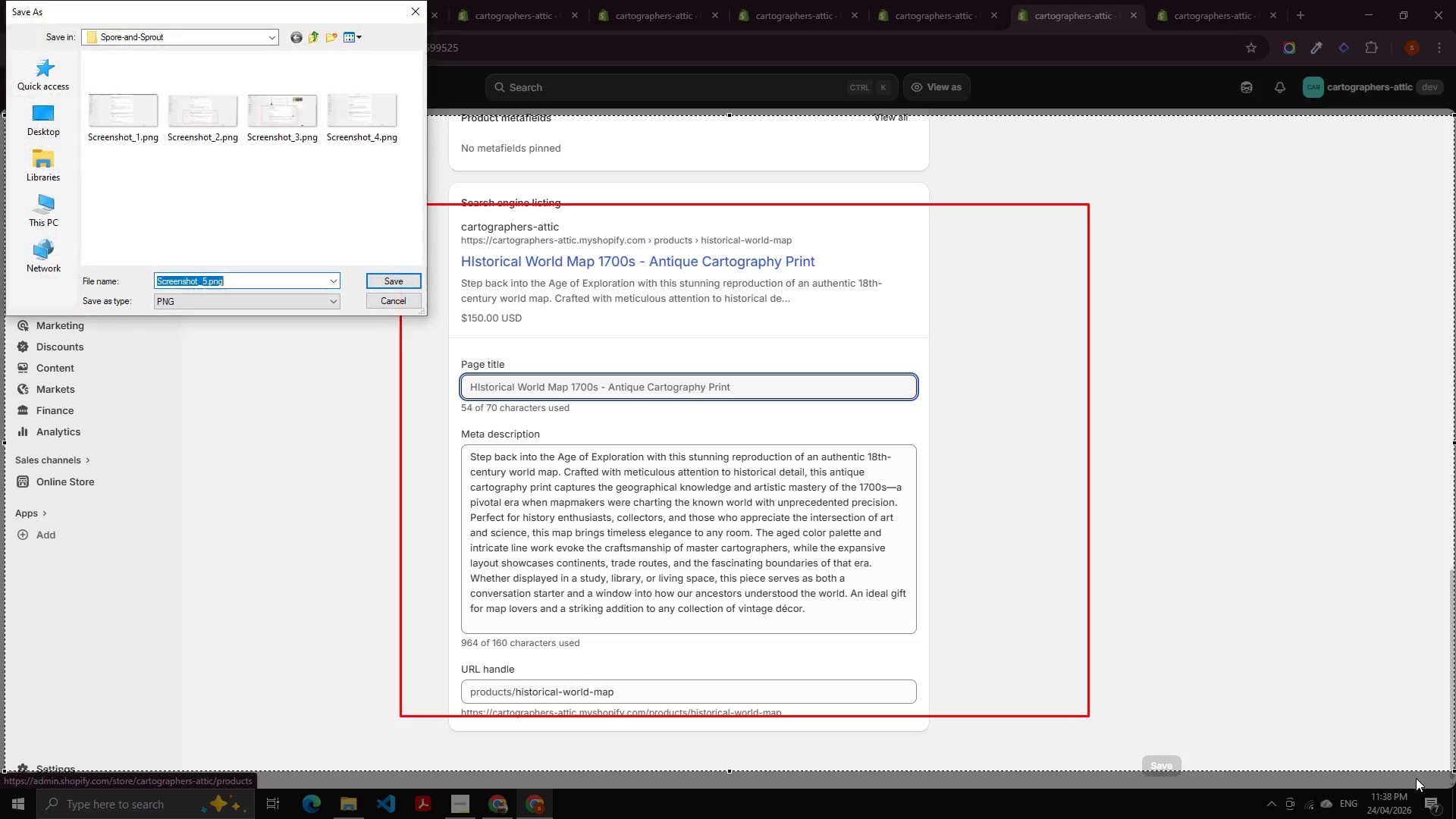 
key(Enter)
 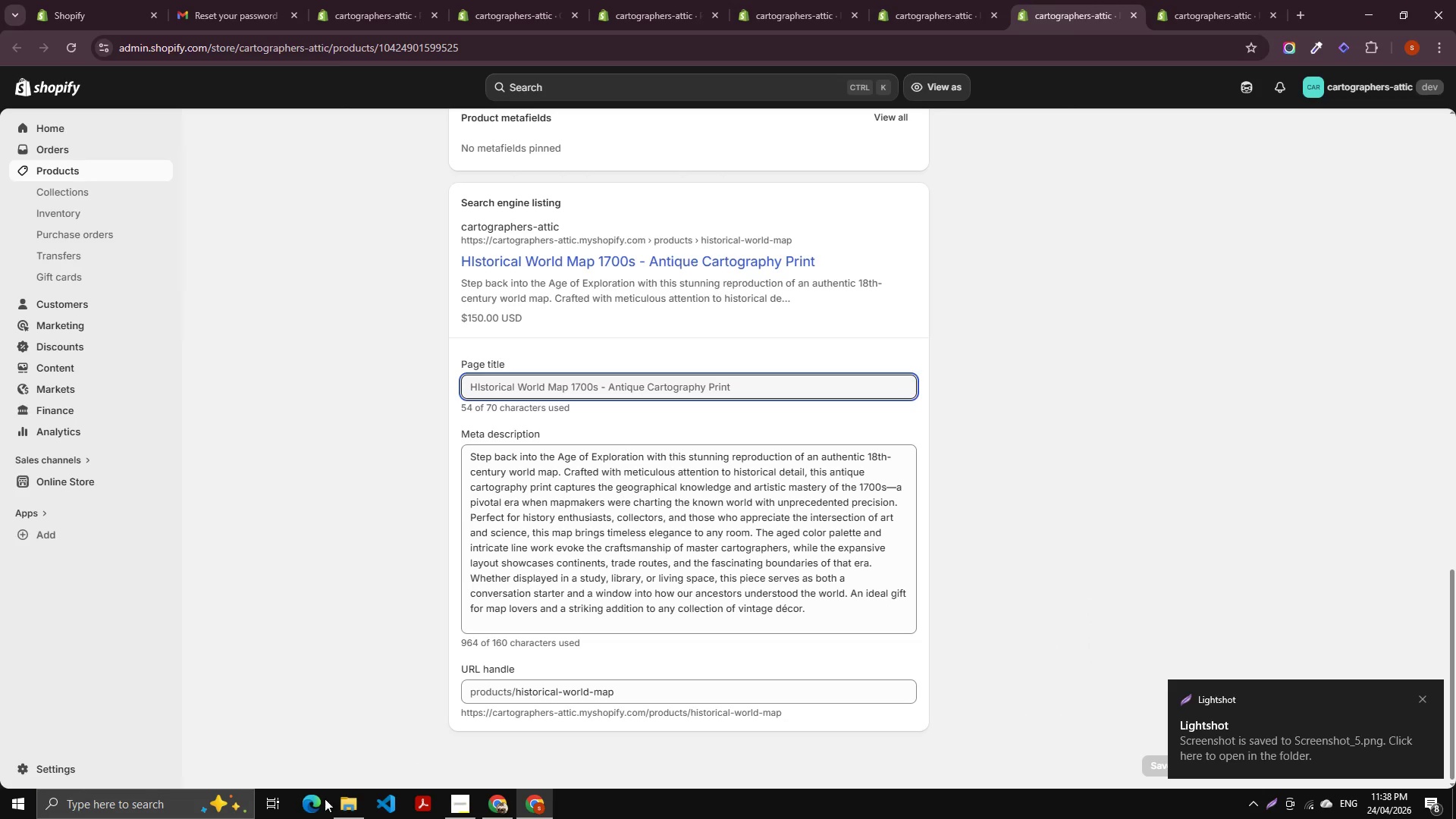 
left_click([350, 804])
 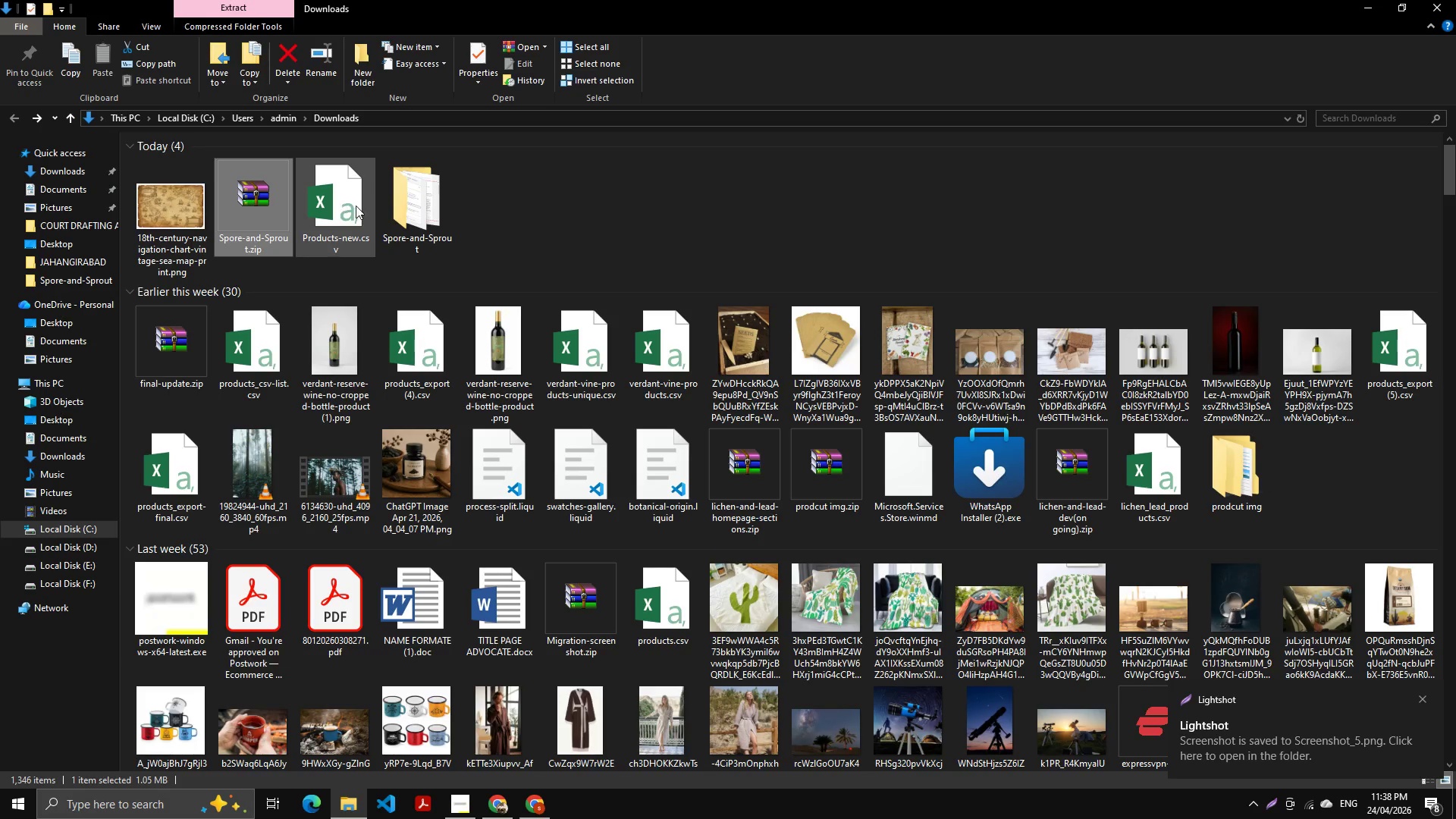 
double_click([379, 206])
 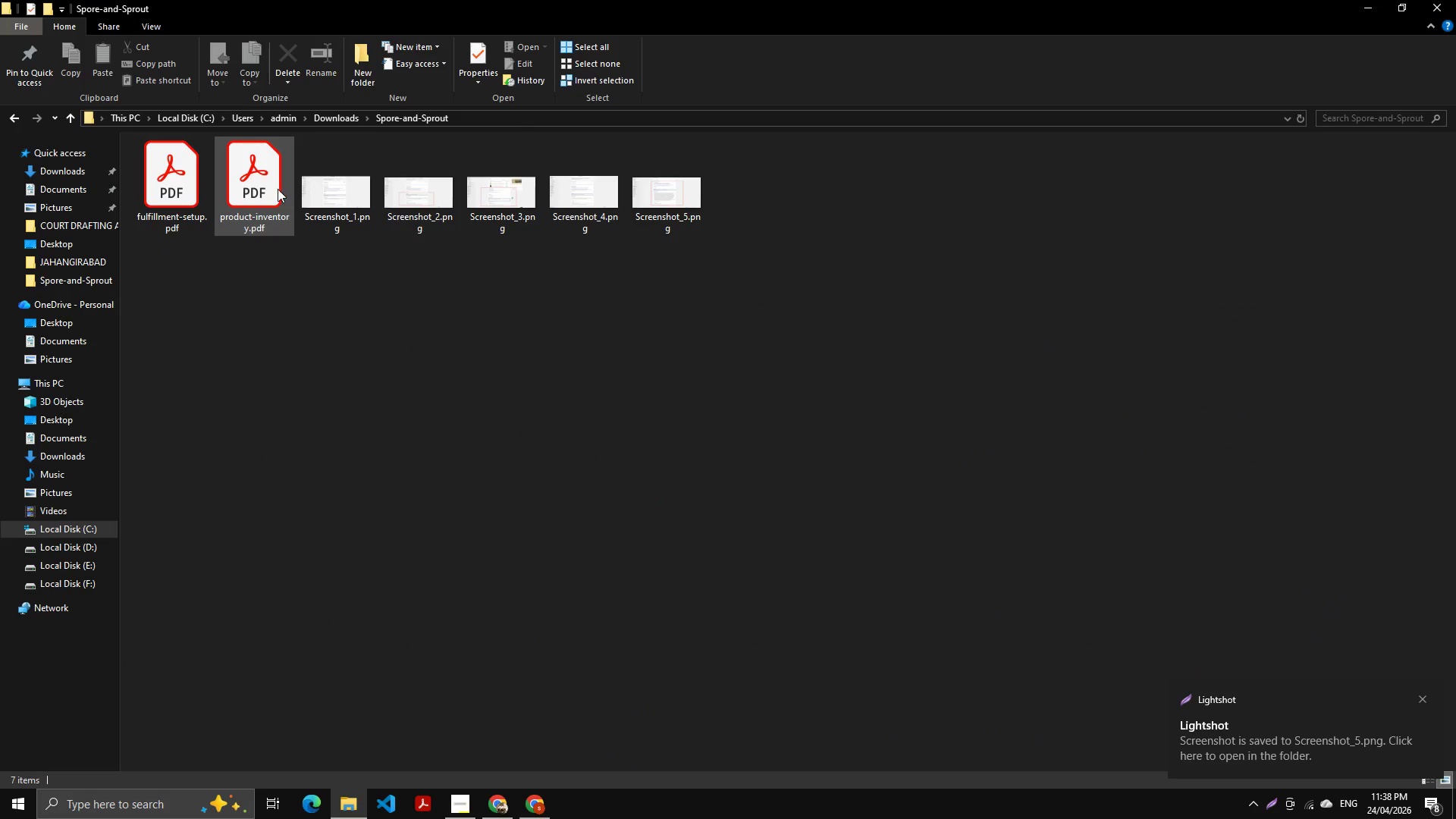 
hold_key(key=ControlLeft, duration=0.81)
left_click([268, 189])
 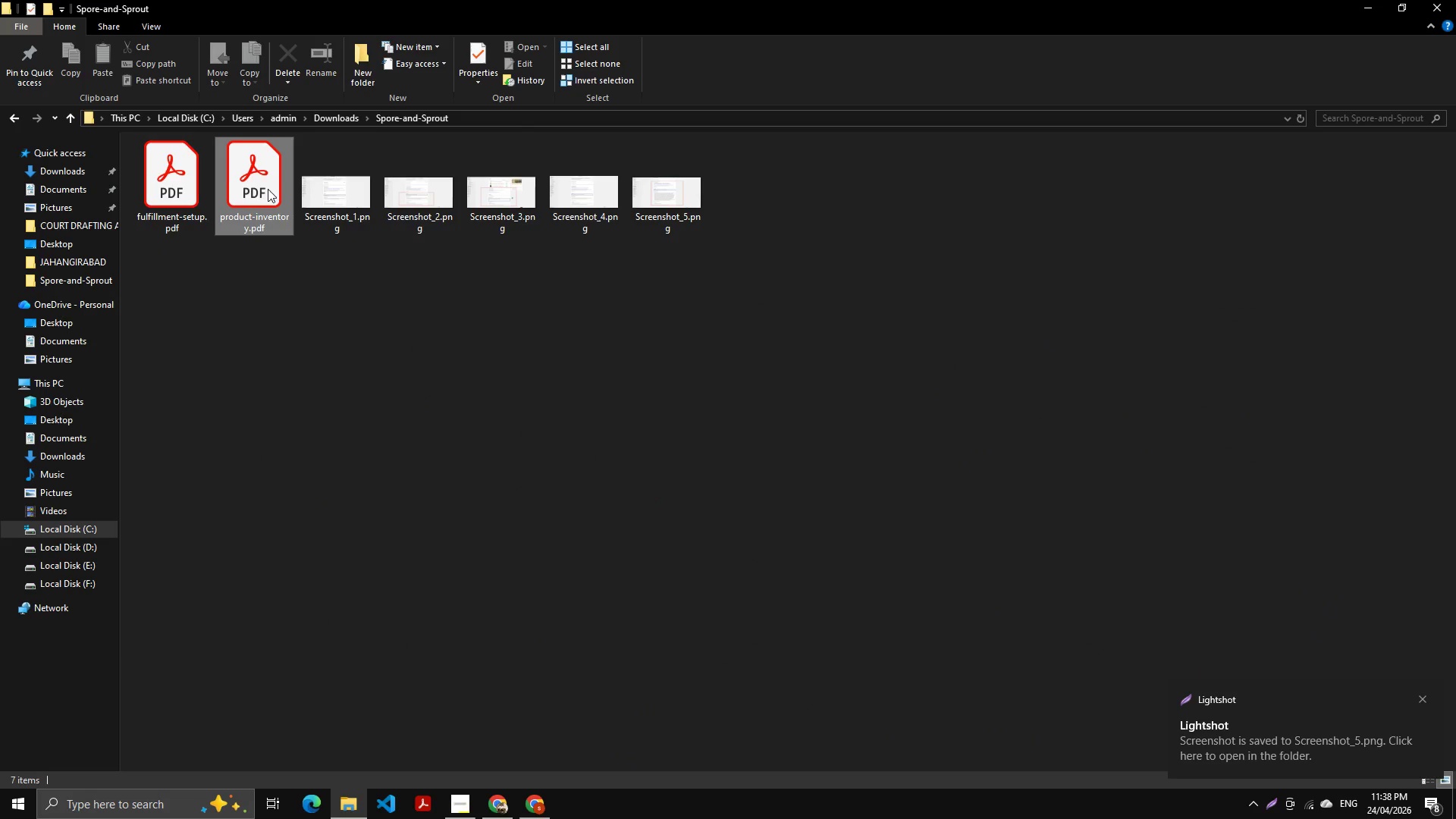 
key(Control+Delete)
 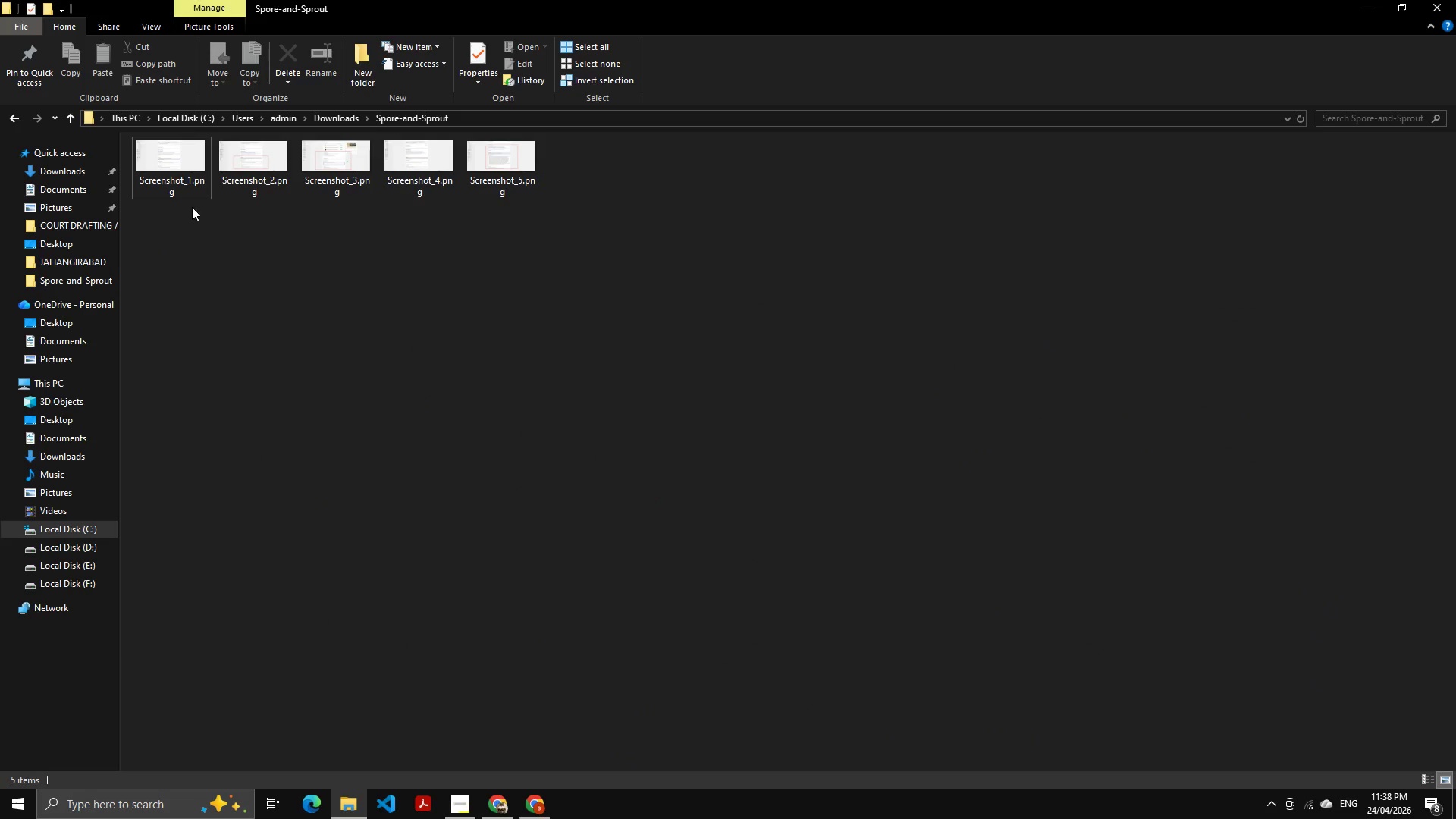 
left_click([180, 187])
 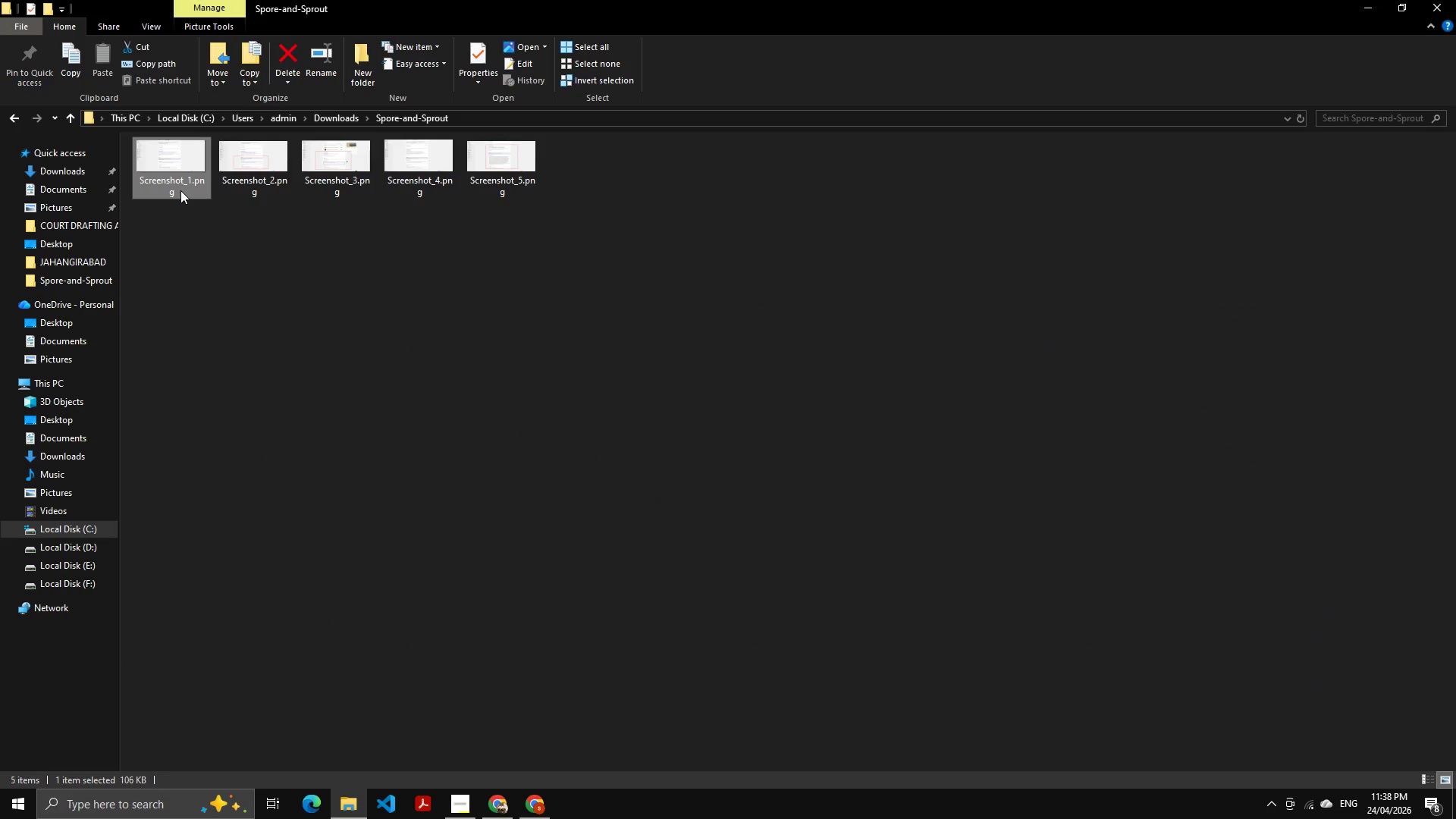 
key(F2)
 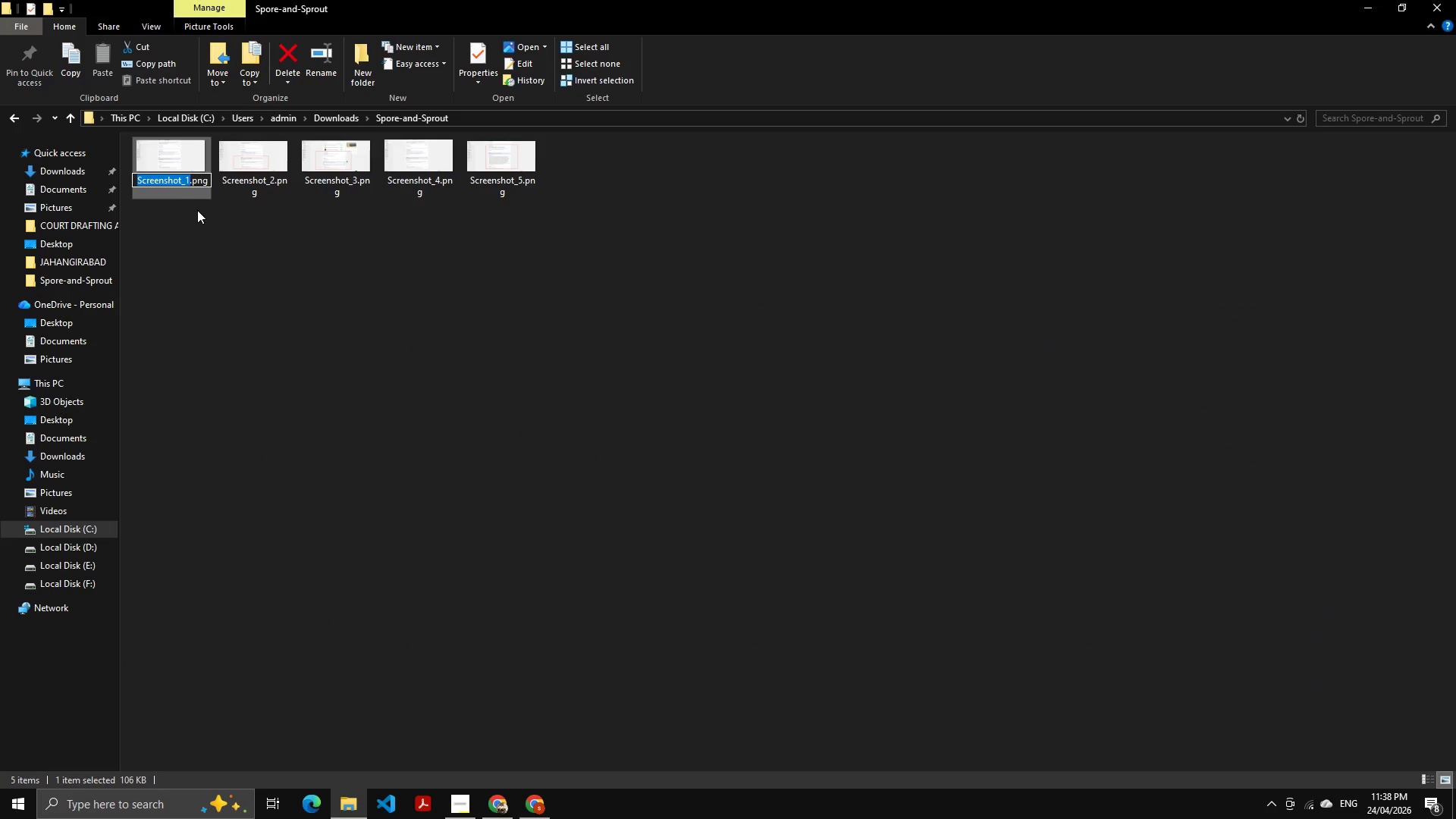 
key(Alt+AltLeft)
 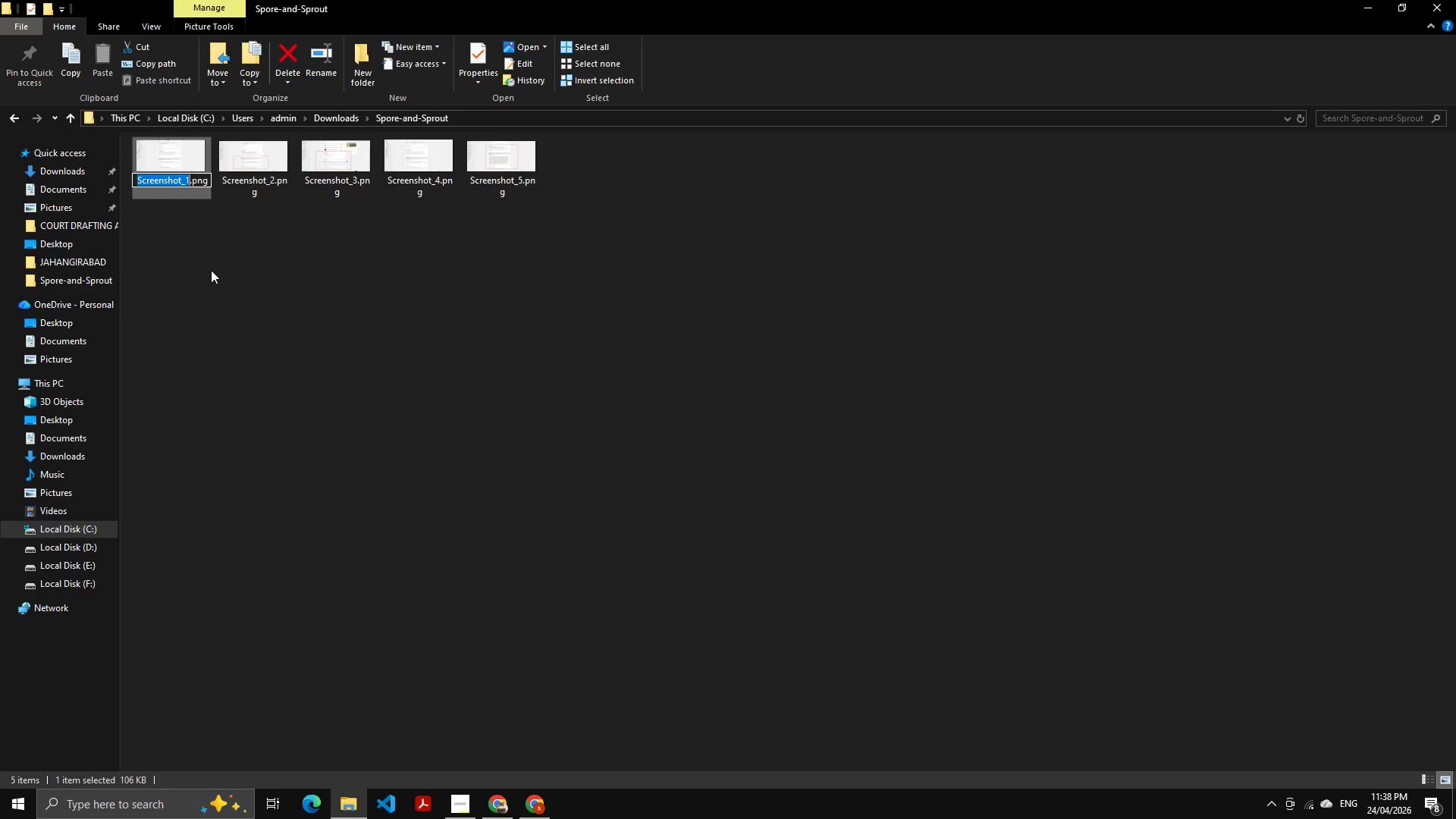 
key(Alt+Tab)
 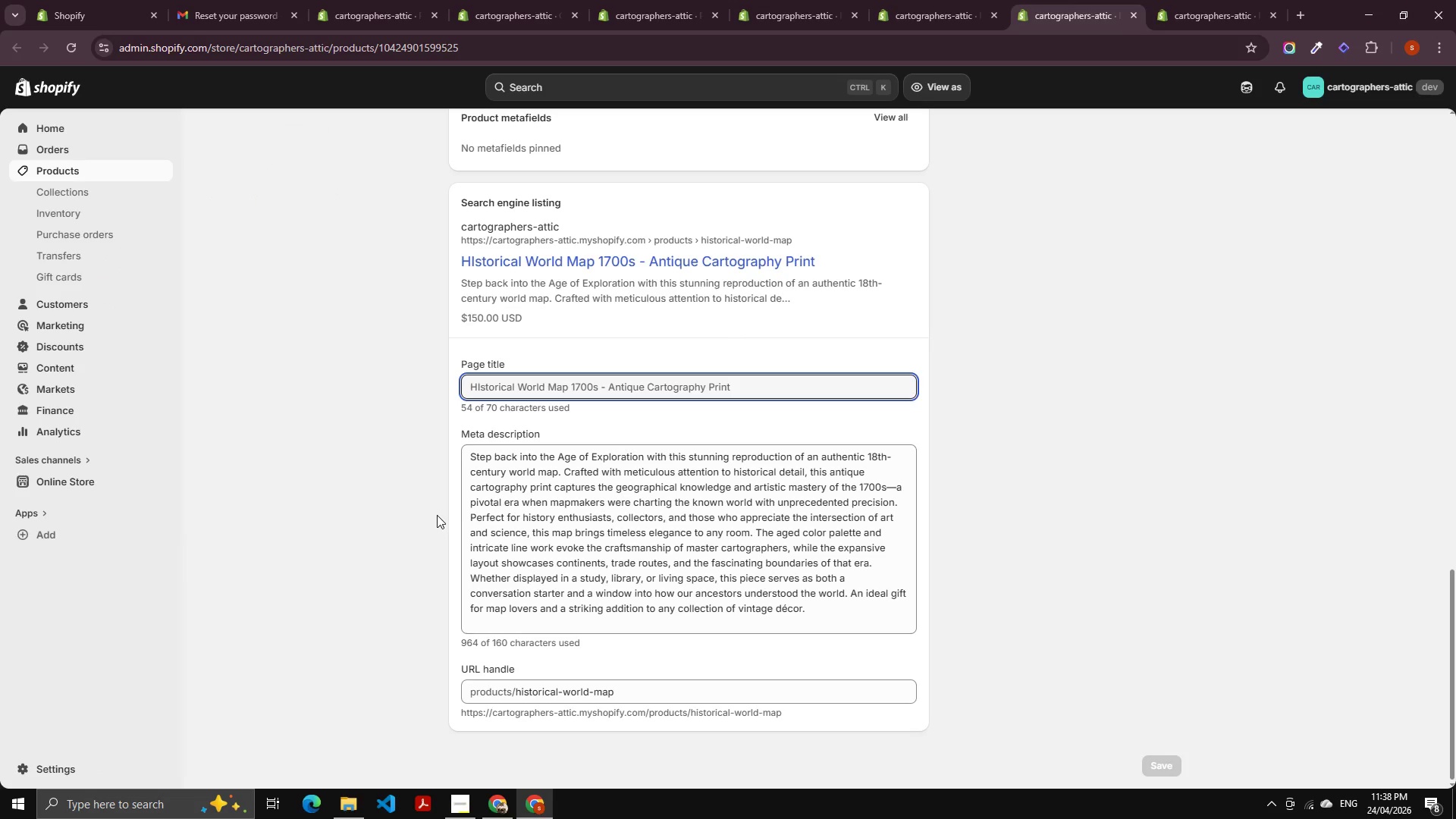 
key(Alt+AltLeft)
 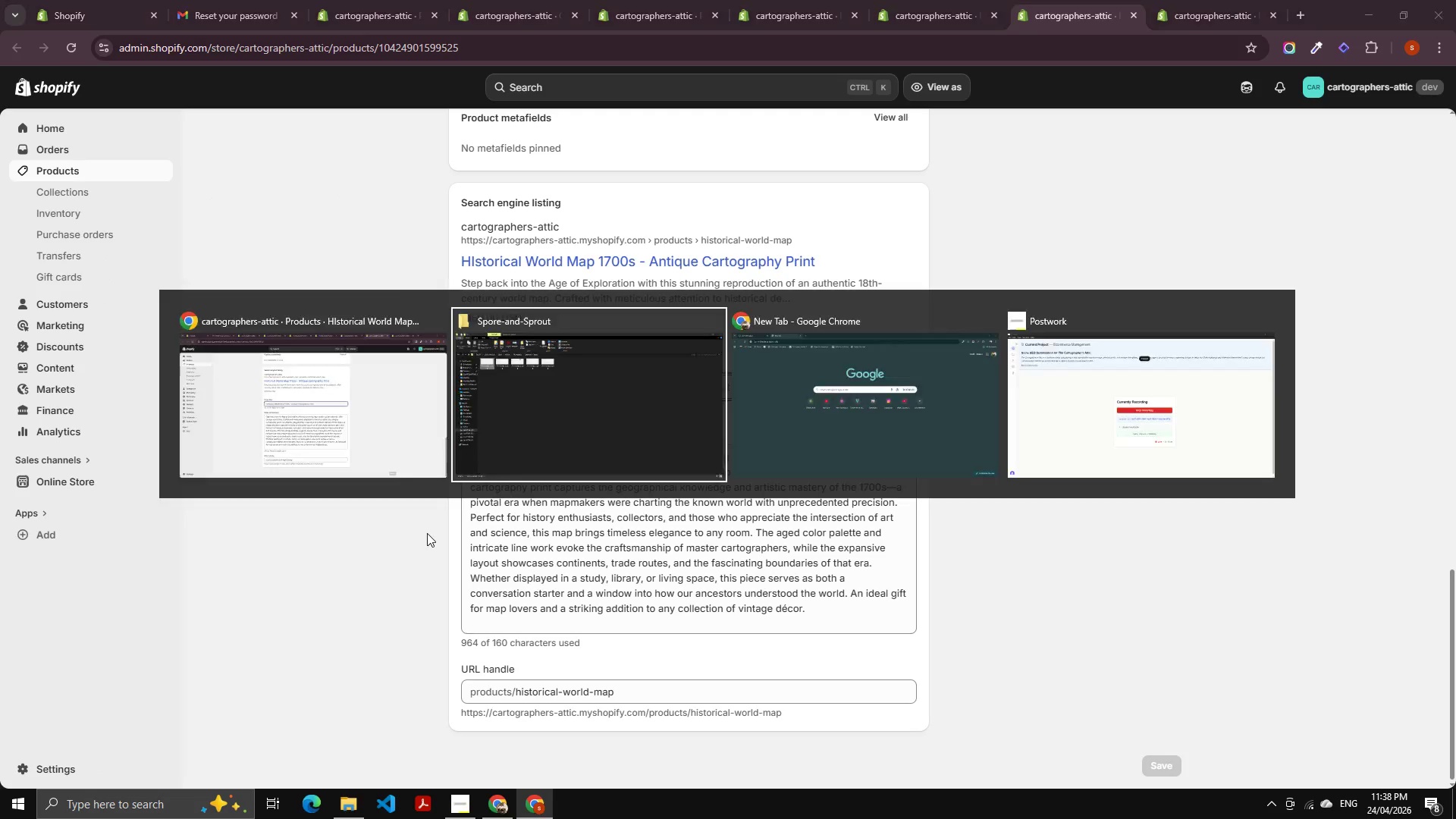 
key(Alt+Tab)
 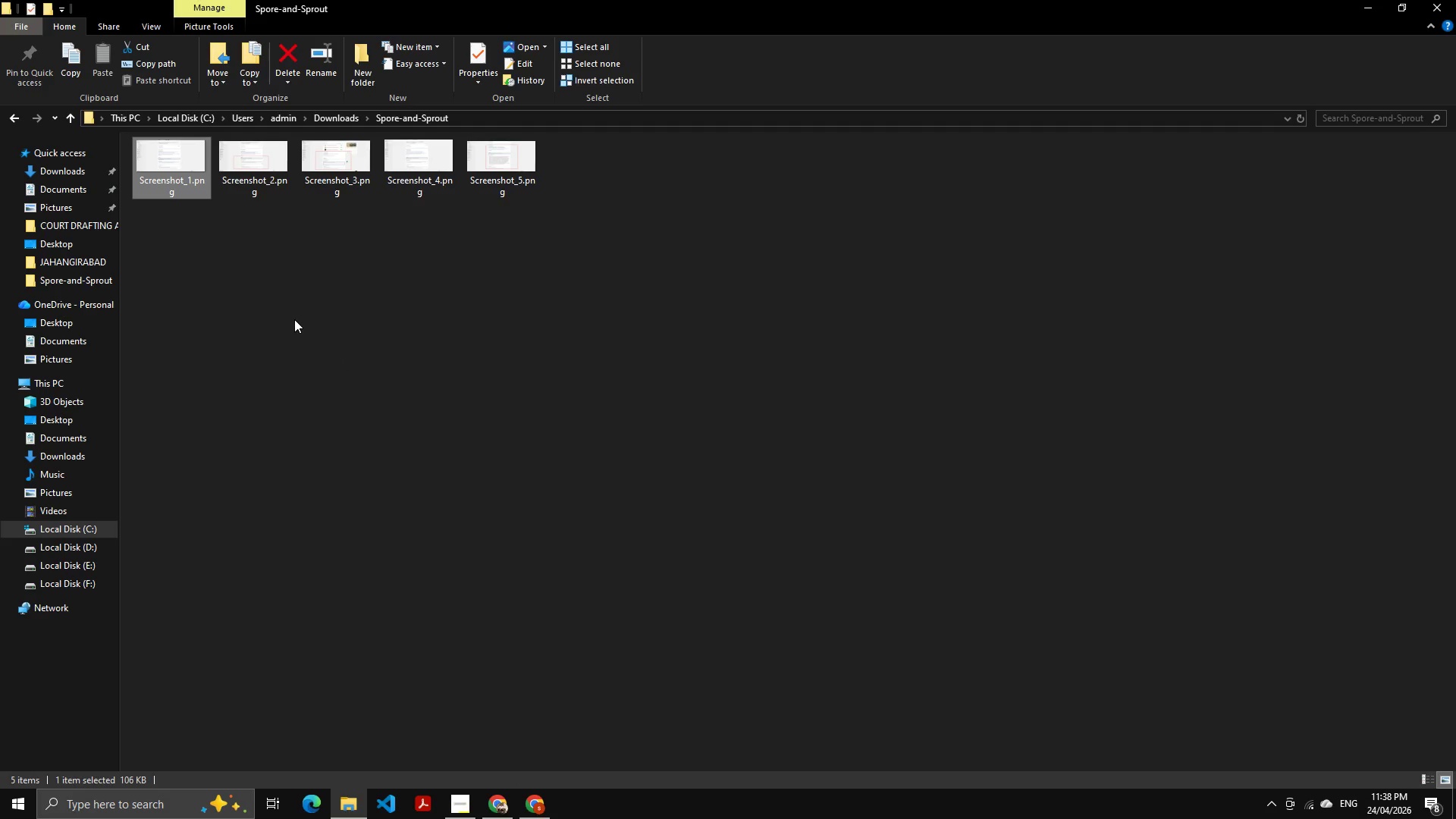 
key(F2)
 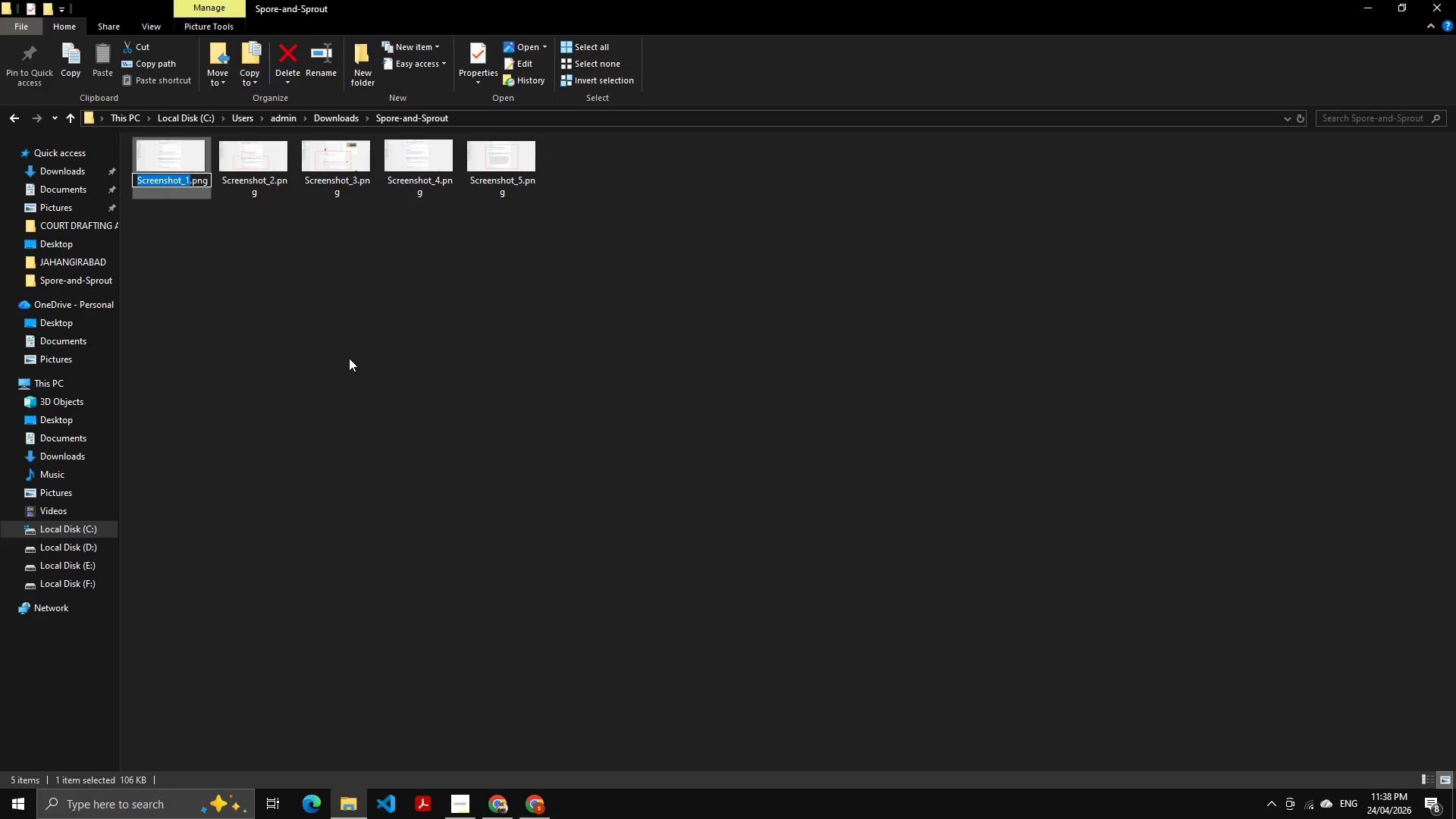 
type(seo-product1)
 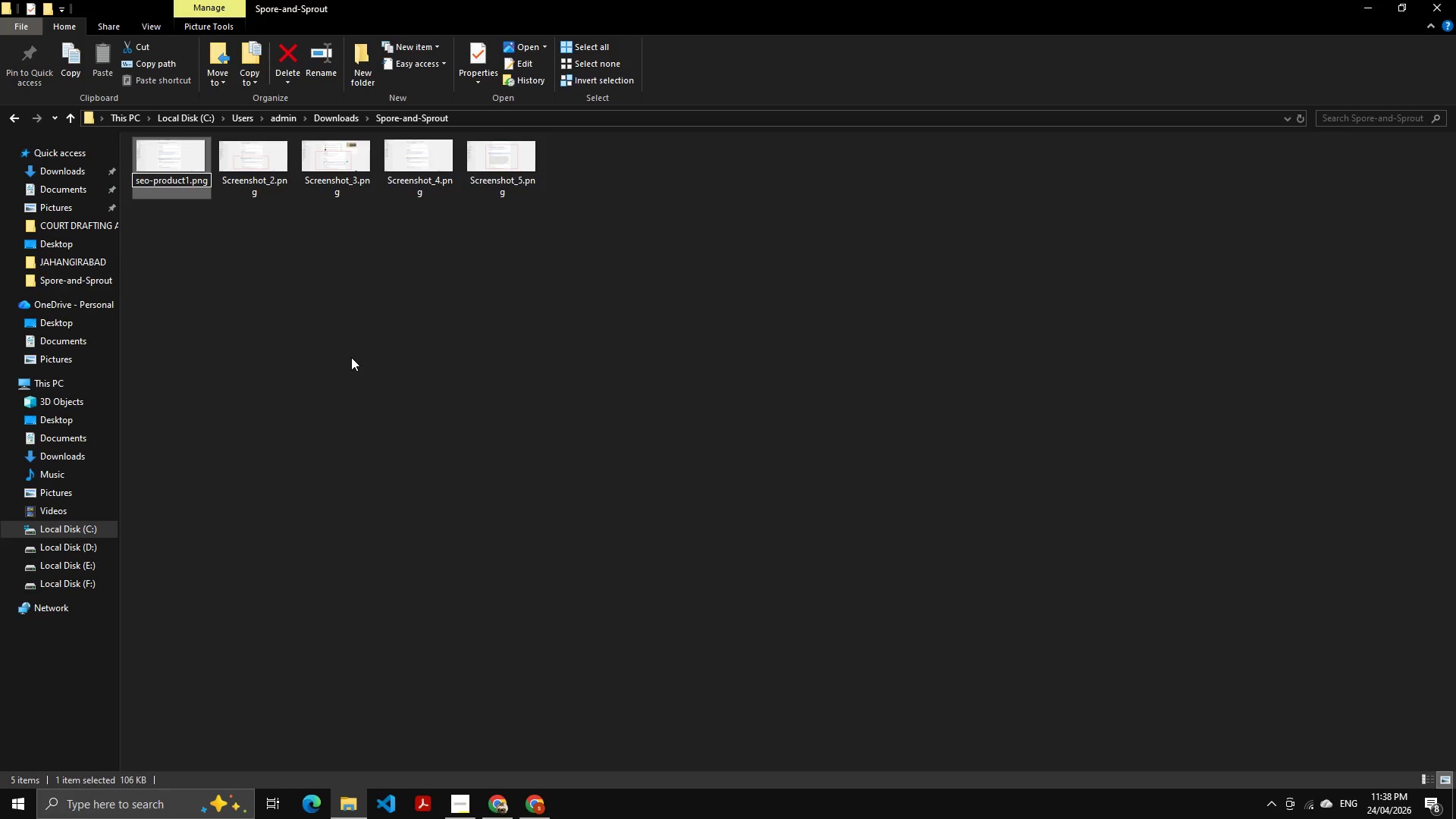 
hold_key(key=ShiftLeft, duration=0.47)
 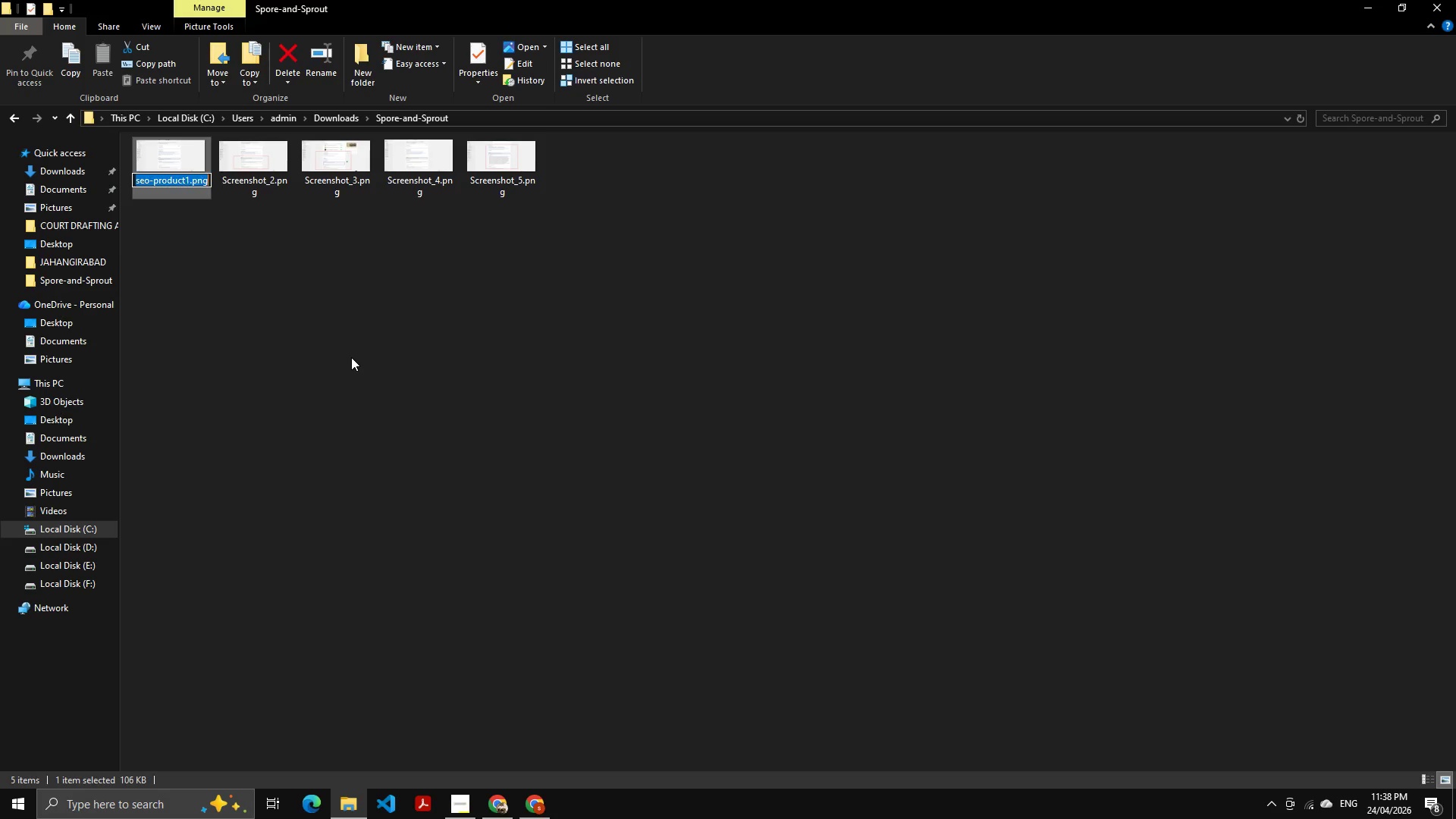 
key(Control+A)
 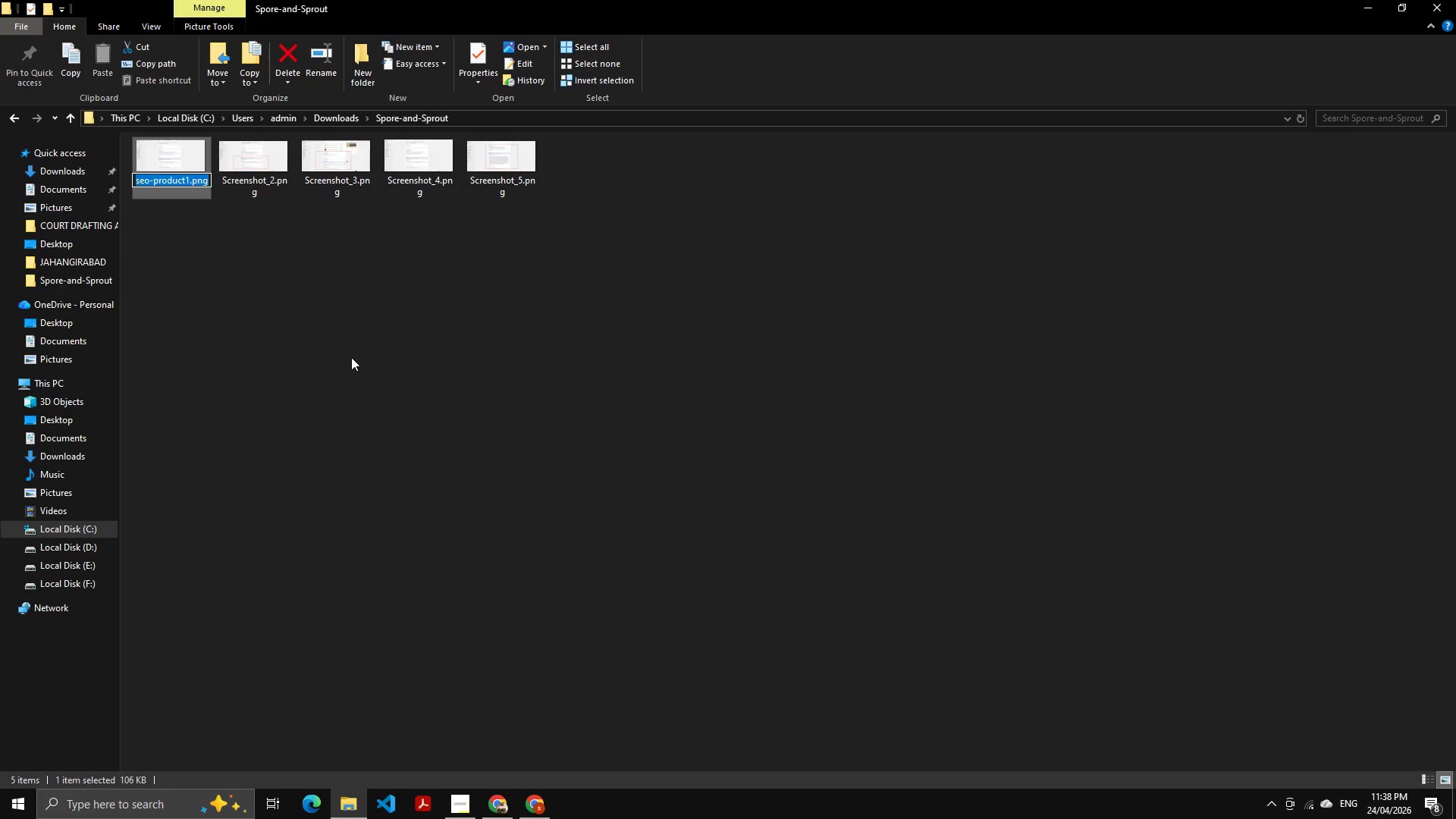 
key(Control+C)
 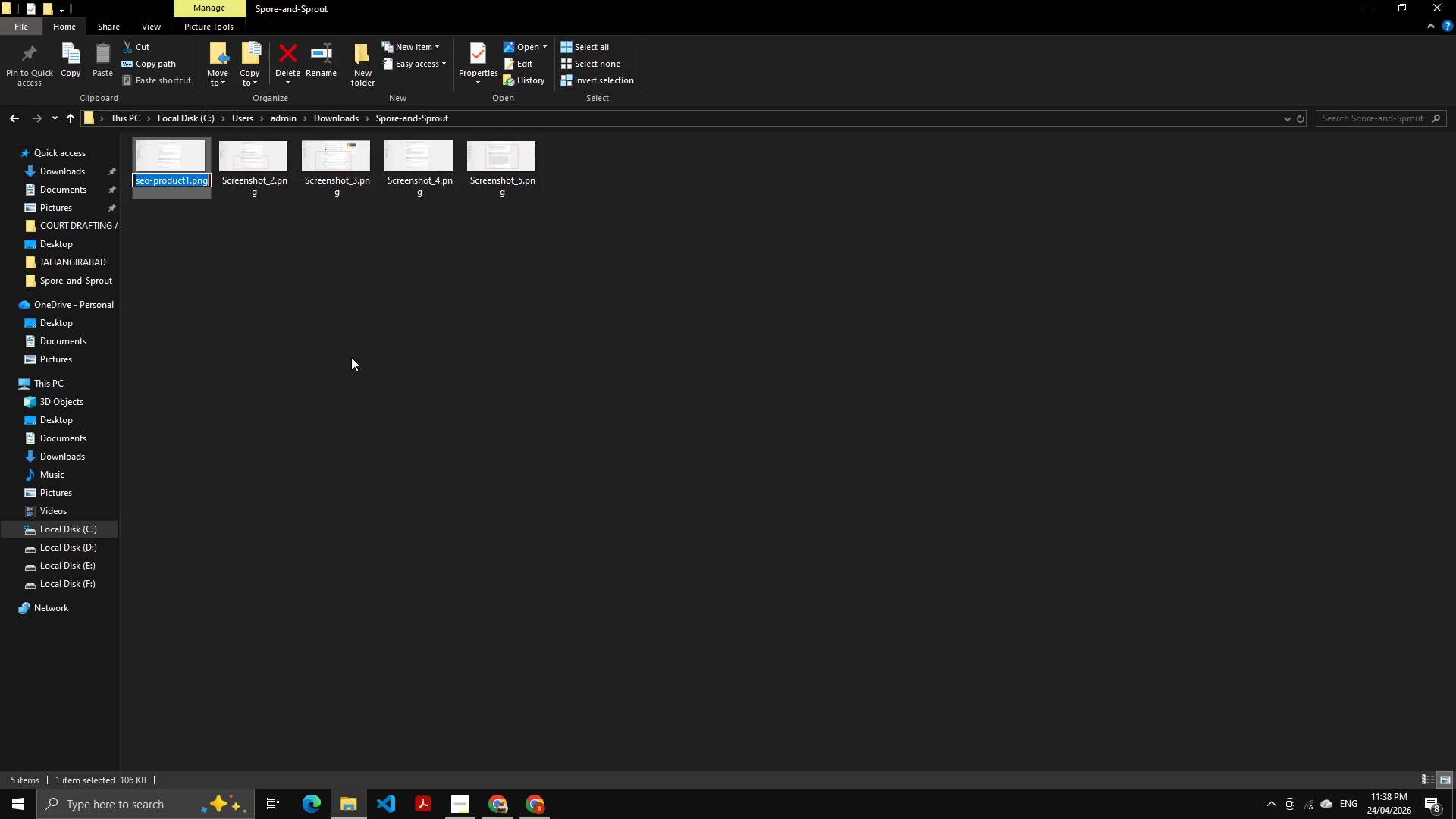 
key(Control+C)
 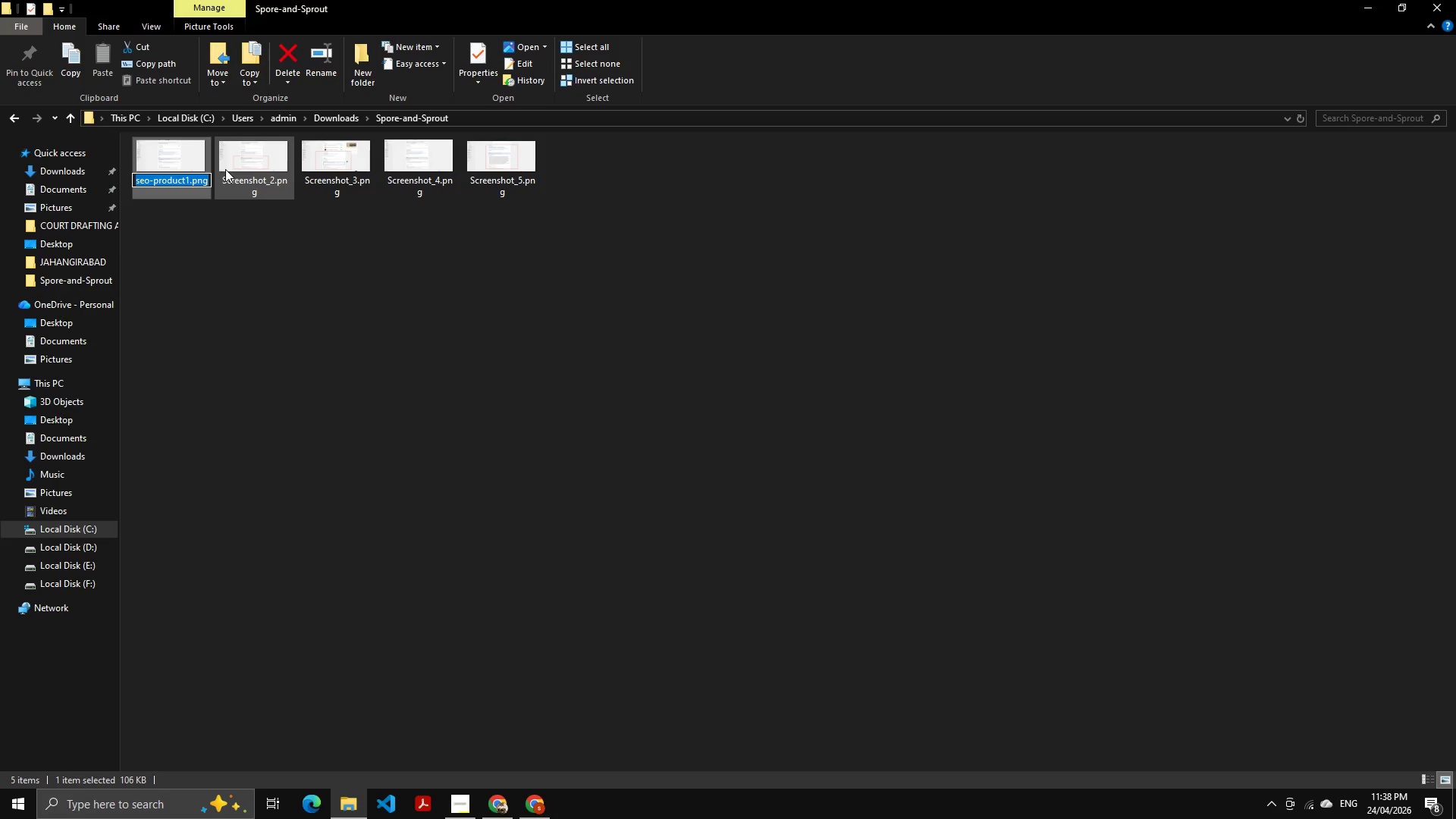 
left_click([252, 179])
 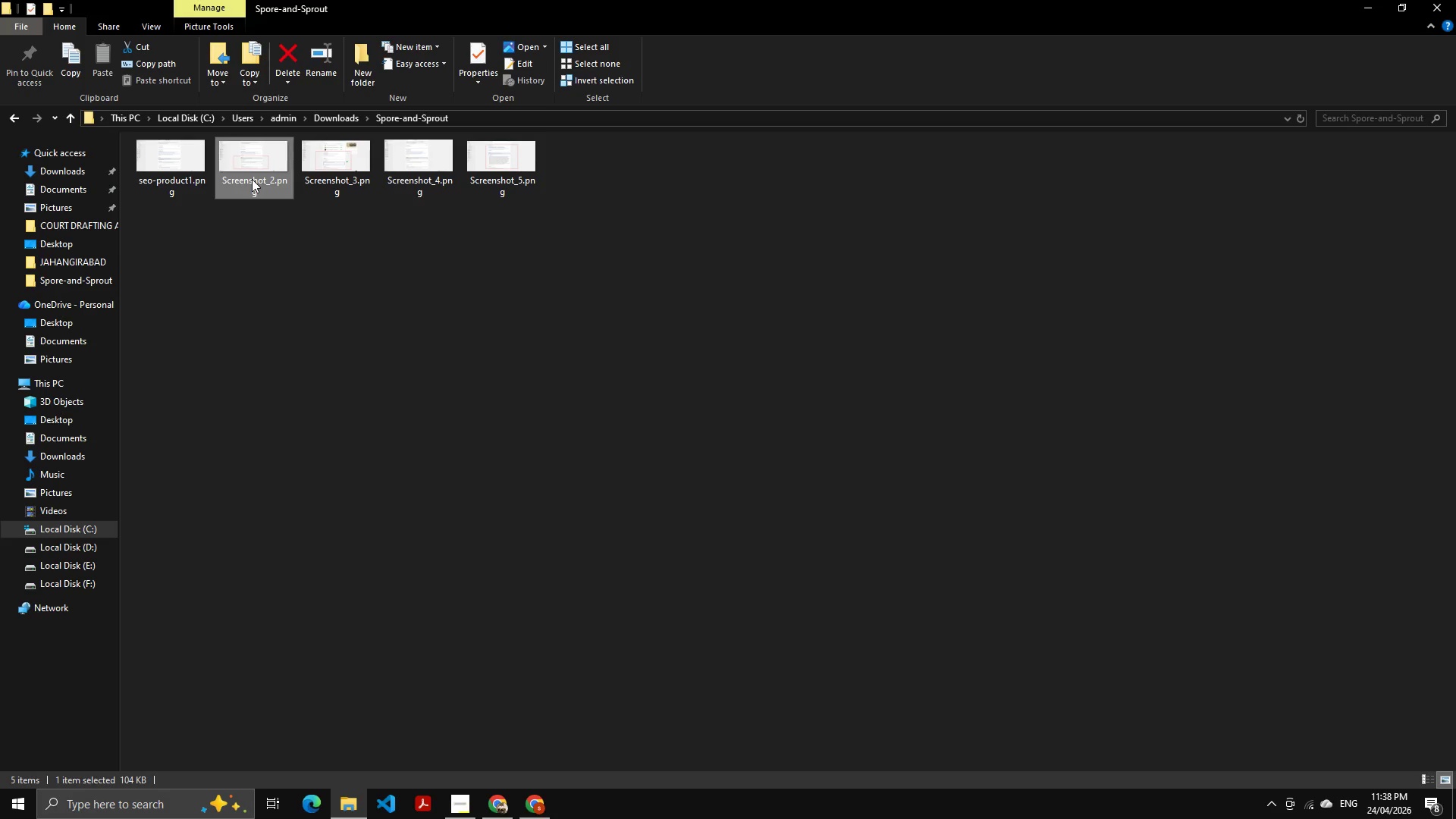 
key(F2)
 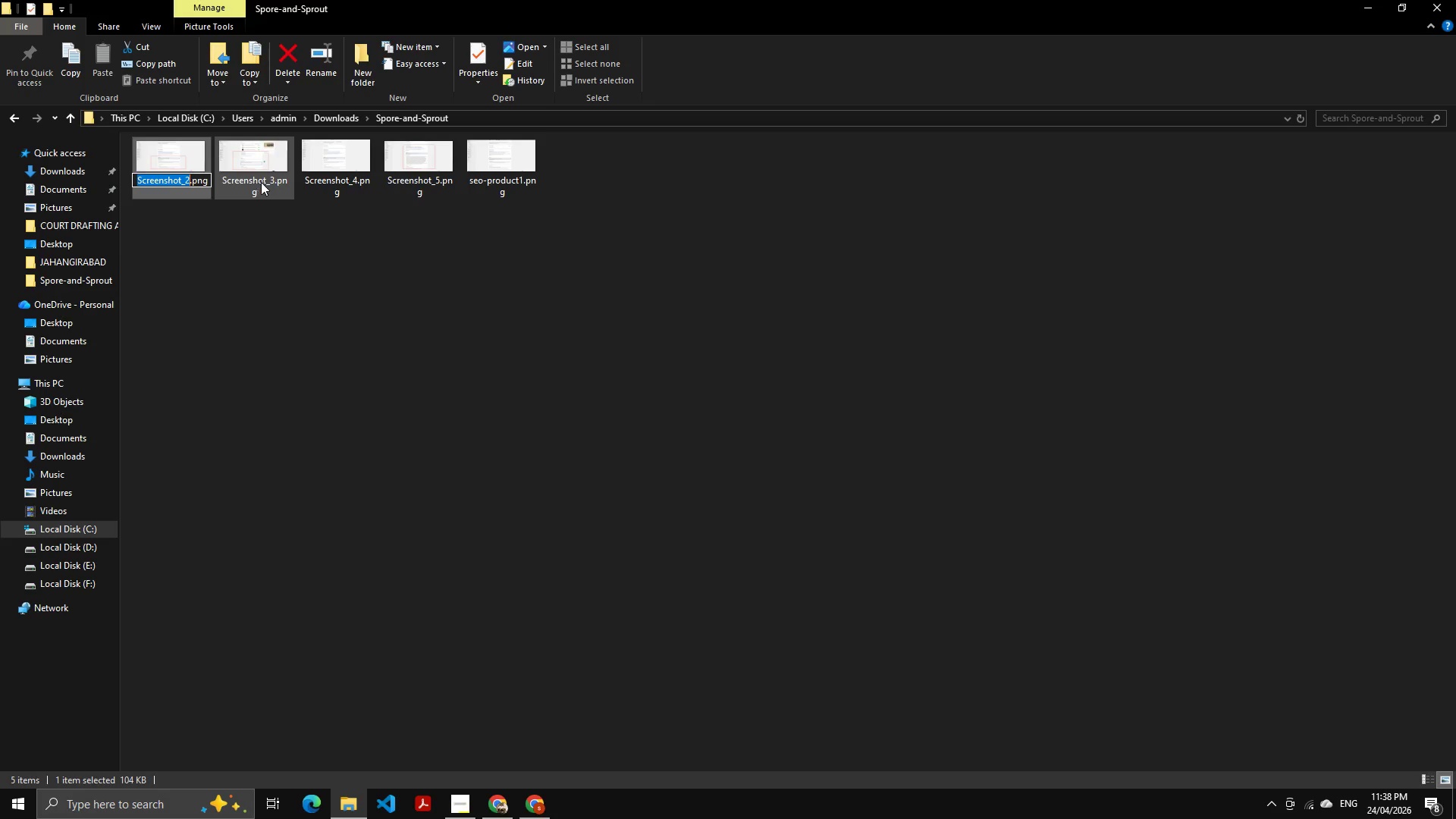 
hold_key(key=ControlLeft, duration=0.38)
 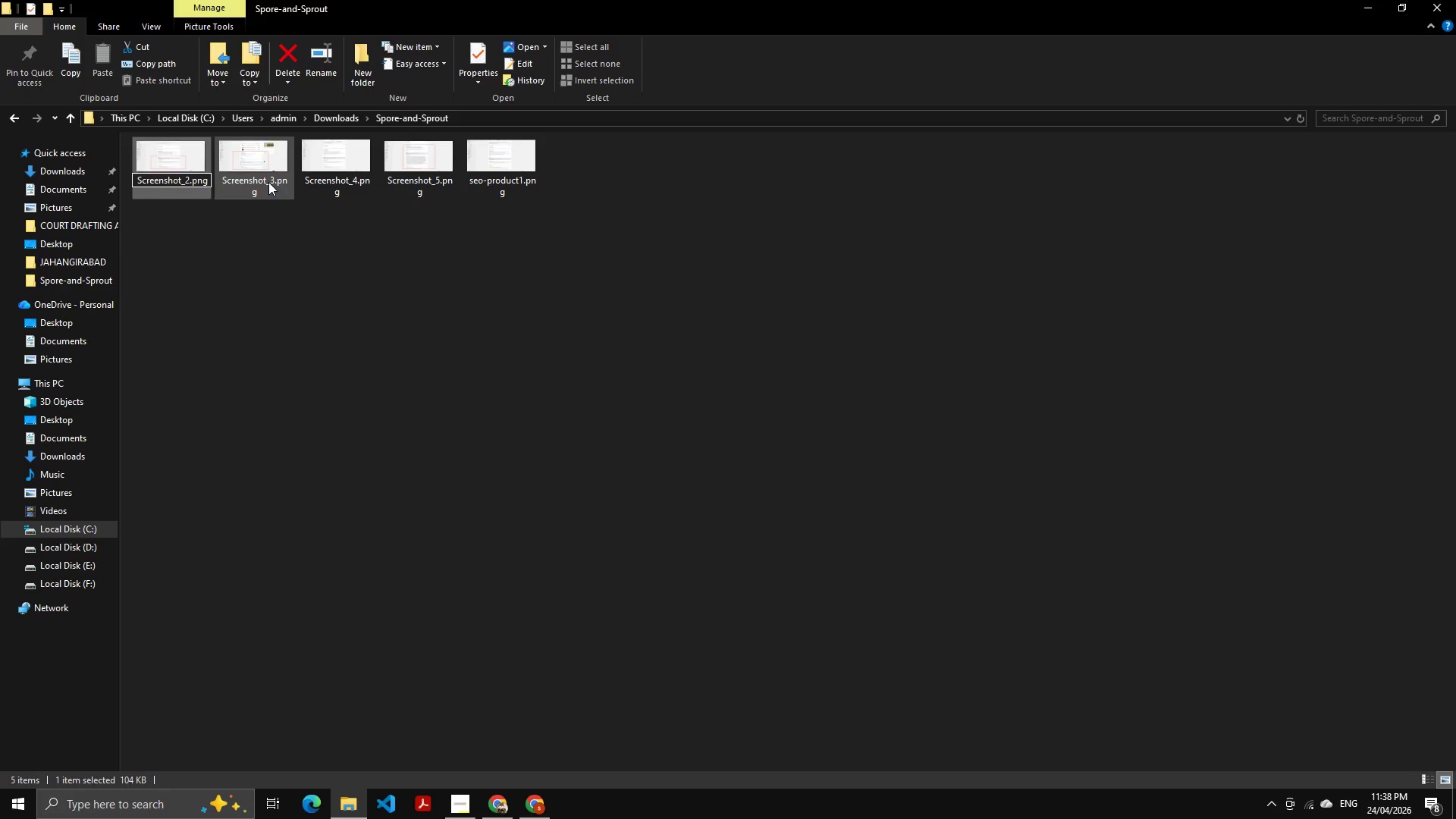 
left_click([268, 182])
 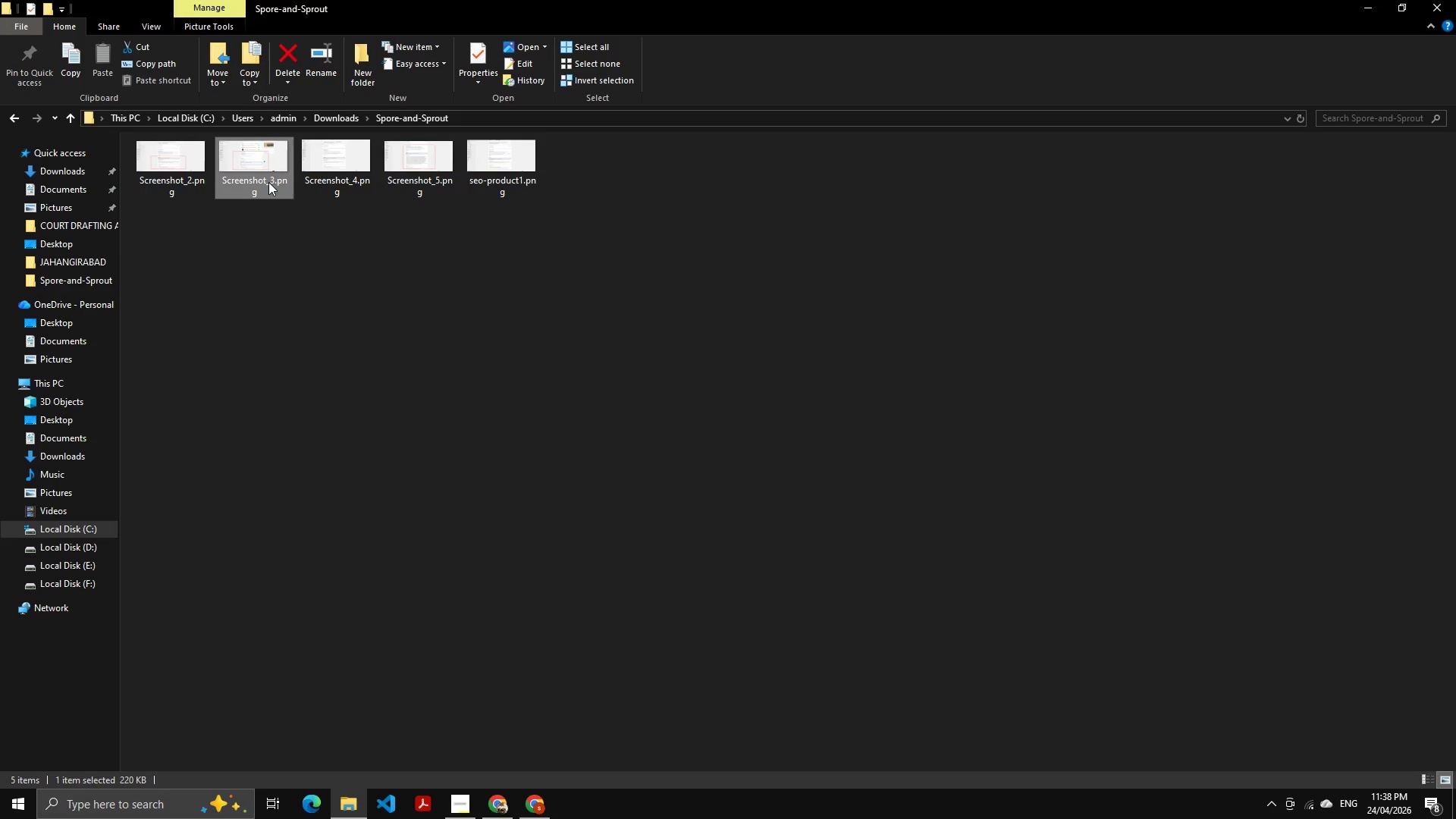 
key(F2)
 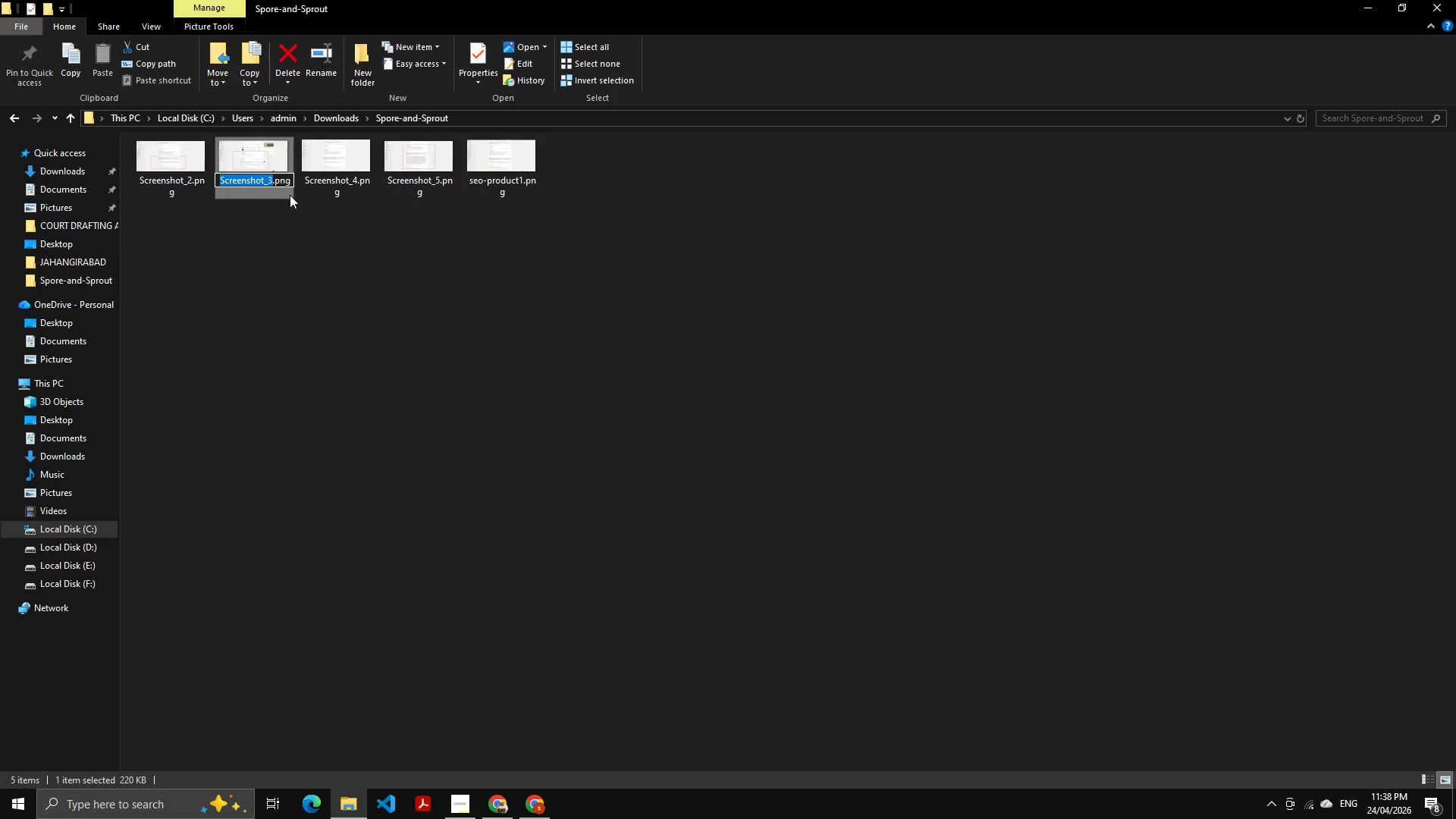 
key(Control+A)
 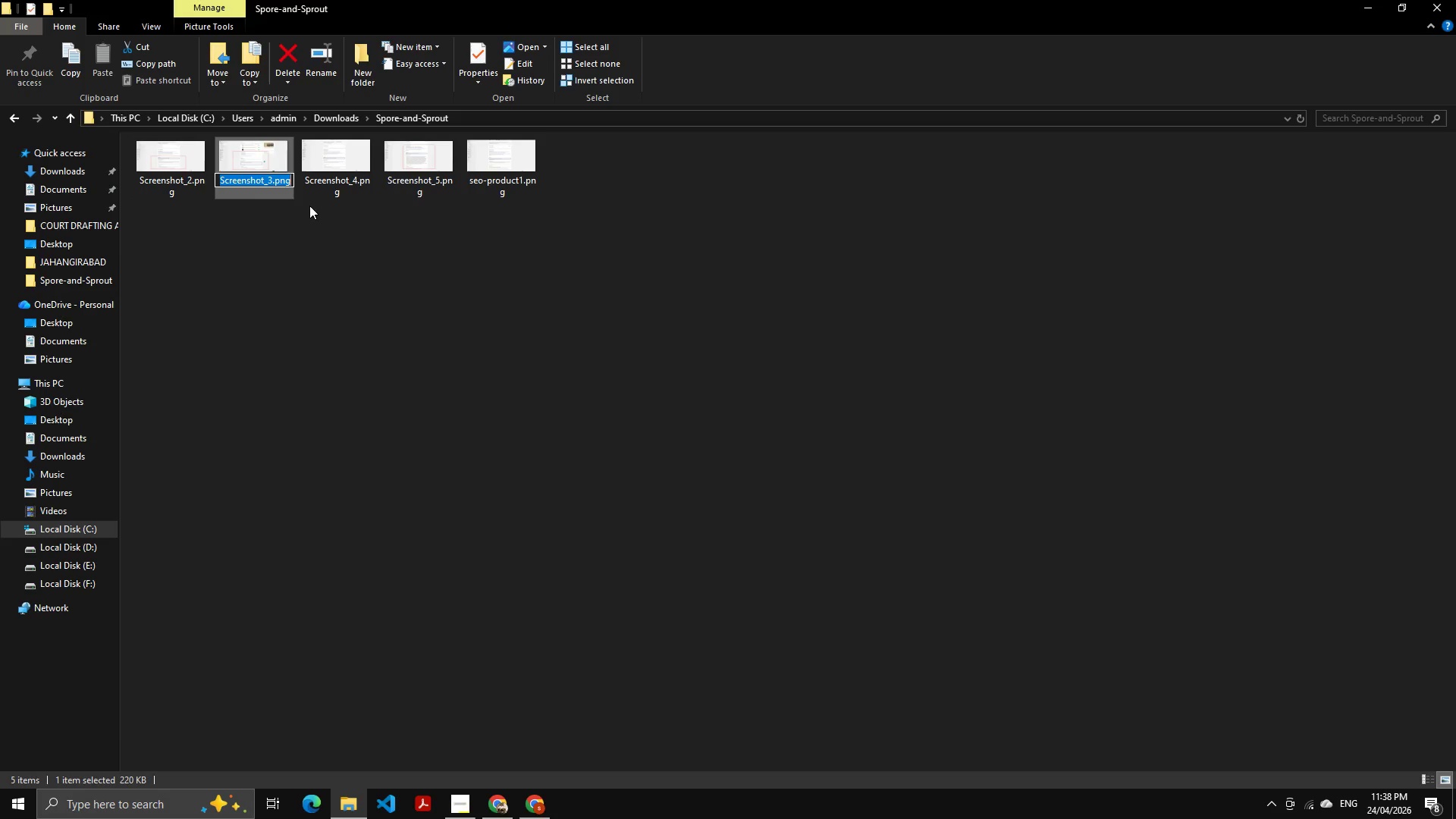 
key(Control+V)
 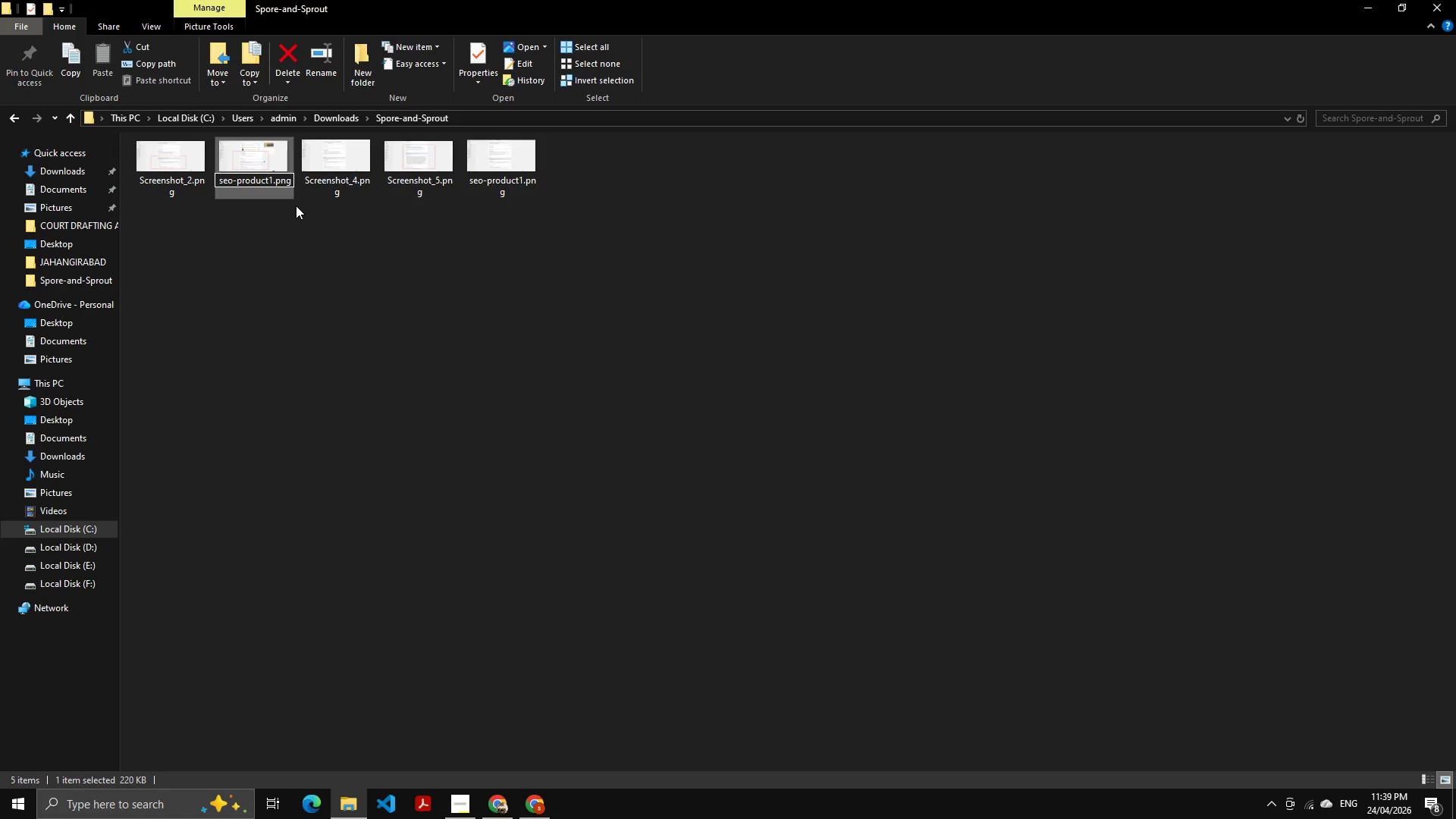 
key(Control+ArrowLeft)
 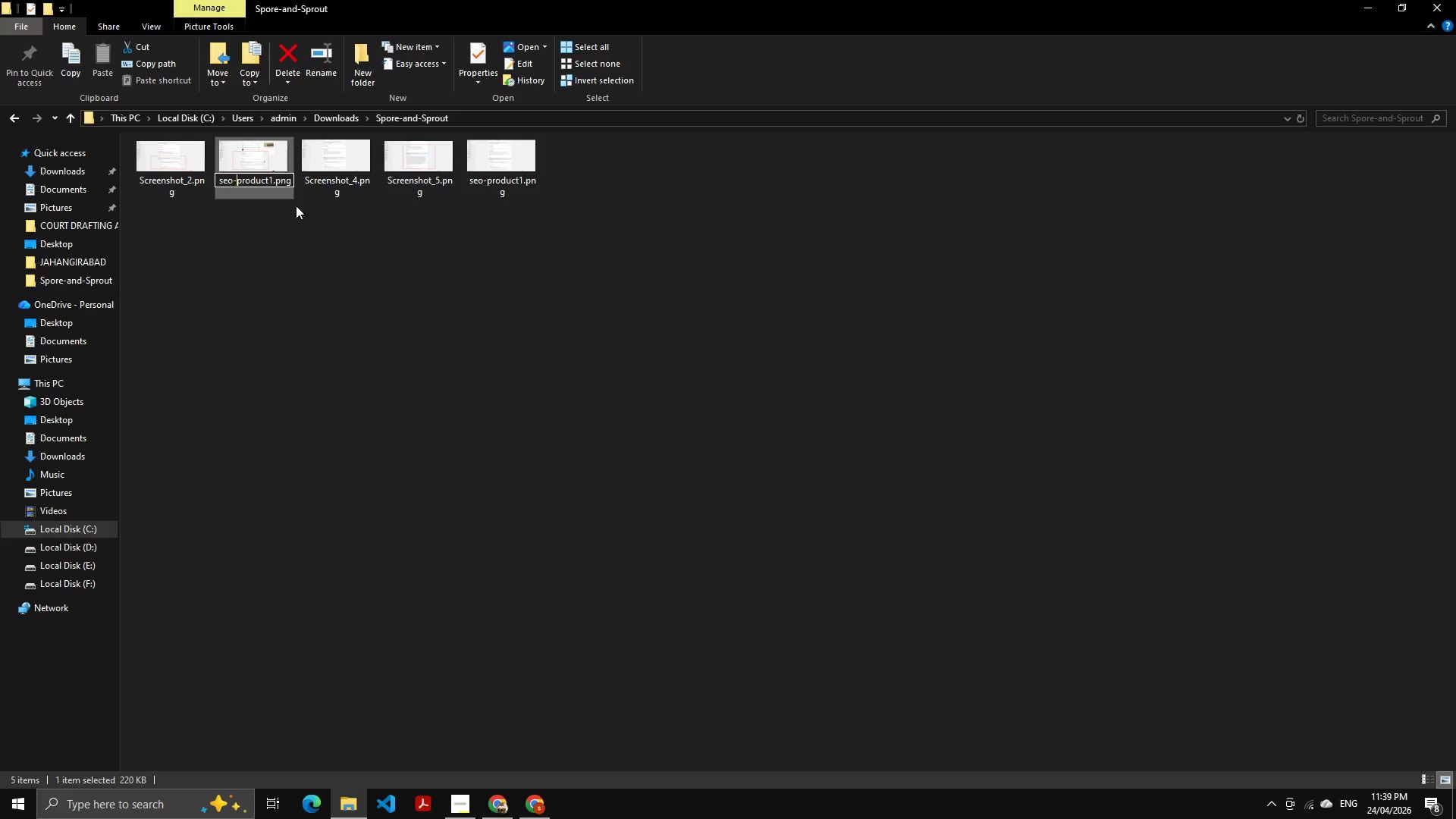 
key(Control+ArrowLeft)
 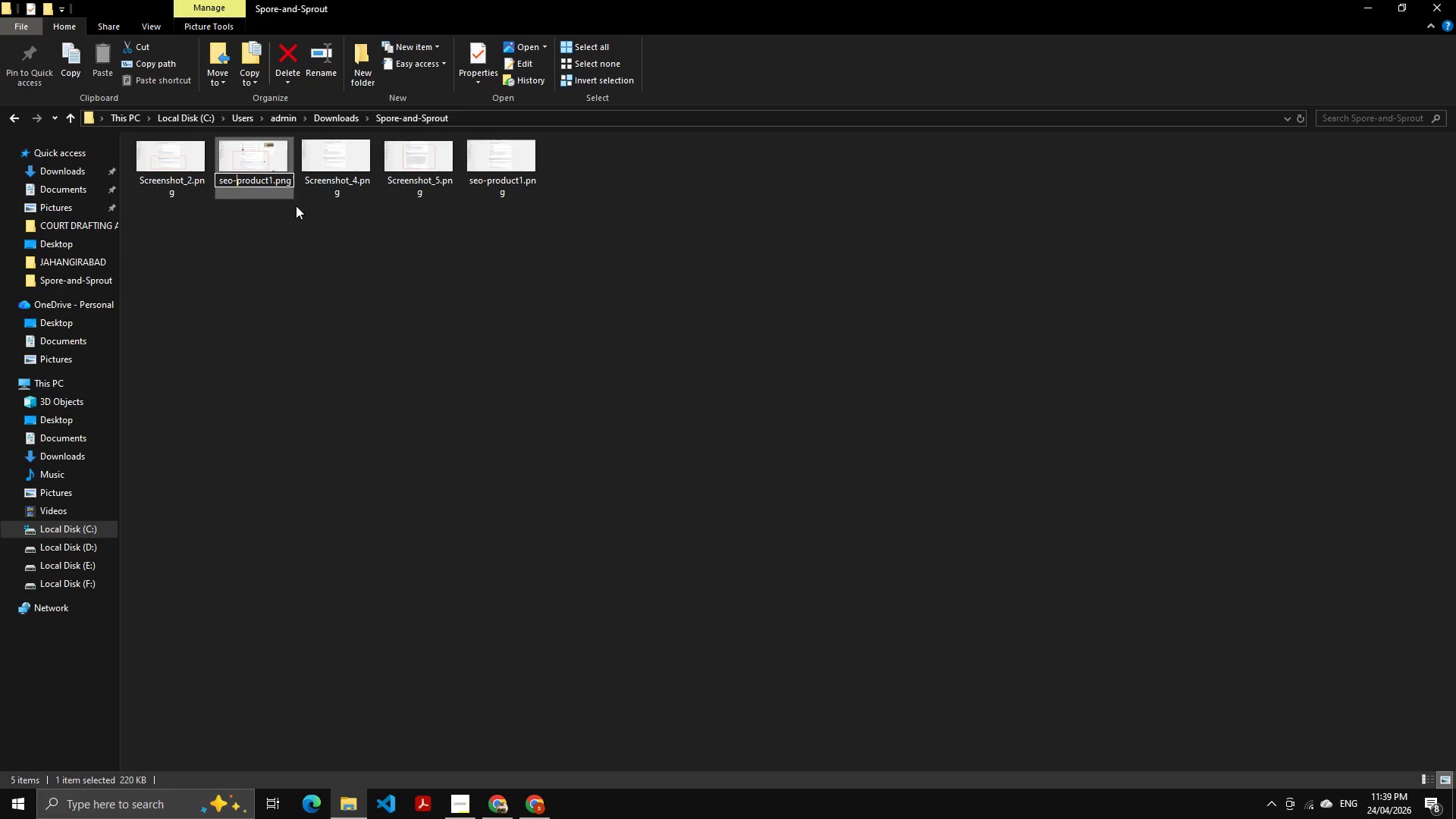 
key(Control+ArrowRight)
 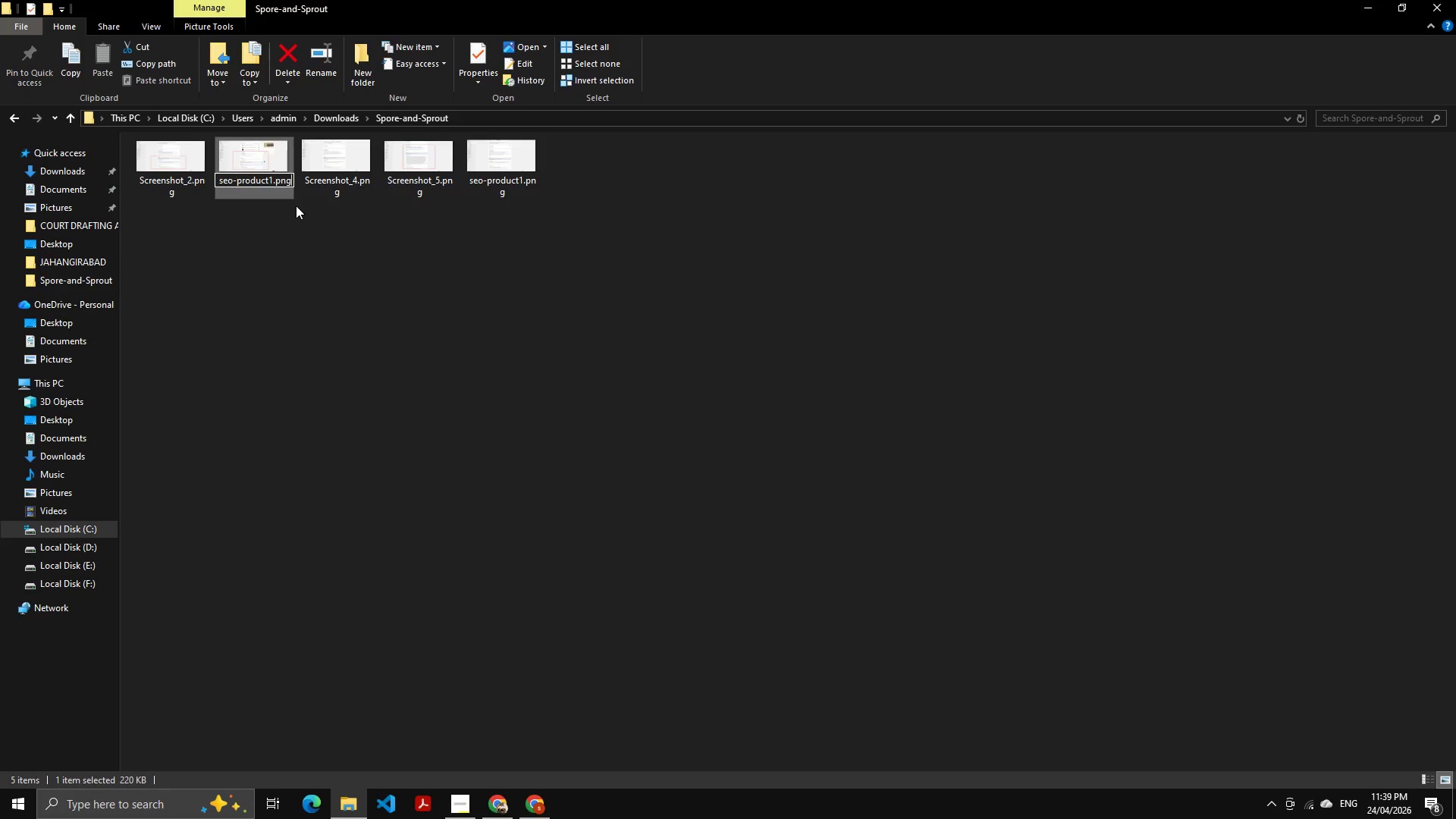 
key(Control+ArrowRight)
 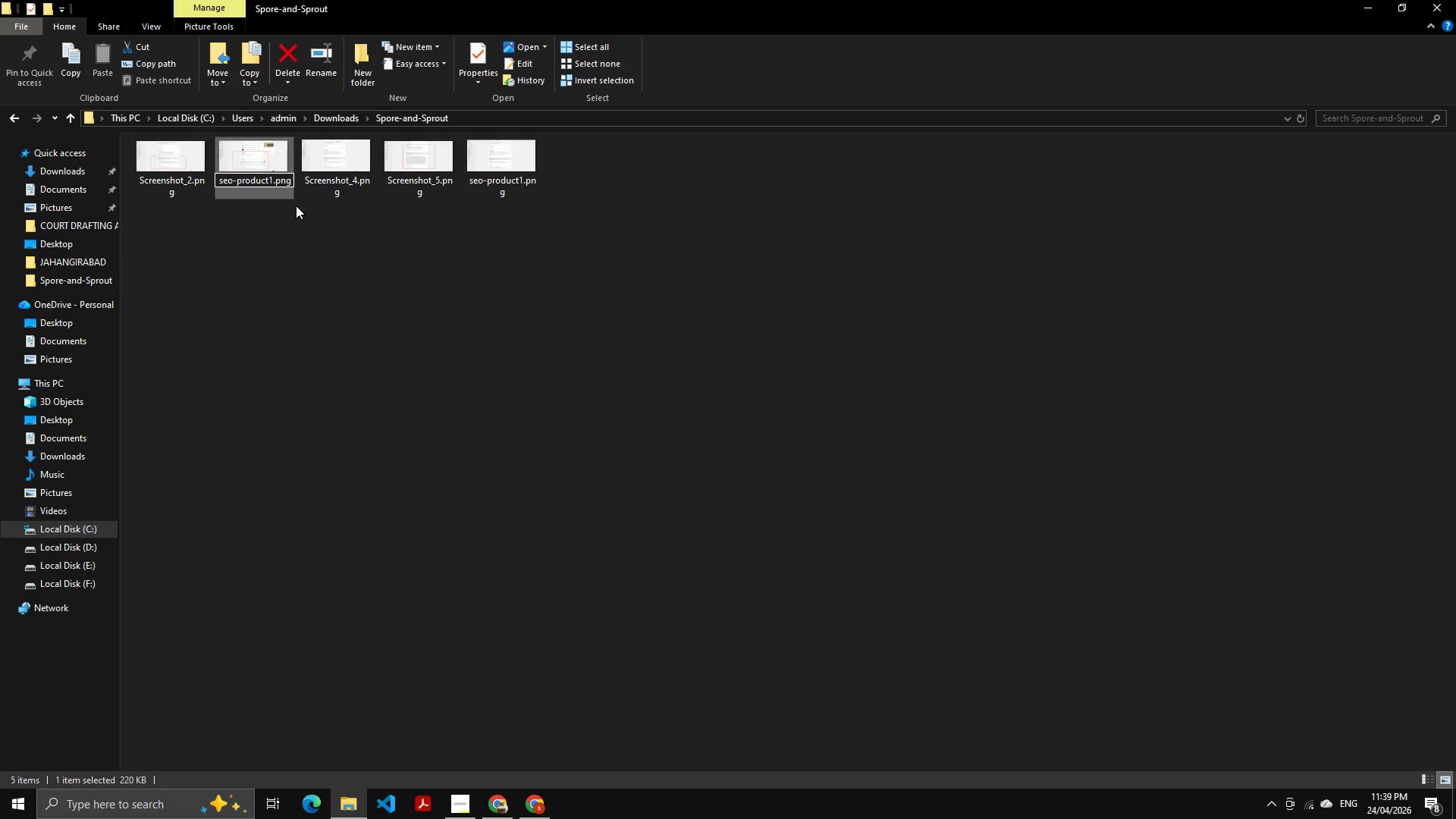 
key(ArrowRight)
 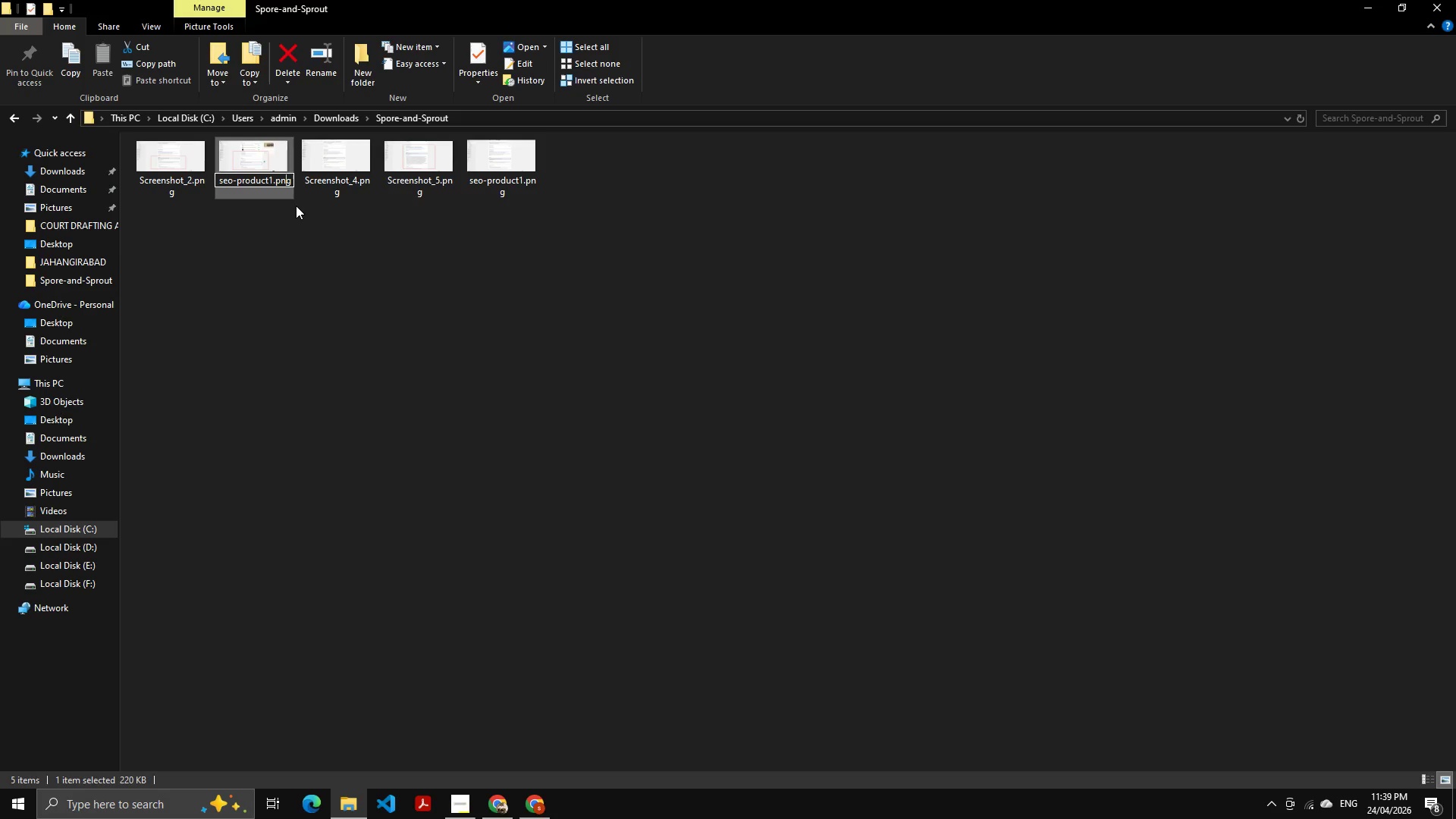 
key(ArrowLeft)
 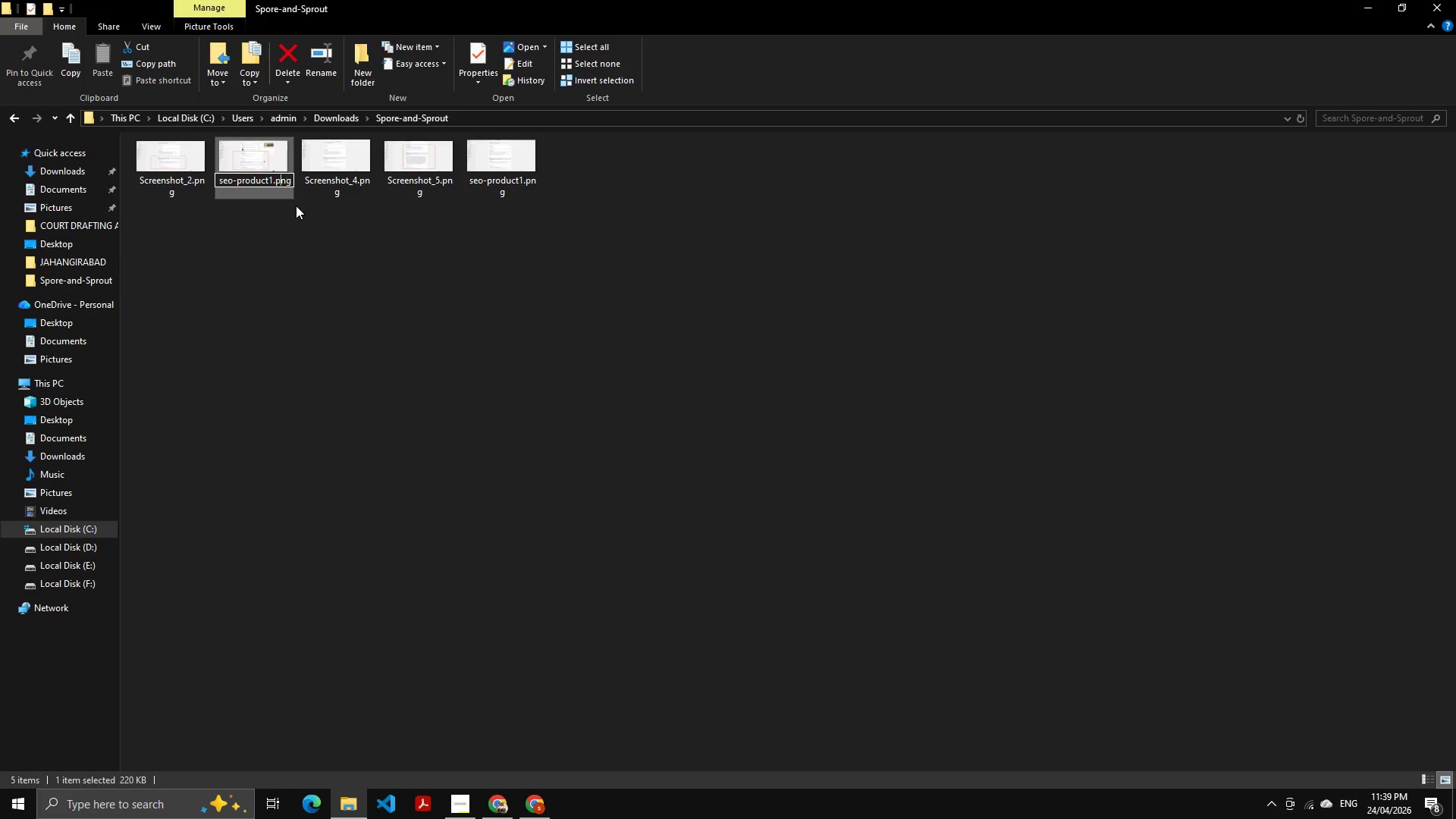 
key(ArrowLeft)
 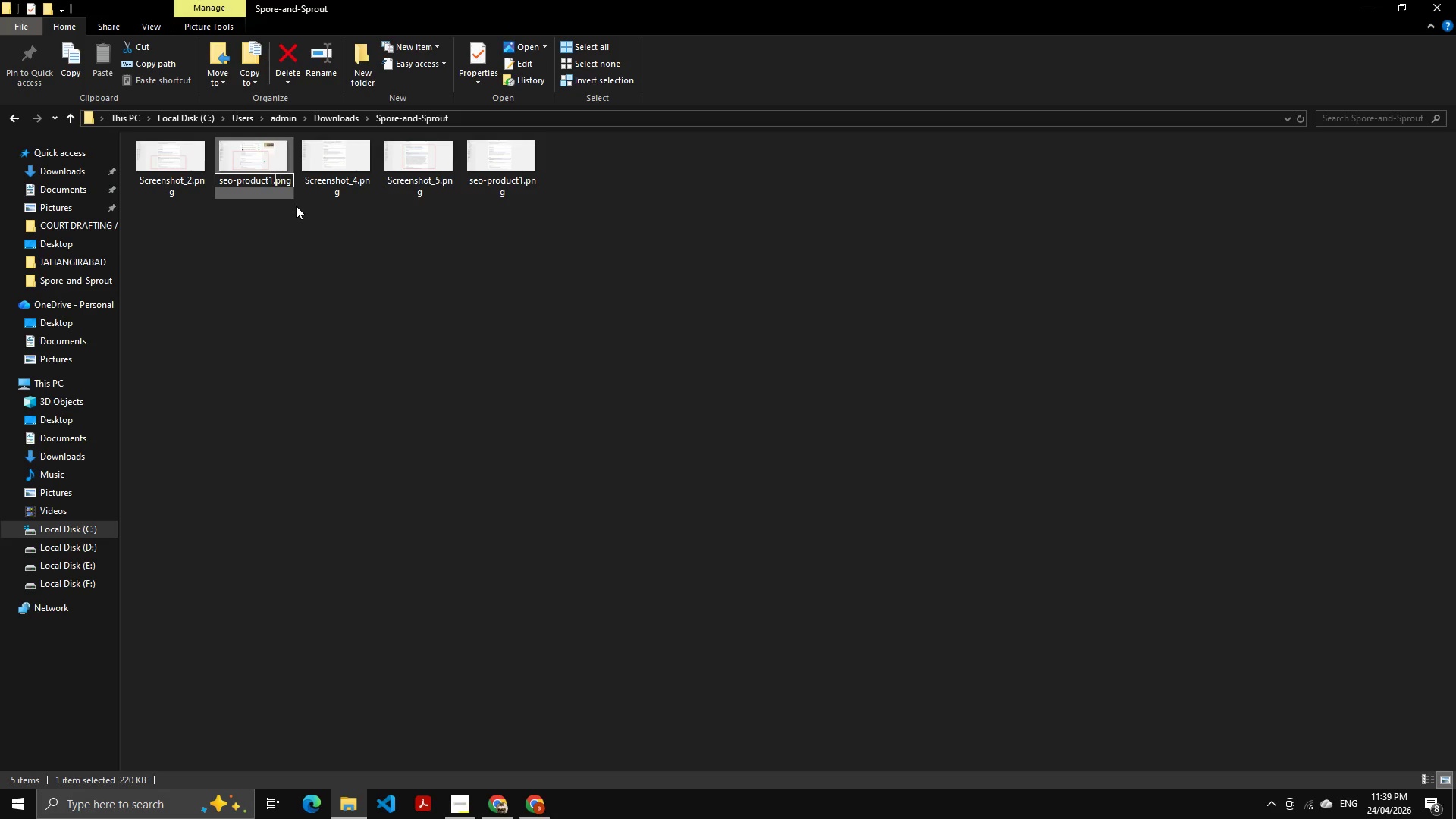 
key(ArrowLeft)
 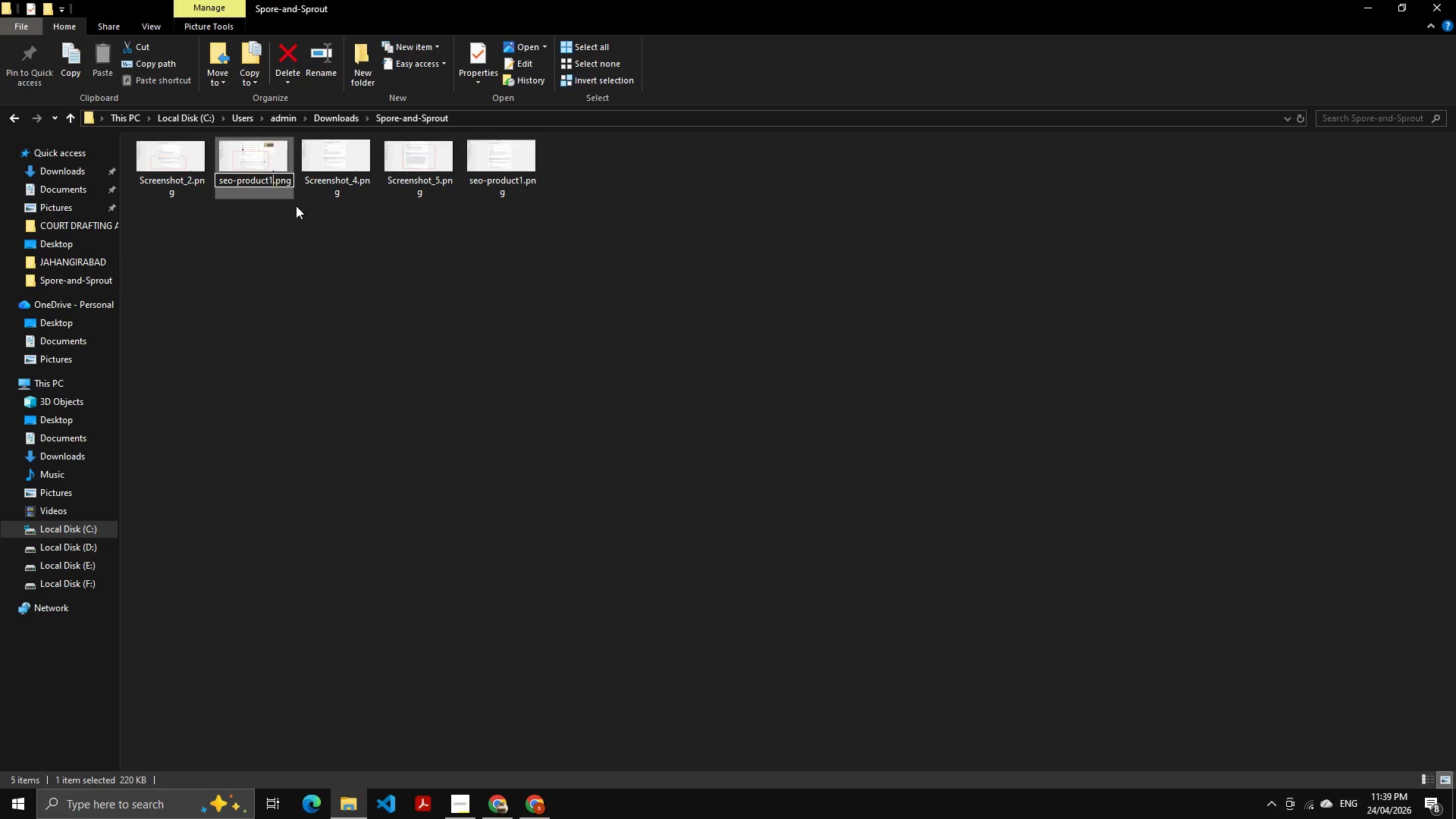 
key(ArrowLeft)
 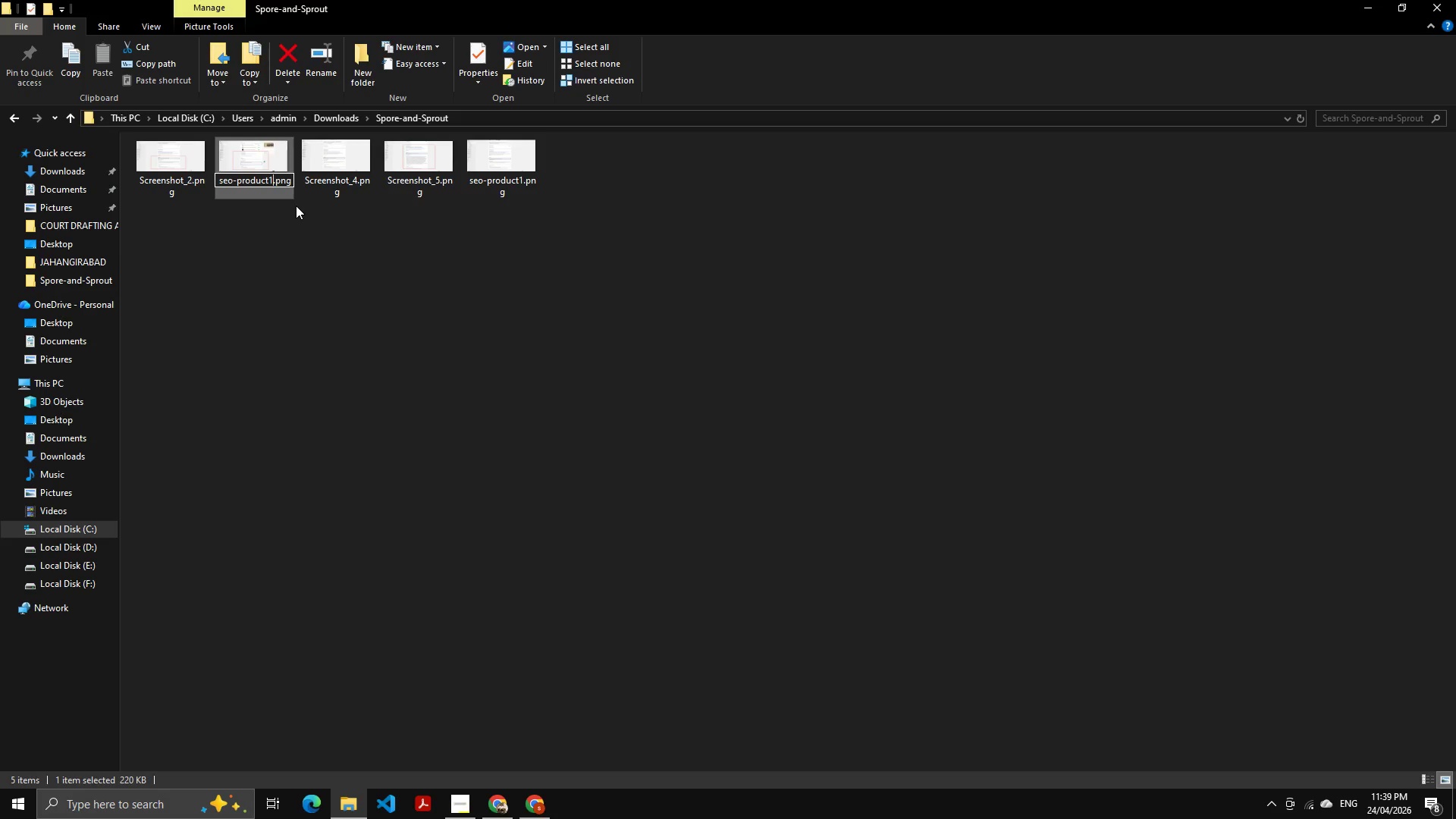 
key(Backspace)
 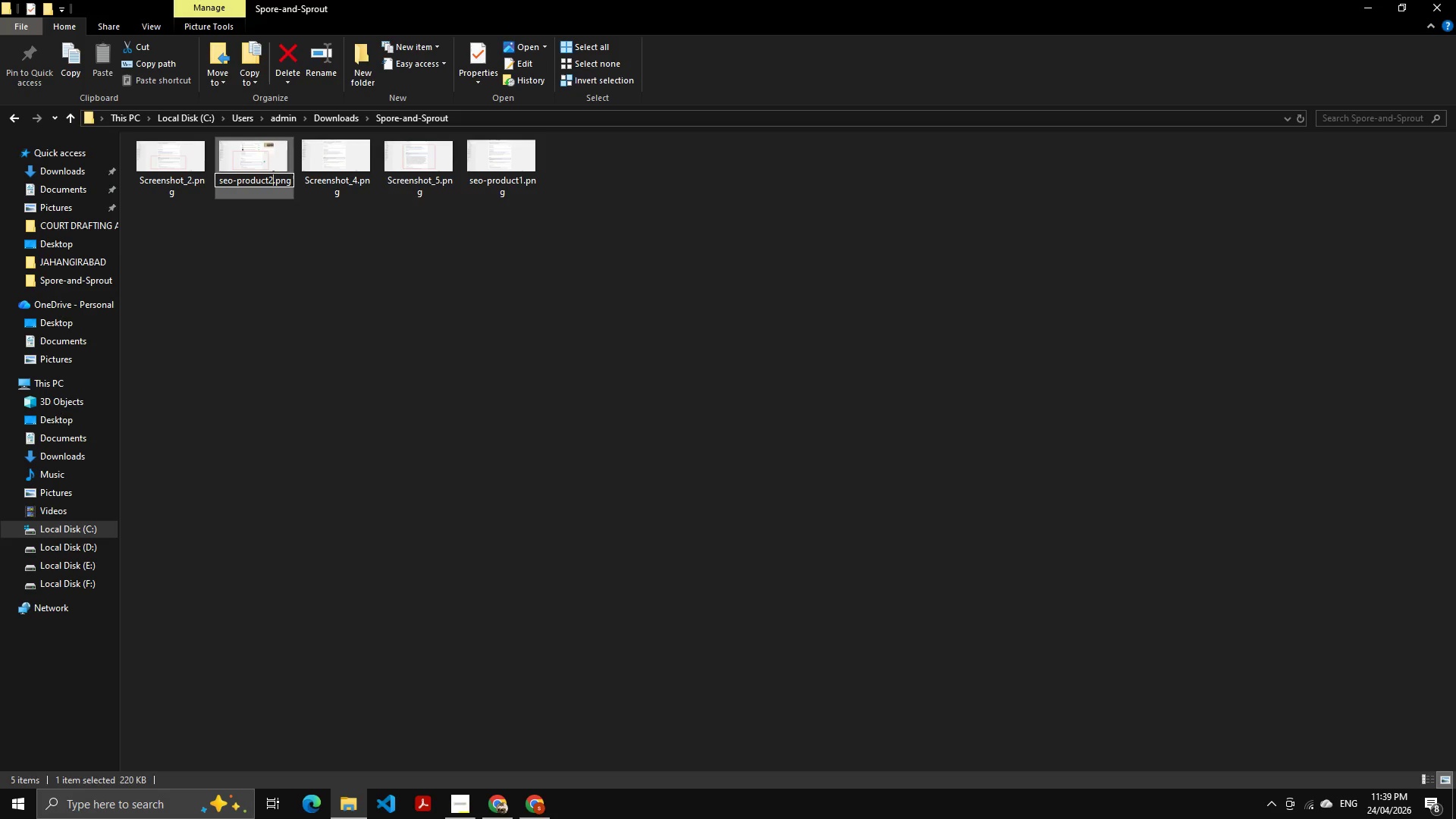 
key(Numpad2)
 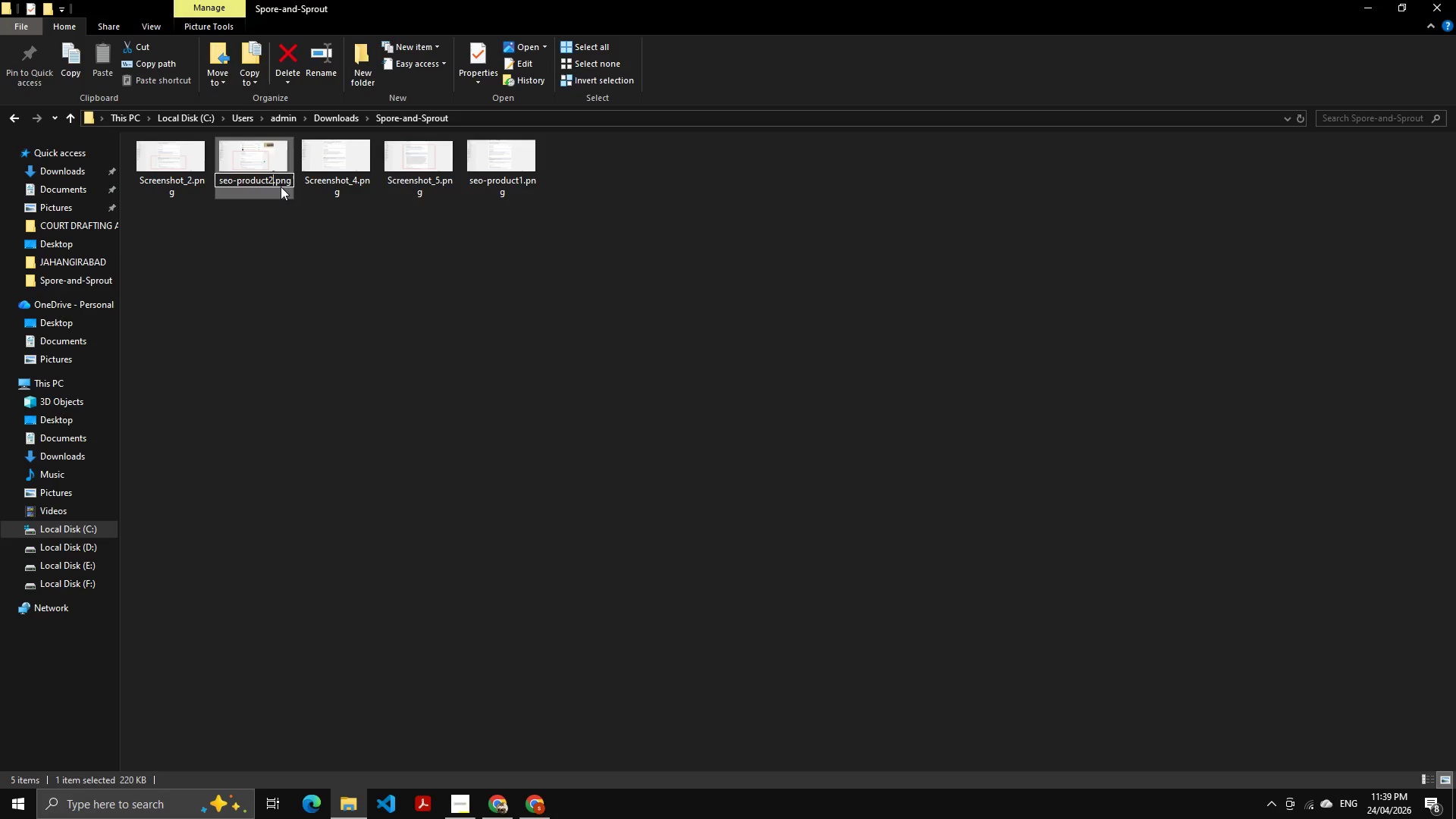 
left_click_drag(start_coordinate=[409, 279], to_coordinate=[406, 273])
 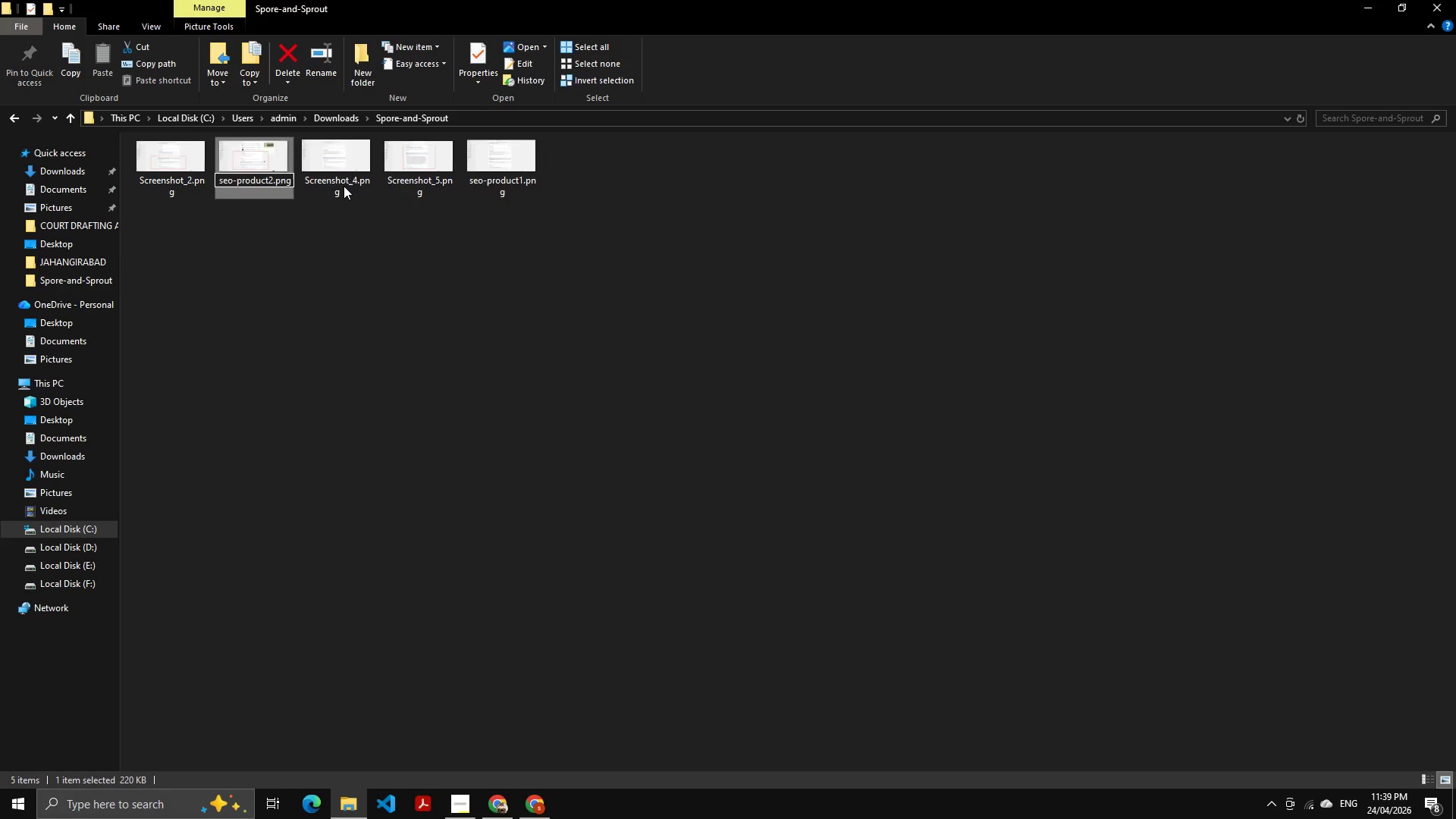 
double_click([344, 186])
 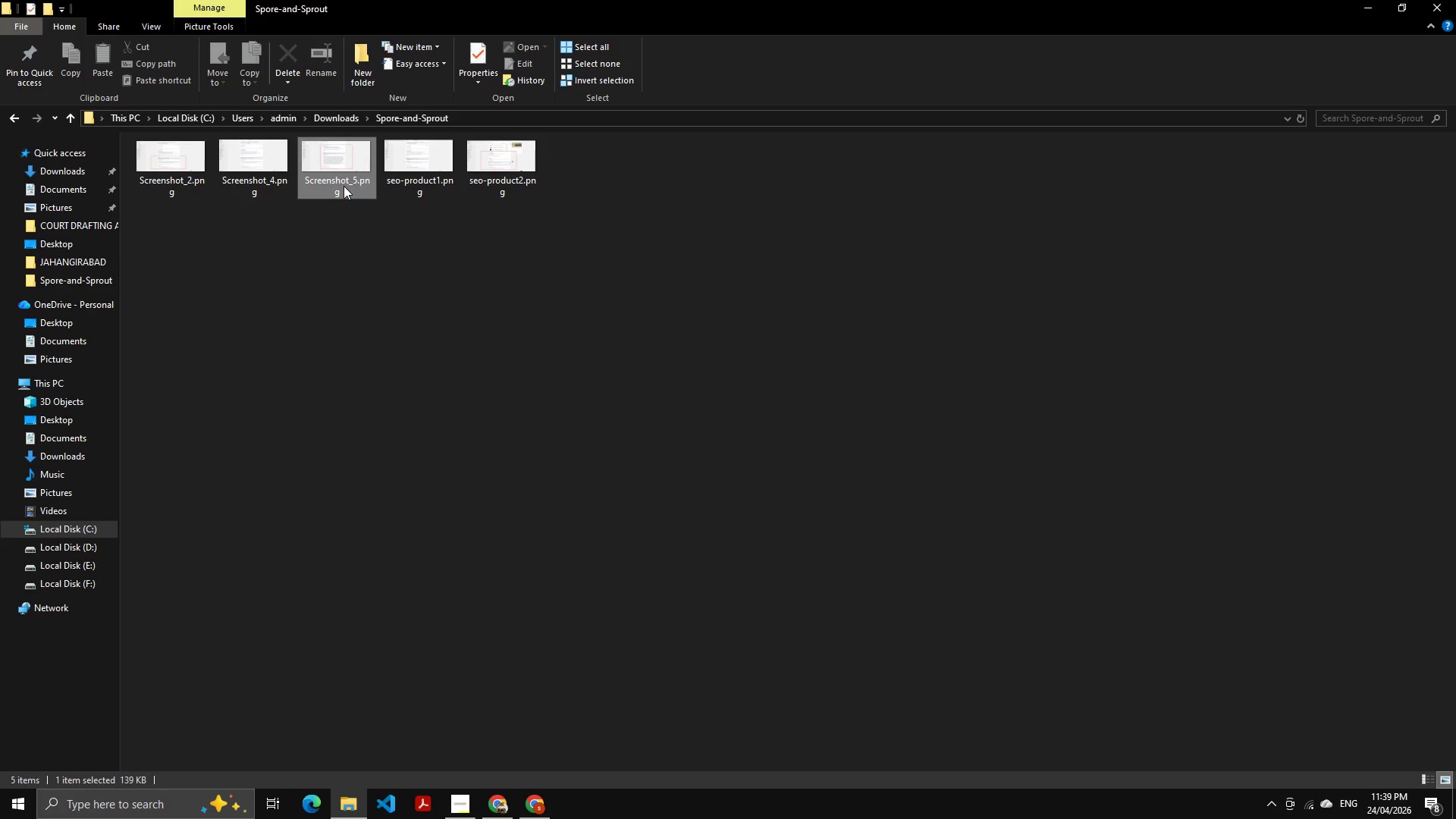 
key(F3)
 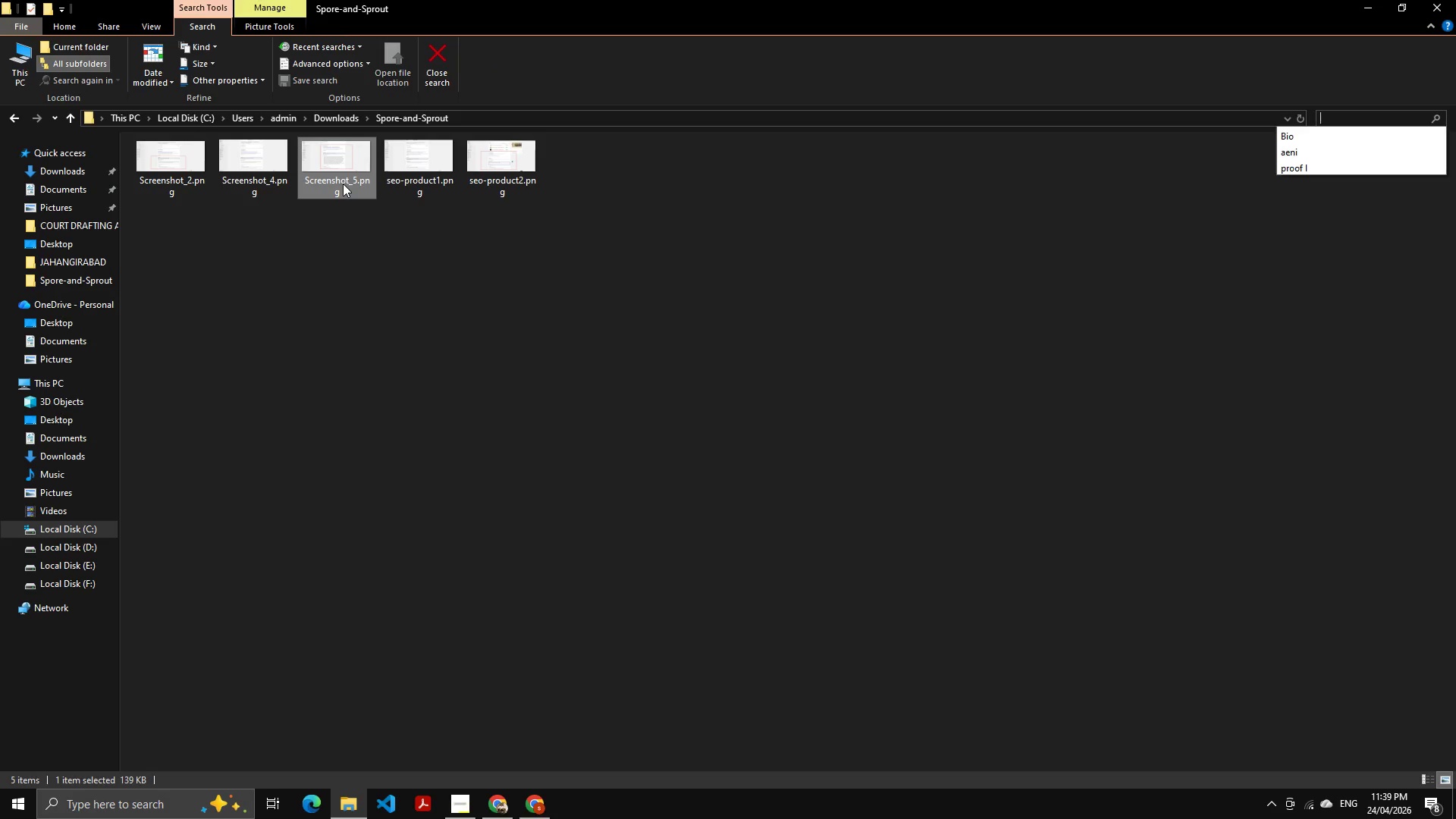 
left_click([343, 184])
 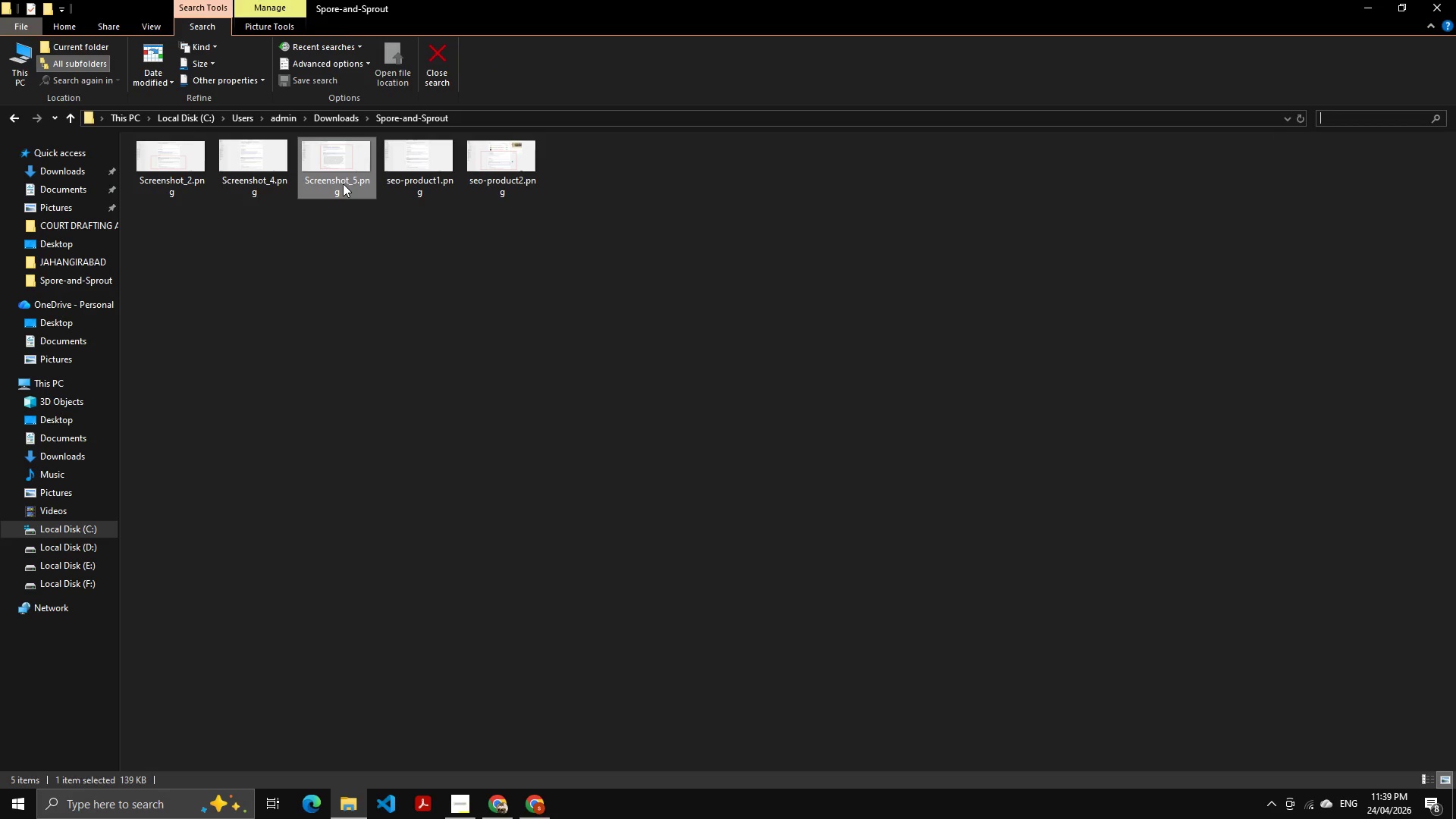 
key(F2)
 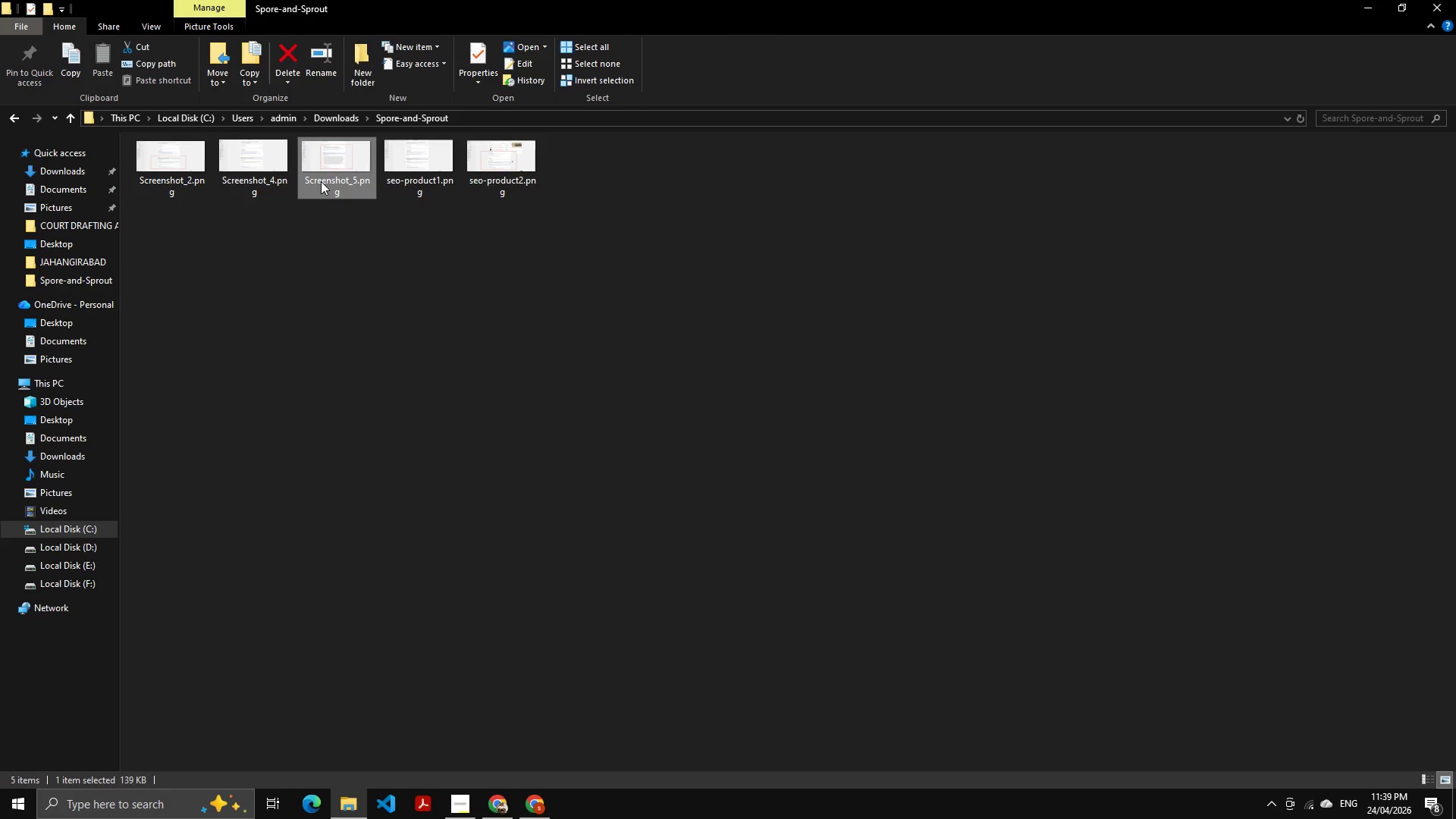 
key(F3)
 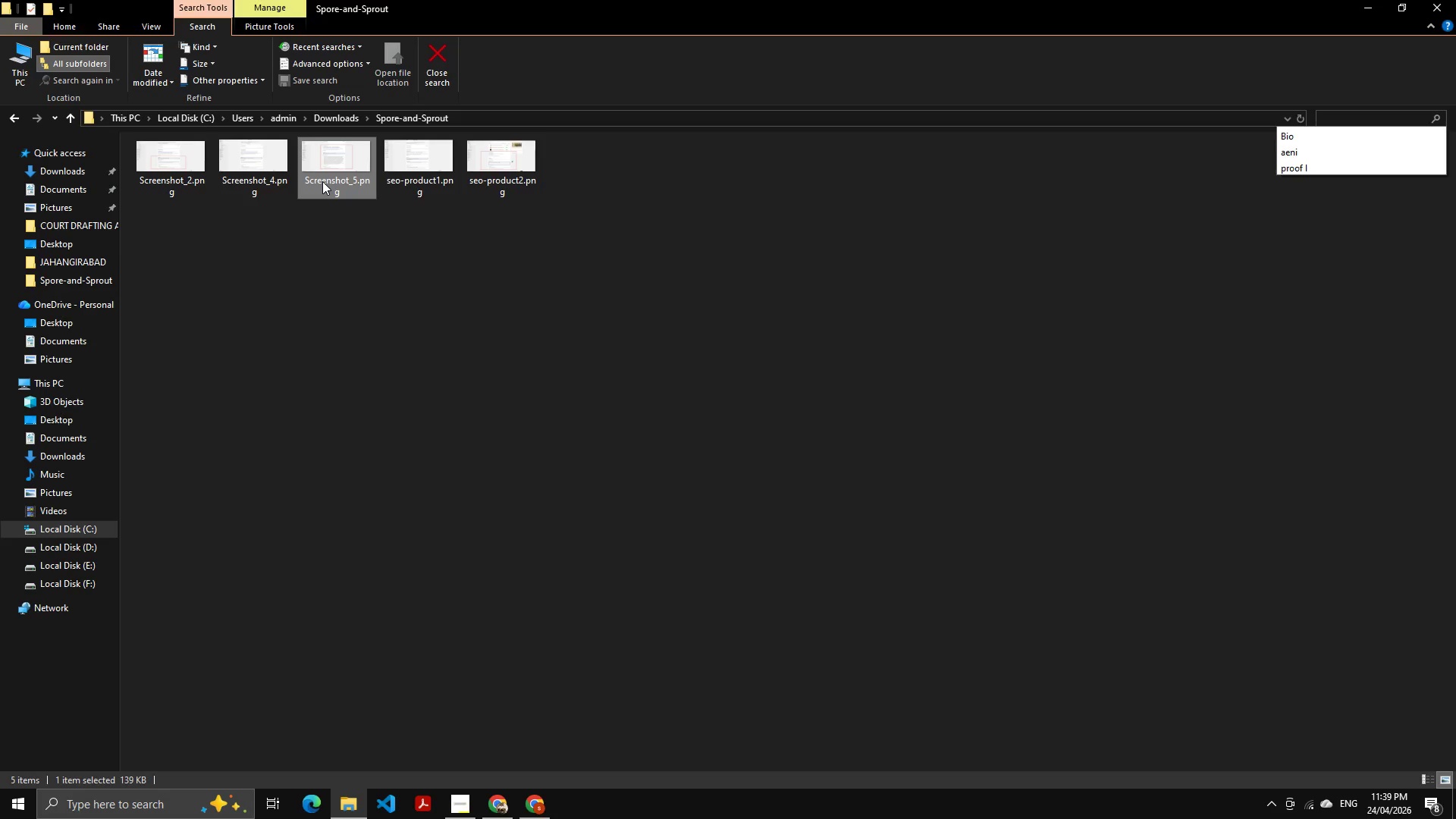 
left_click([322, 181])
 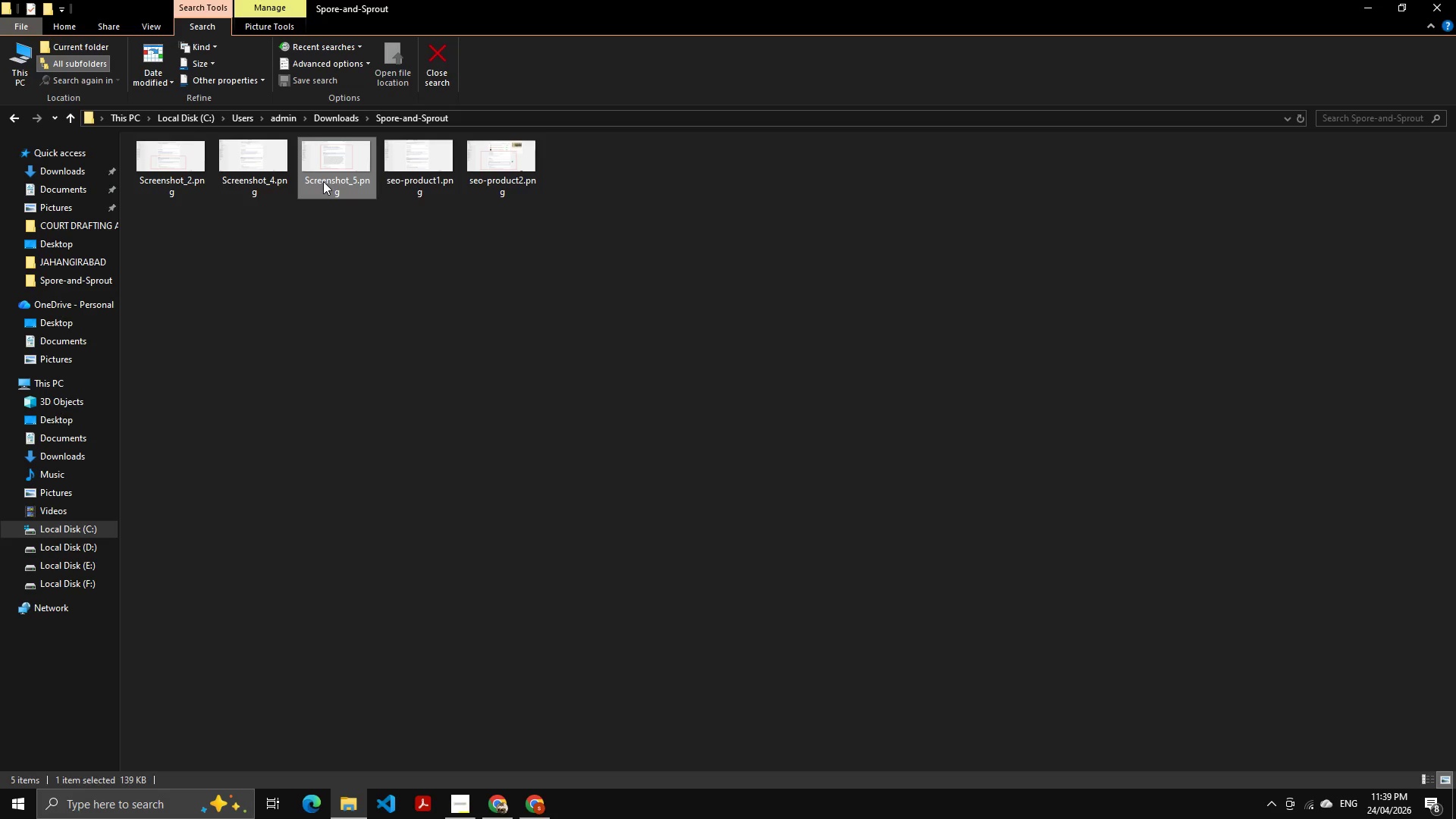 
key(F3)
 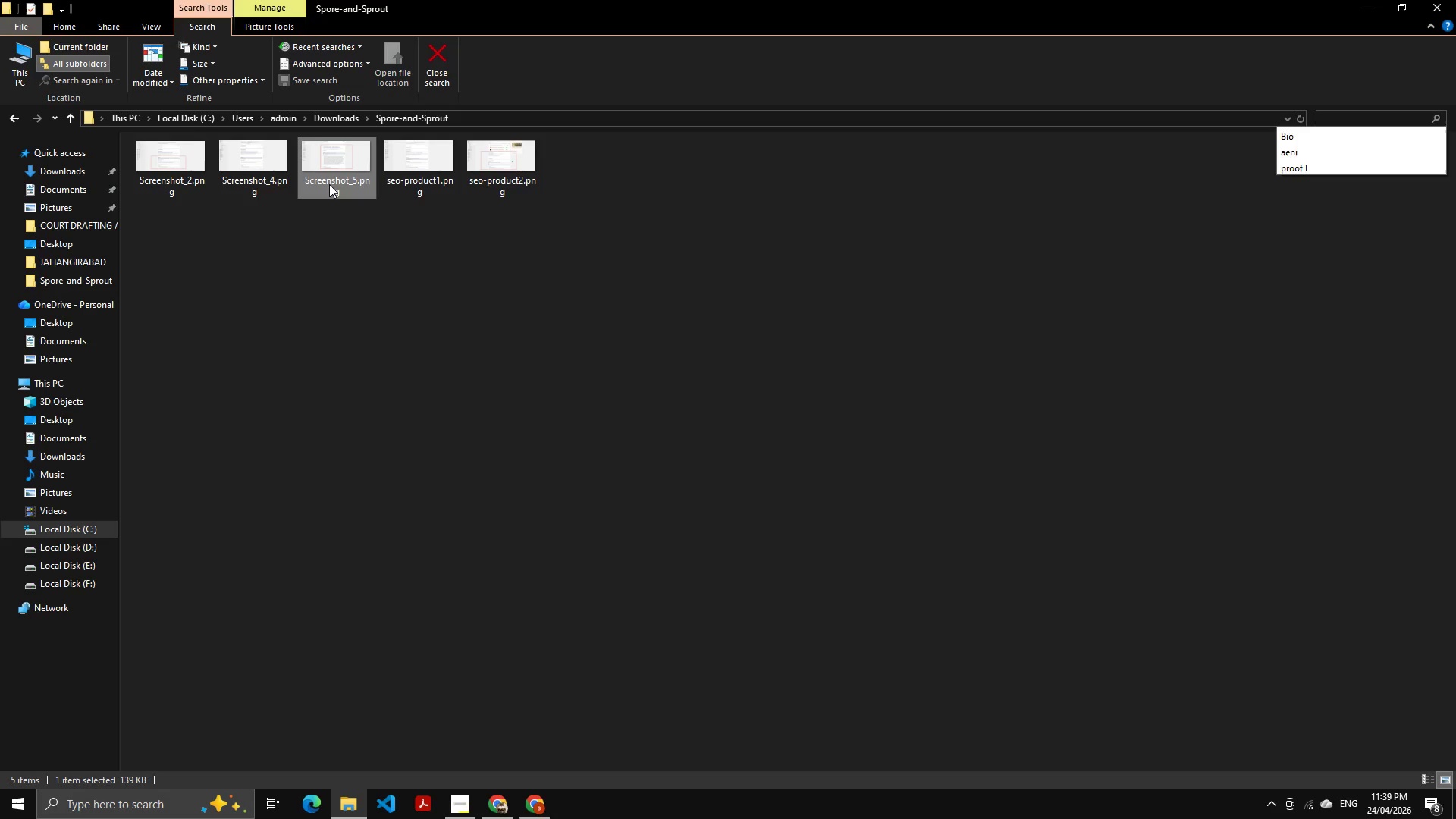 
key(F2)
 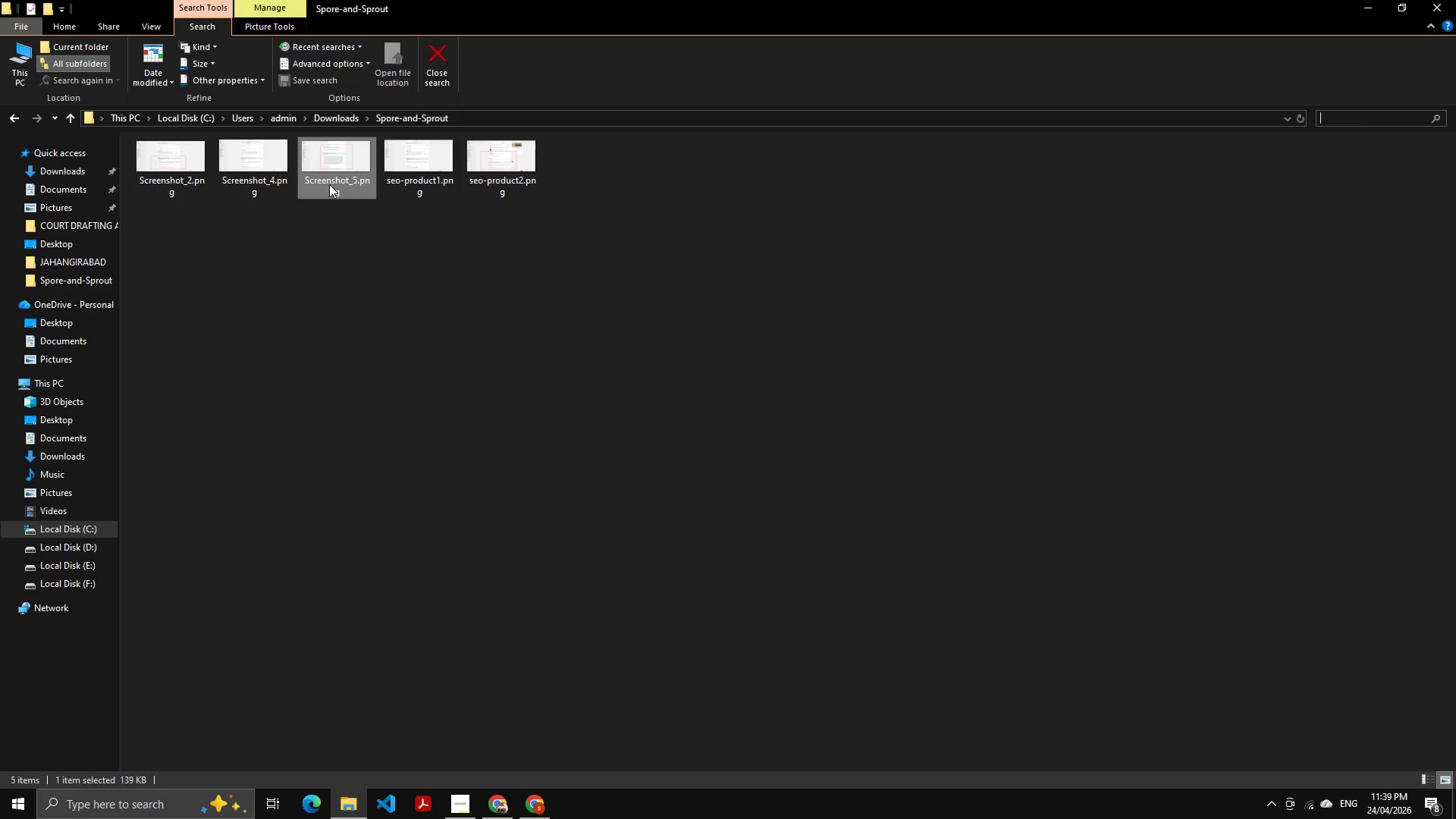 
left_click([329, 184])
 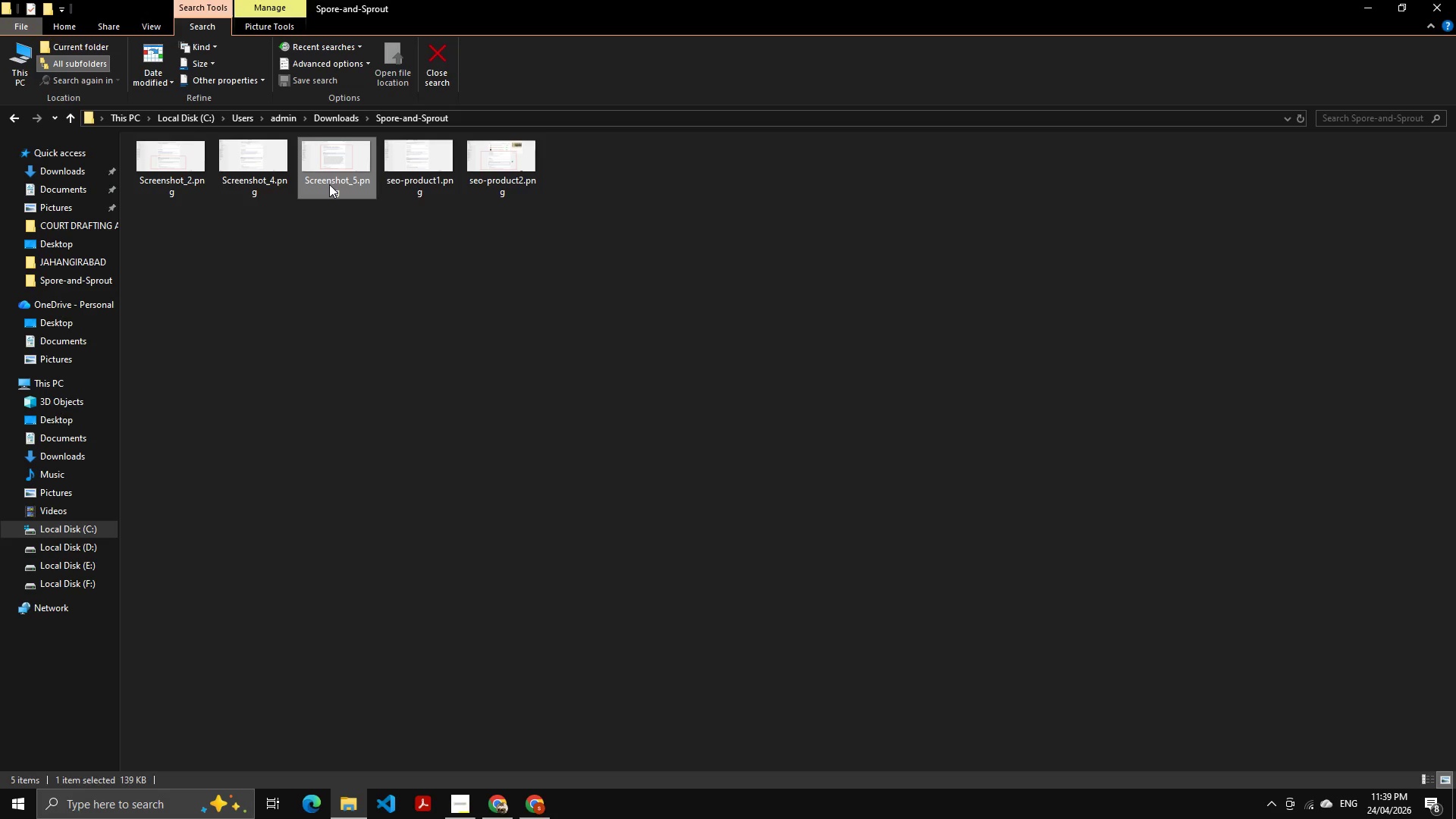 
key(F1)
 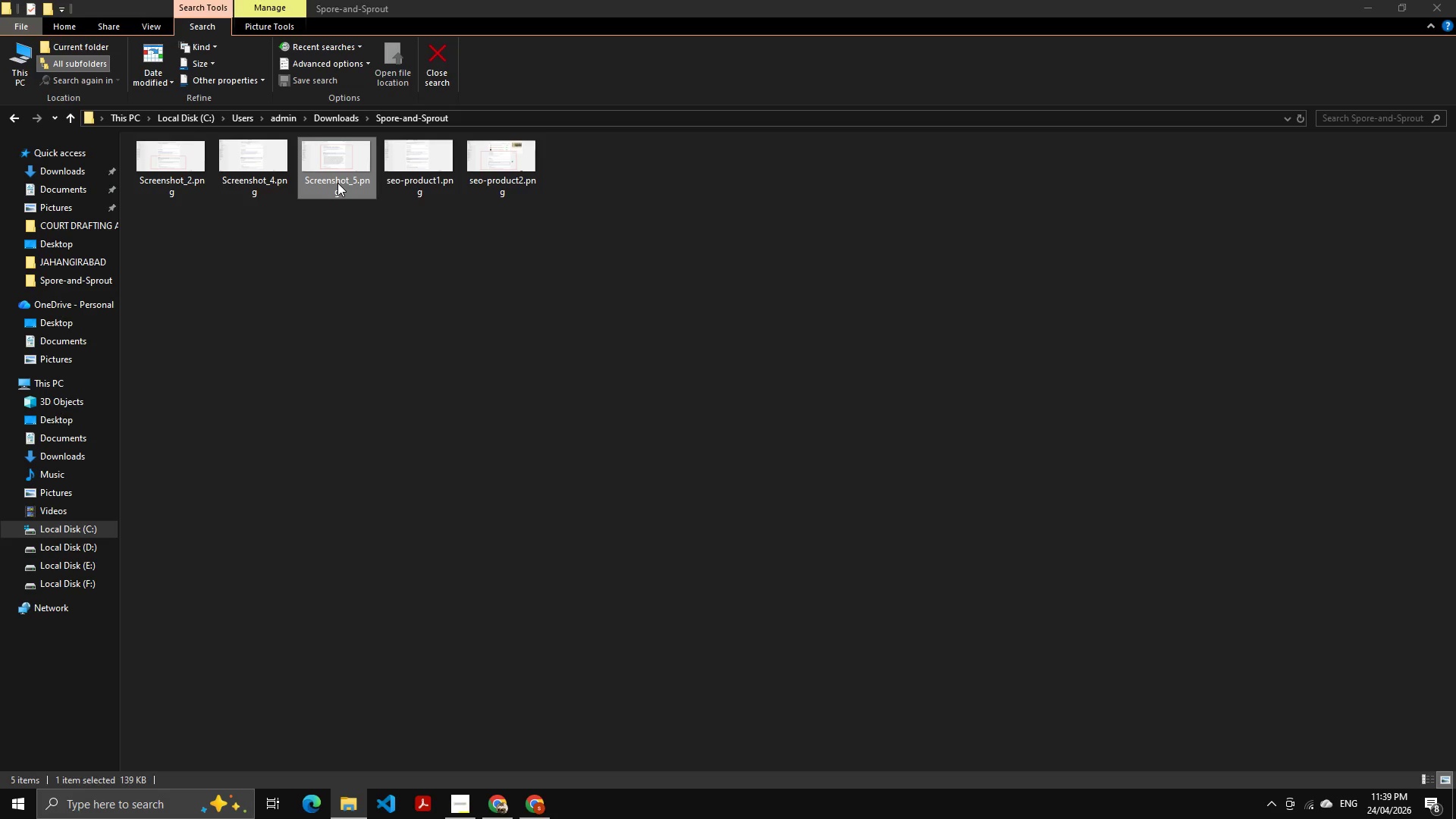 
left_click([338, 183])
 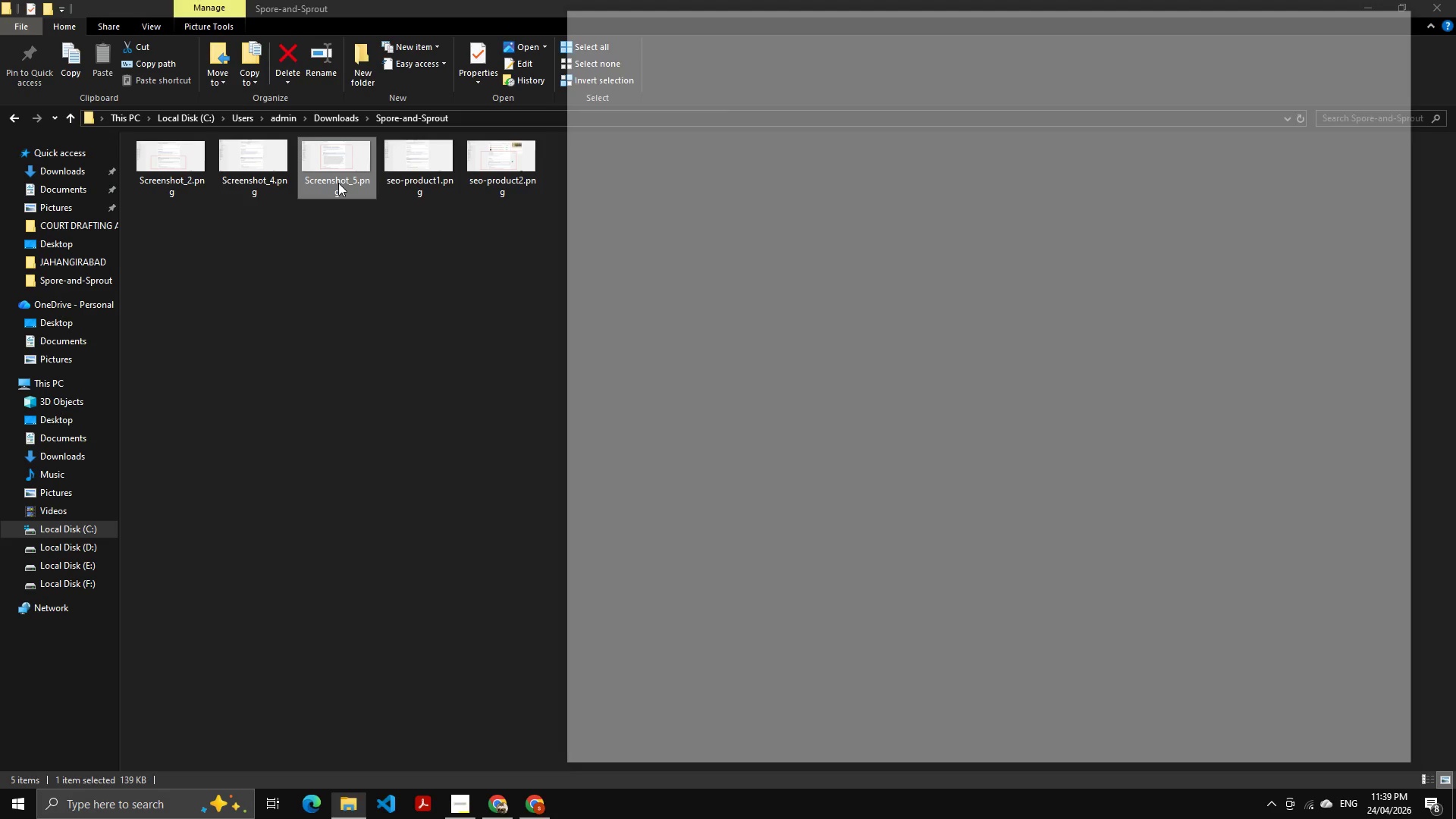 
key(F1)
 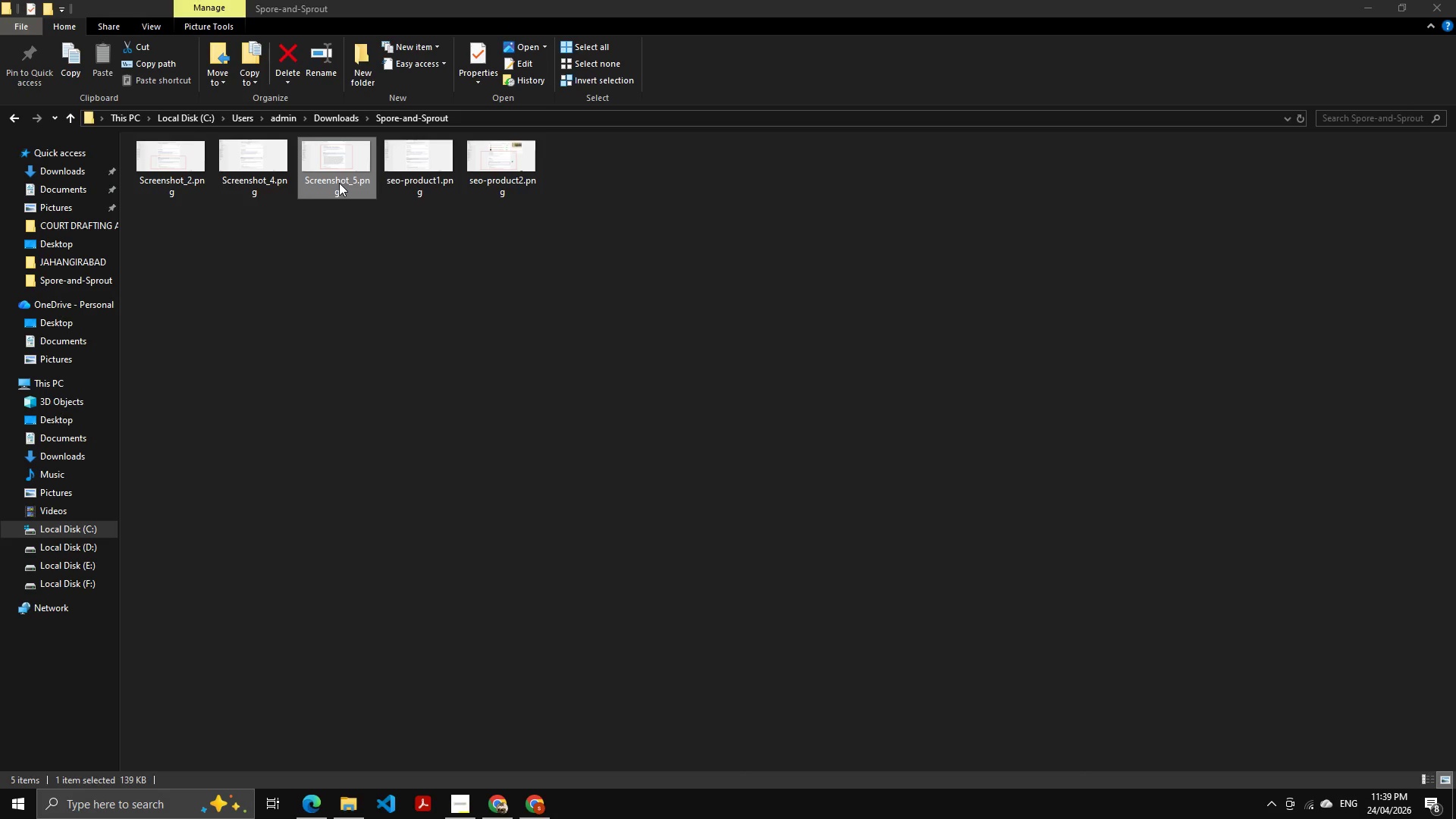 
key(F2)
 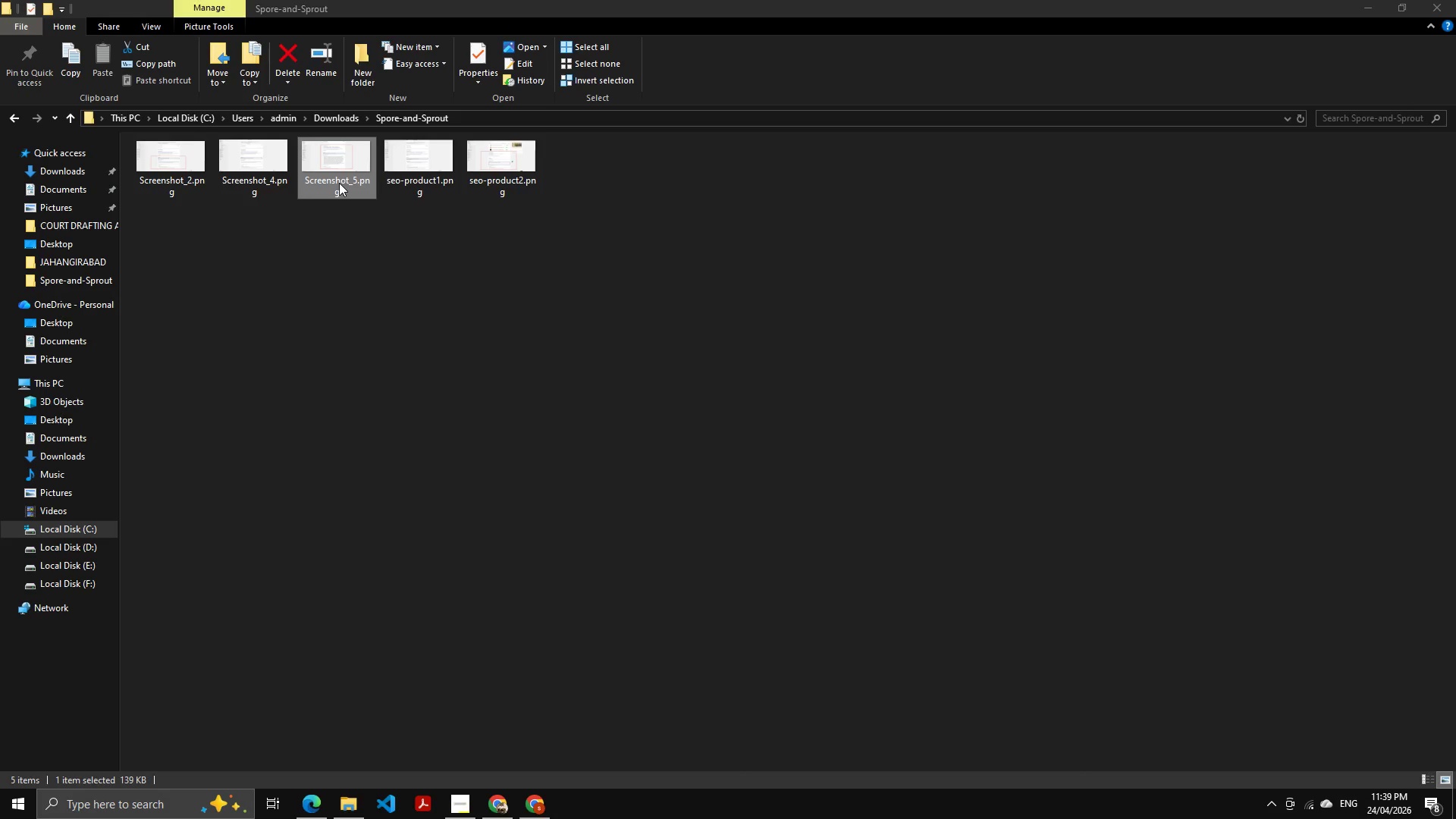 
left_click([339, 183])
 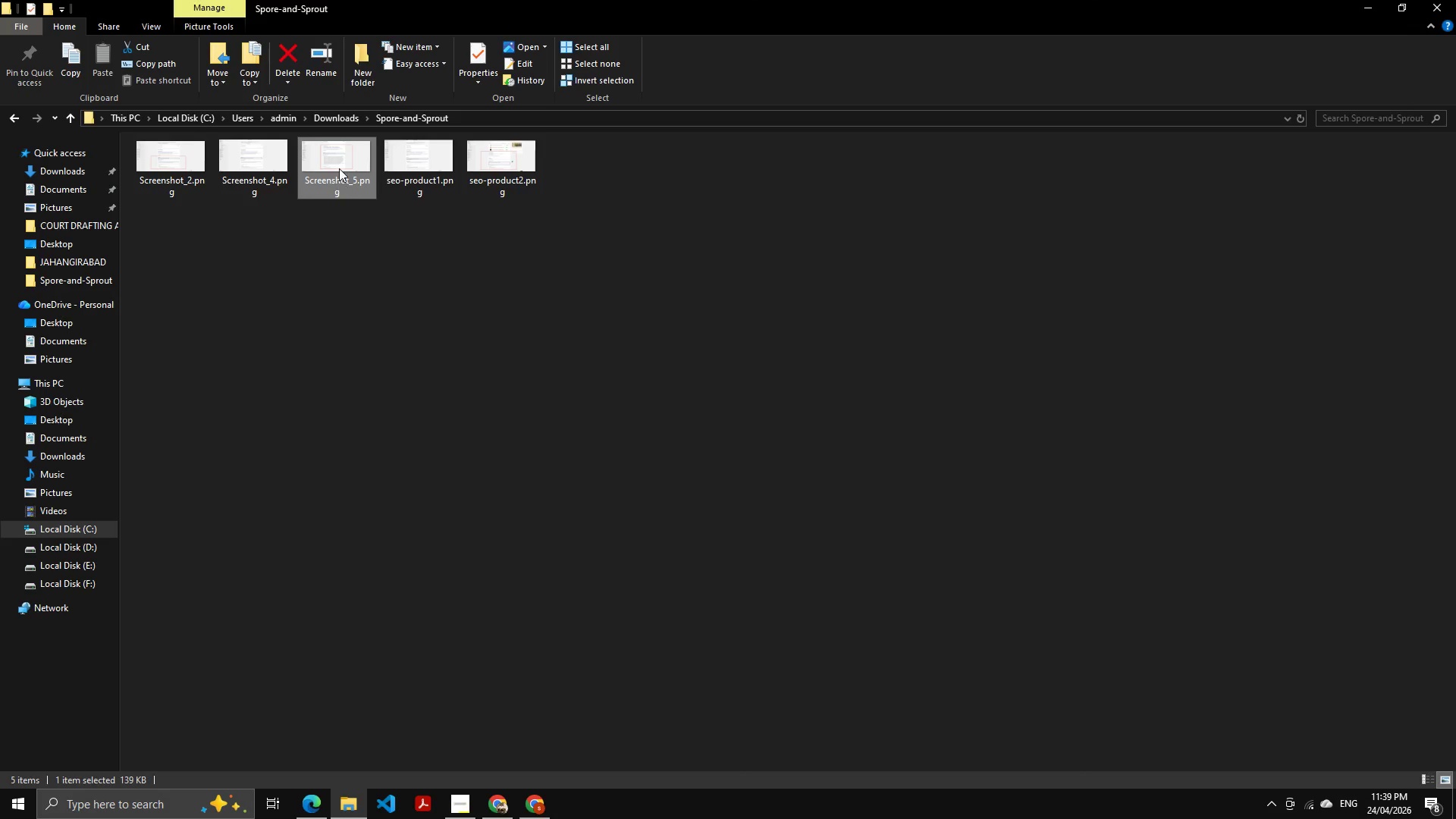 
right_click([339, 167])
 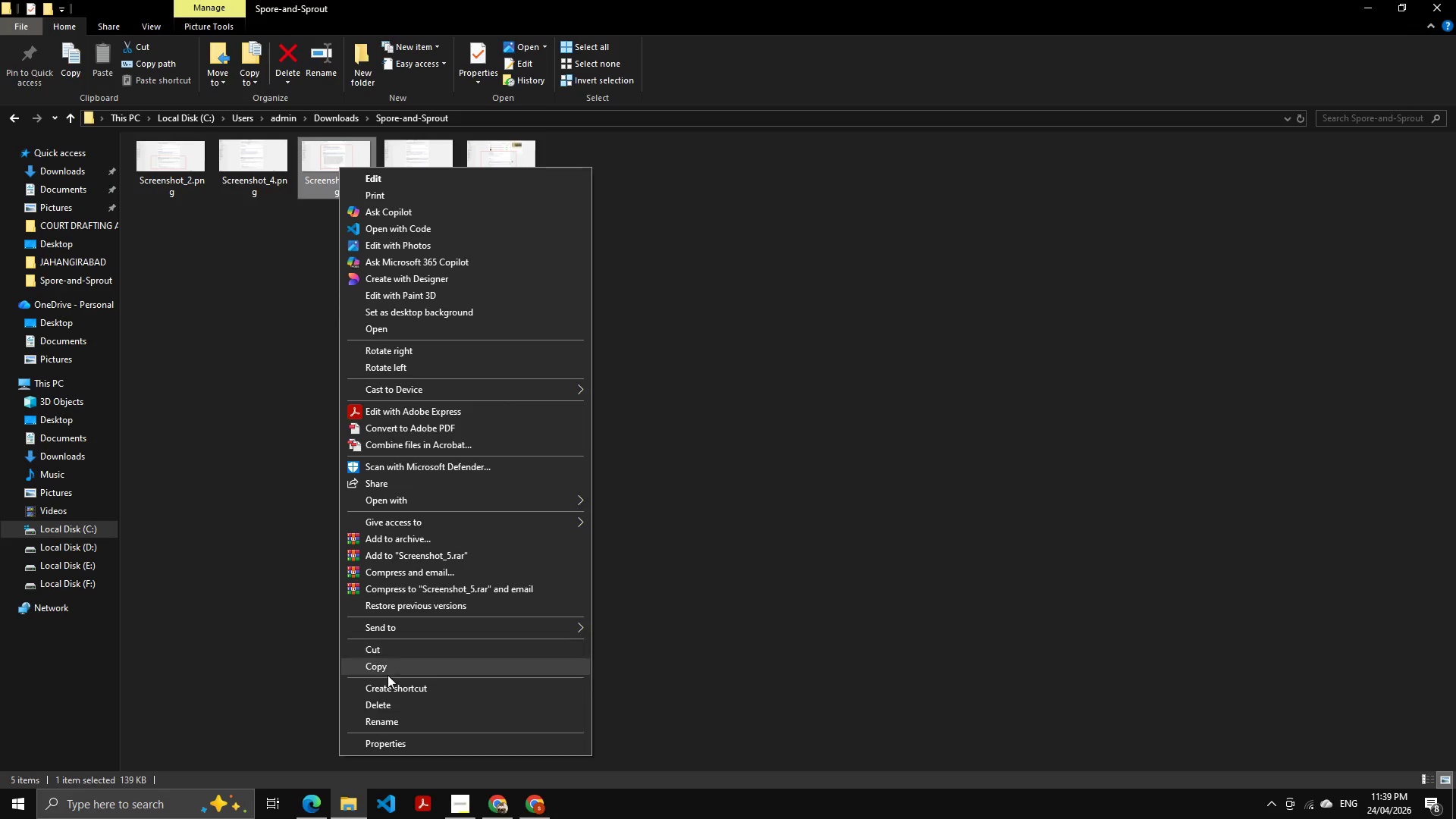 
left_click([391, 722])
 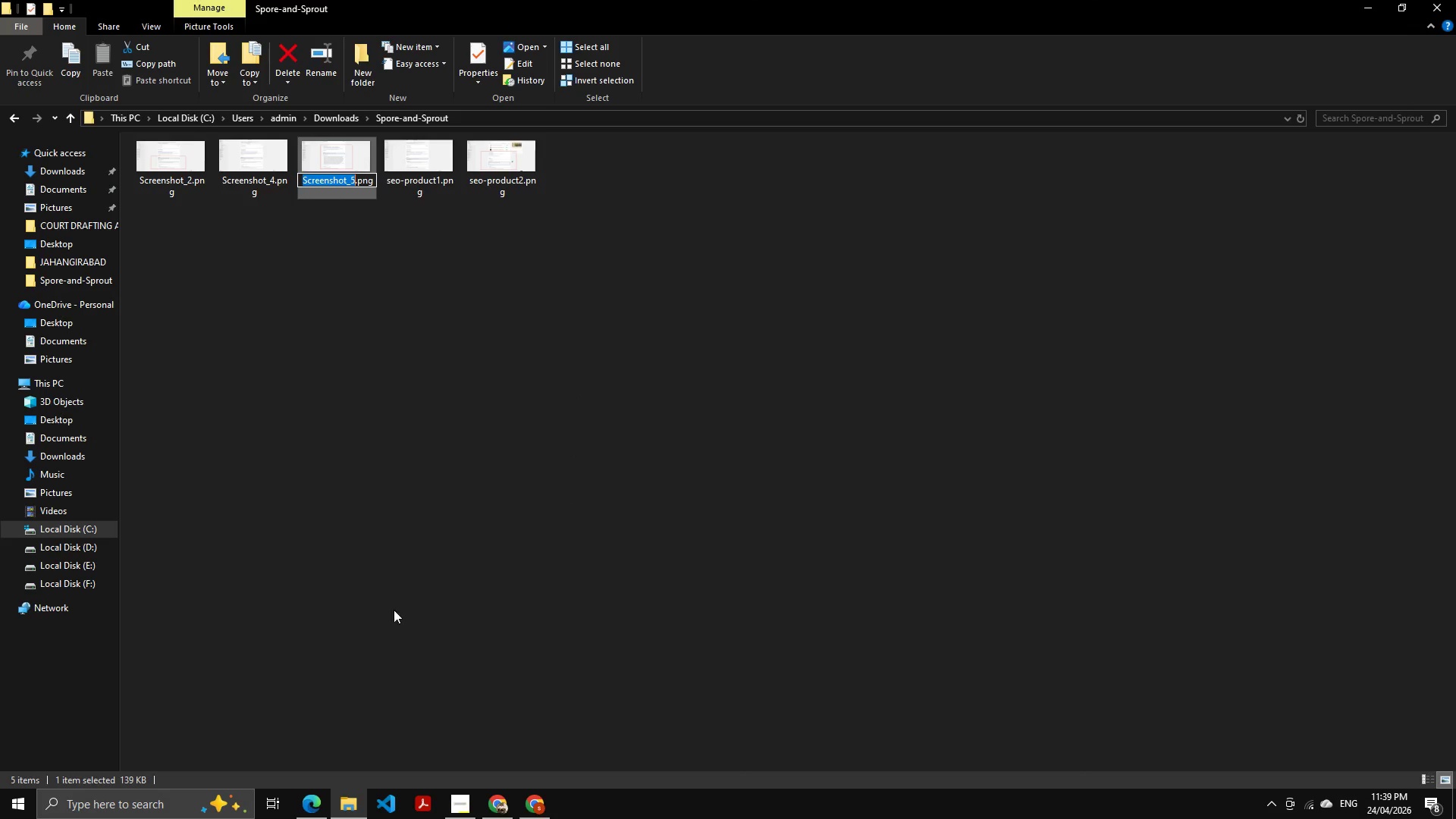 
key(Control+A)
 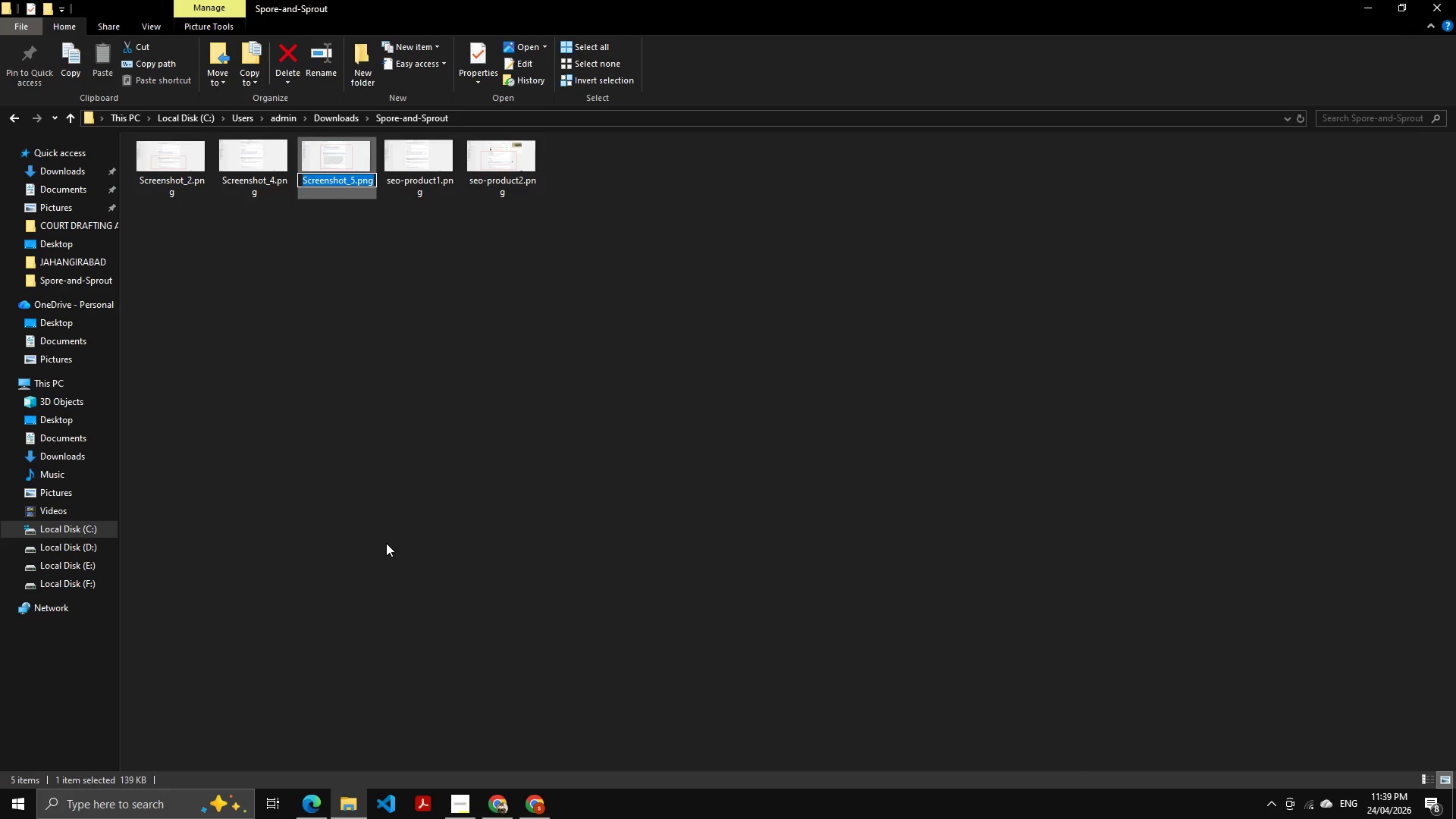 
key(Control+C)
 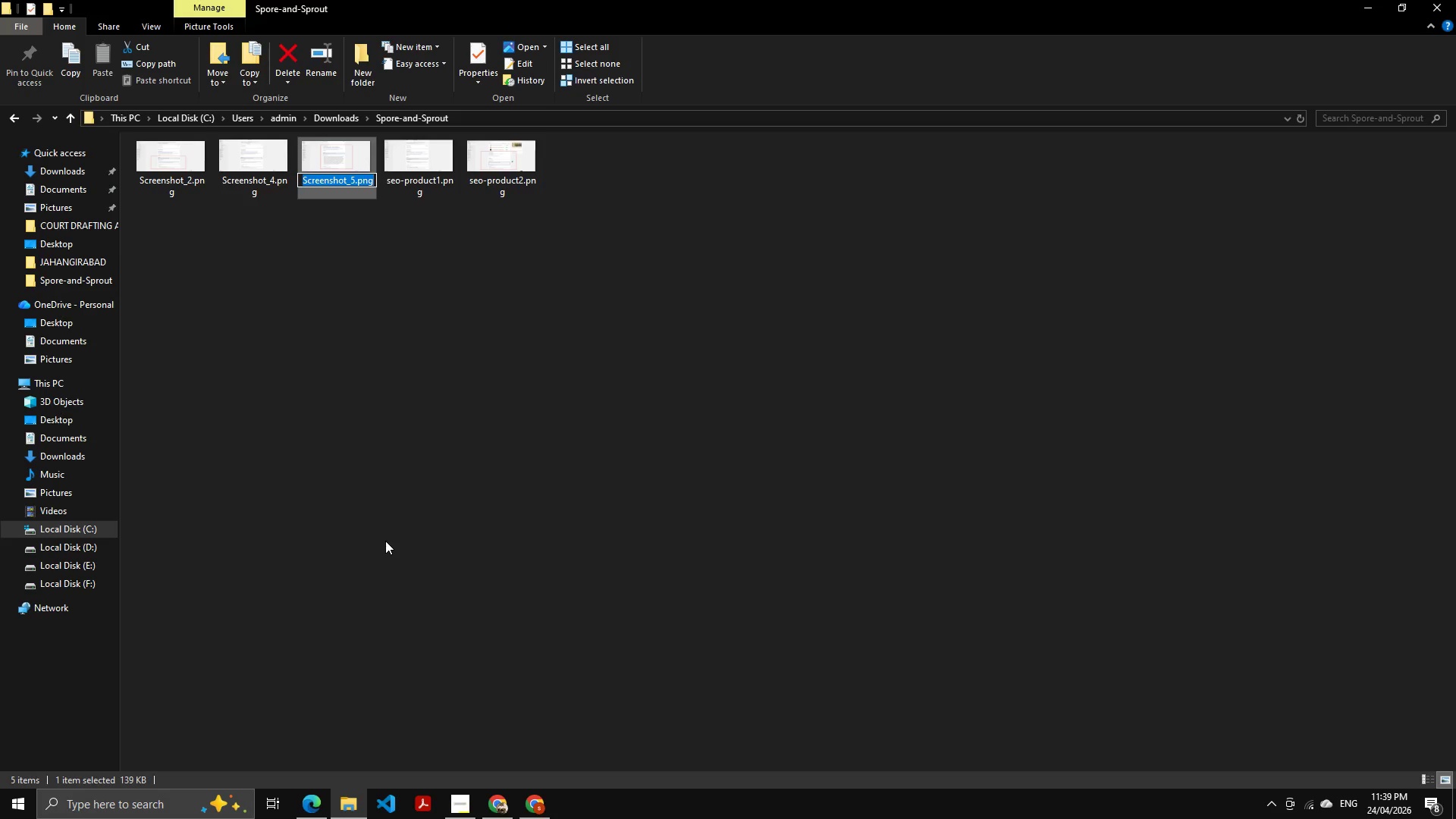 
key(Control+V)
 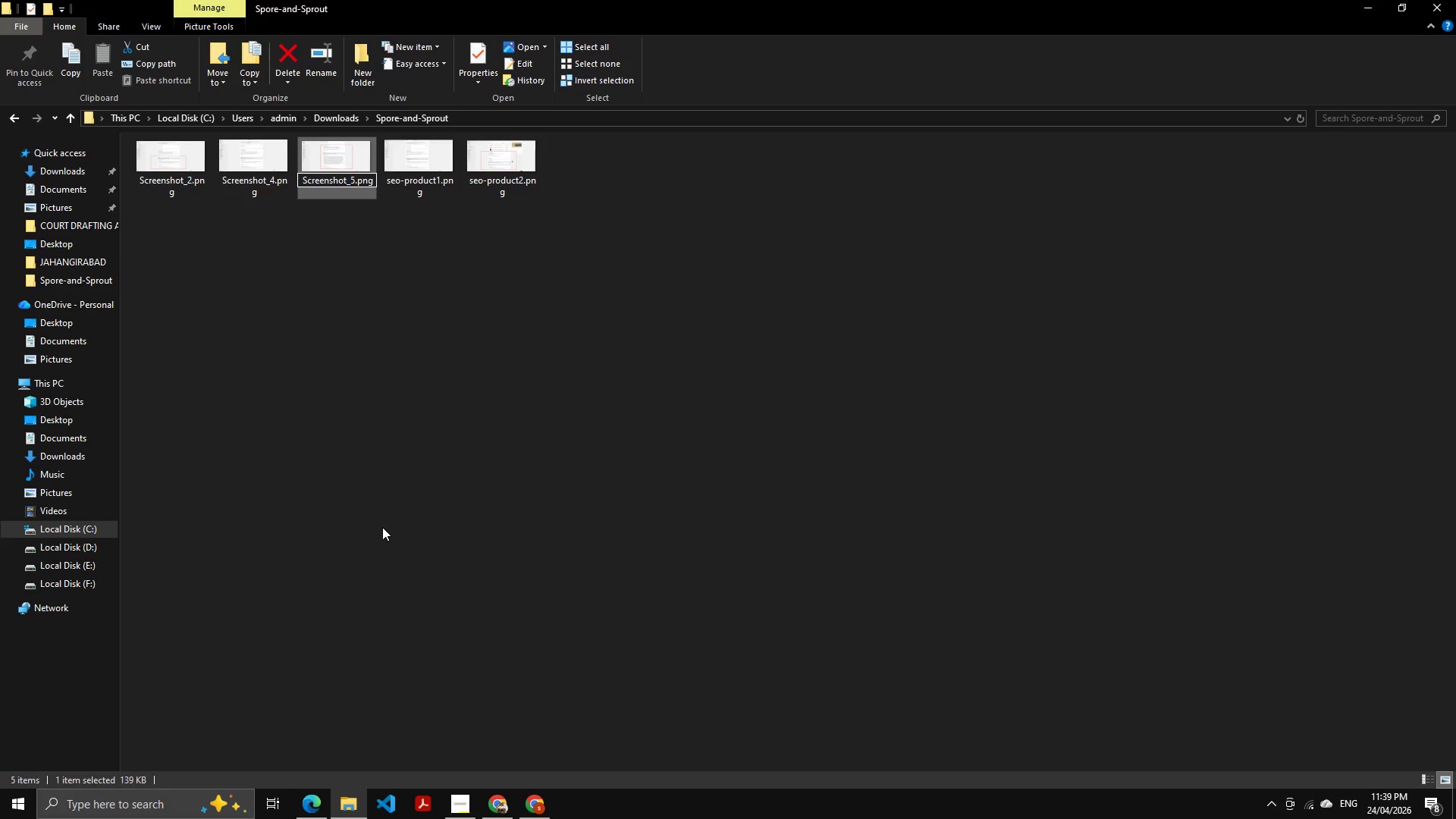 
key(Control+A)
 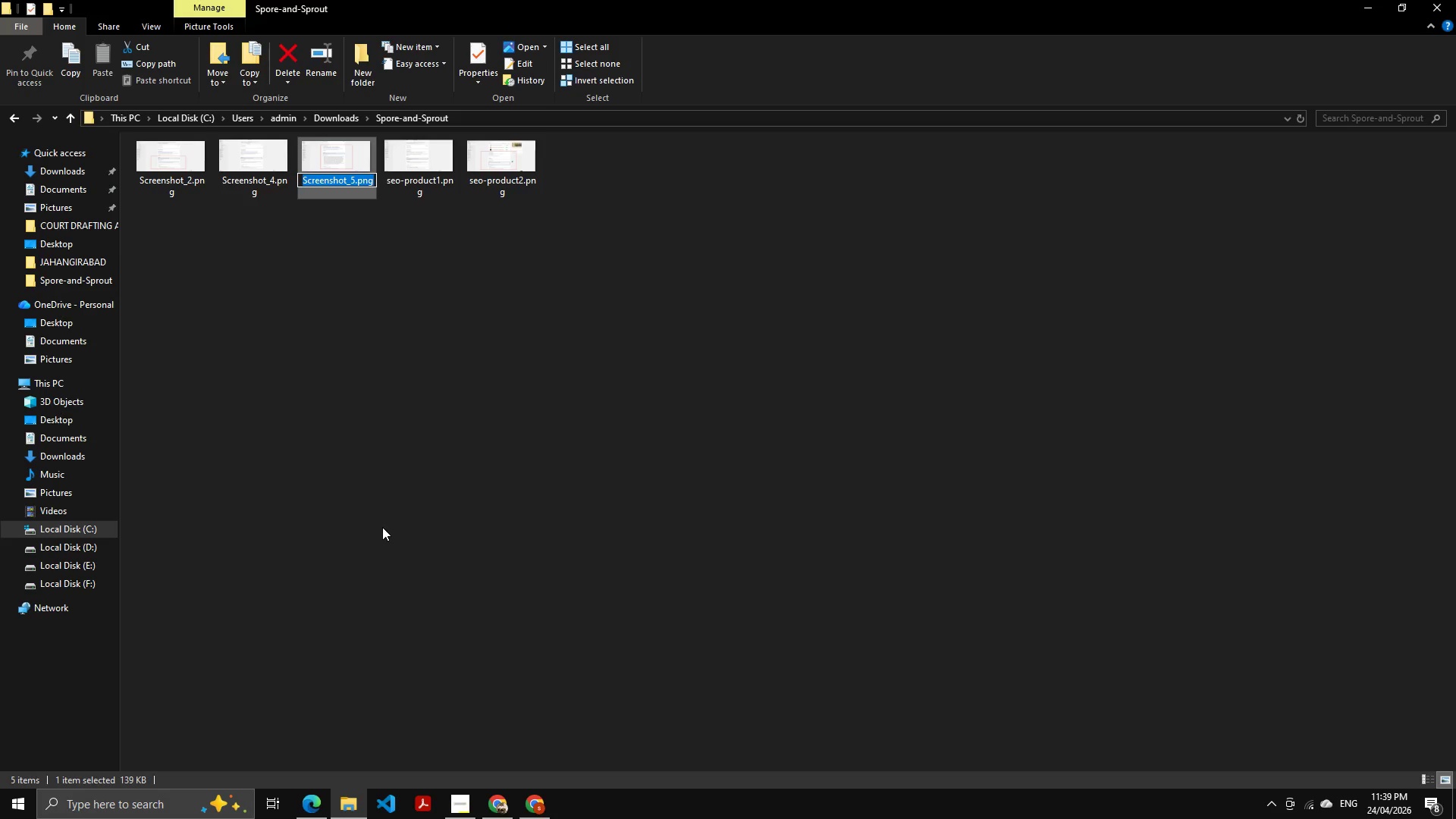 
key(Meta+V)
 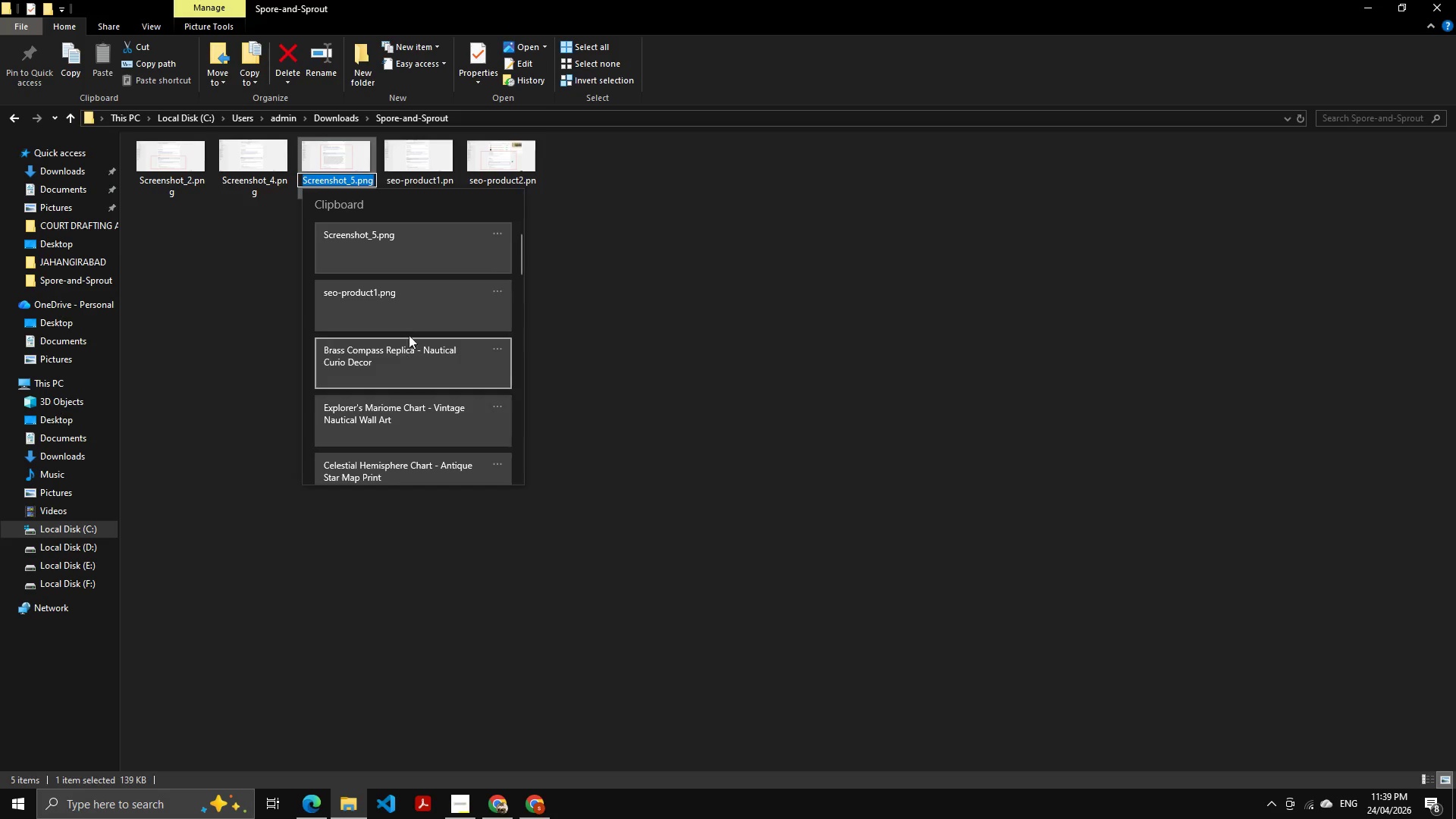 
left_click([409, 295])
 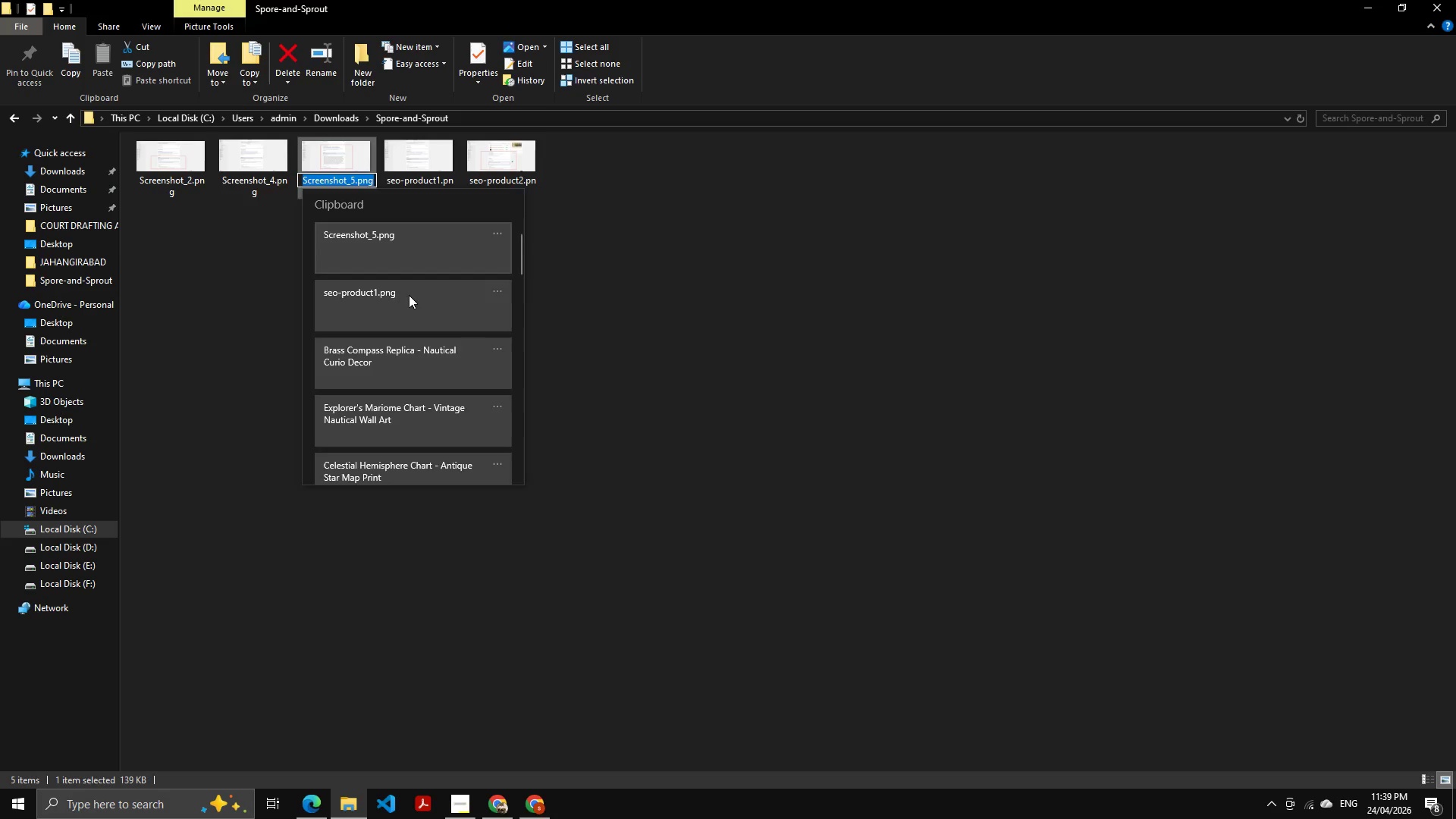 
key(Control+ControlLeft)
 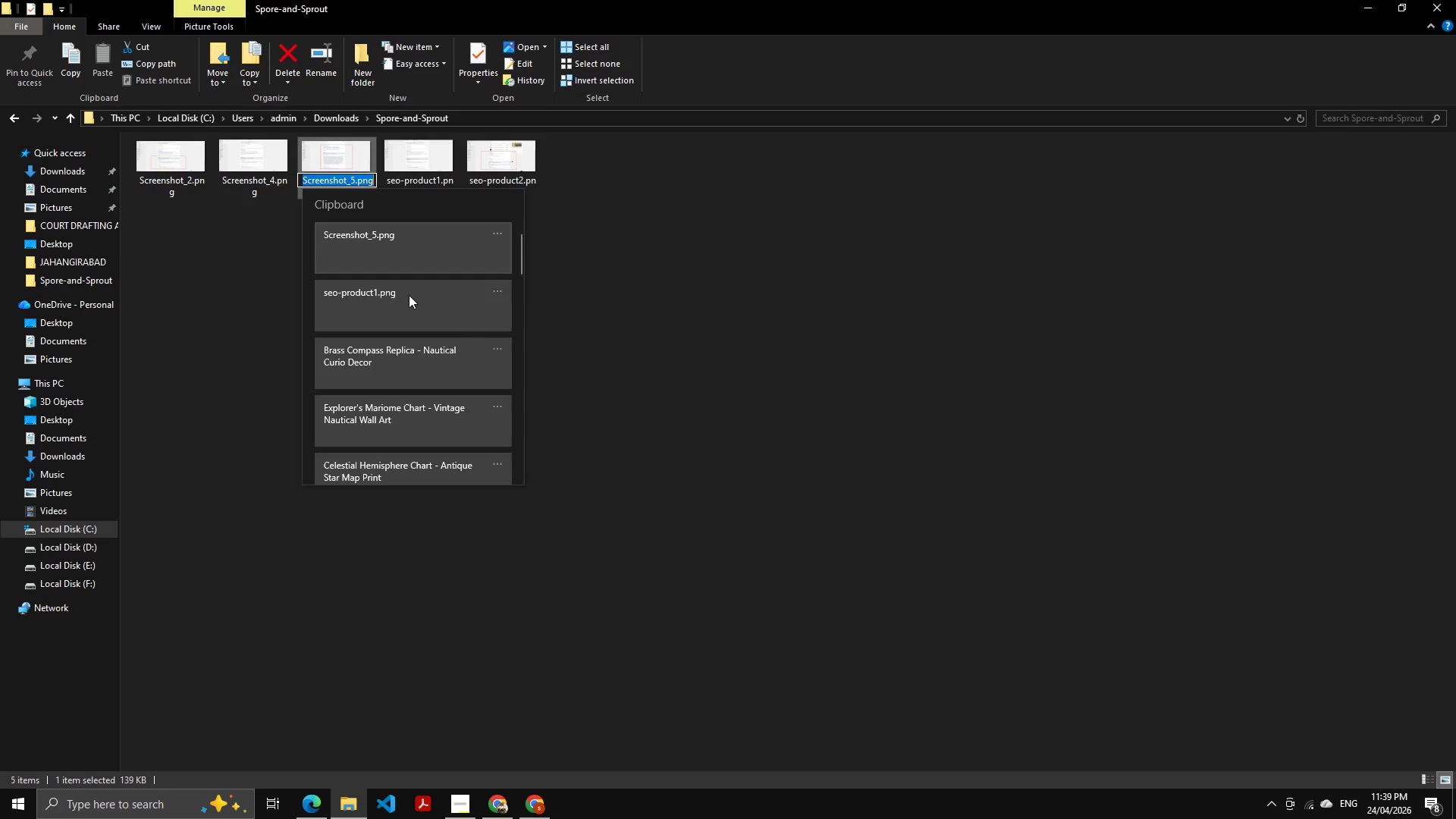 
key(Control+V)
 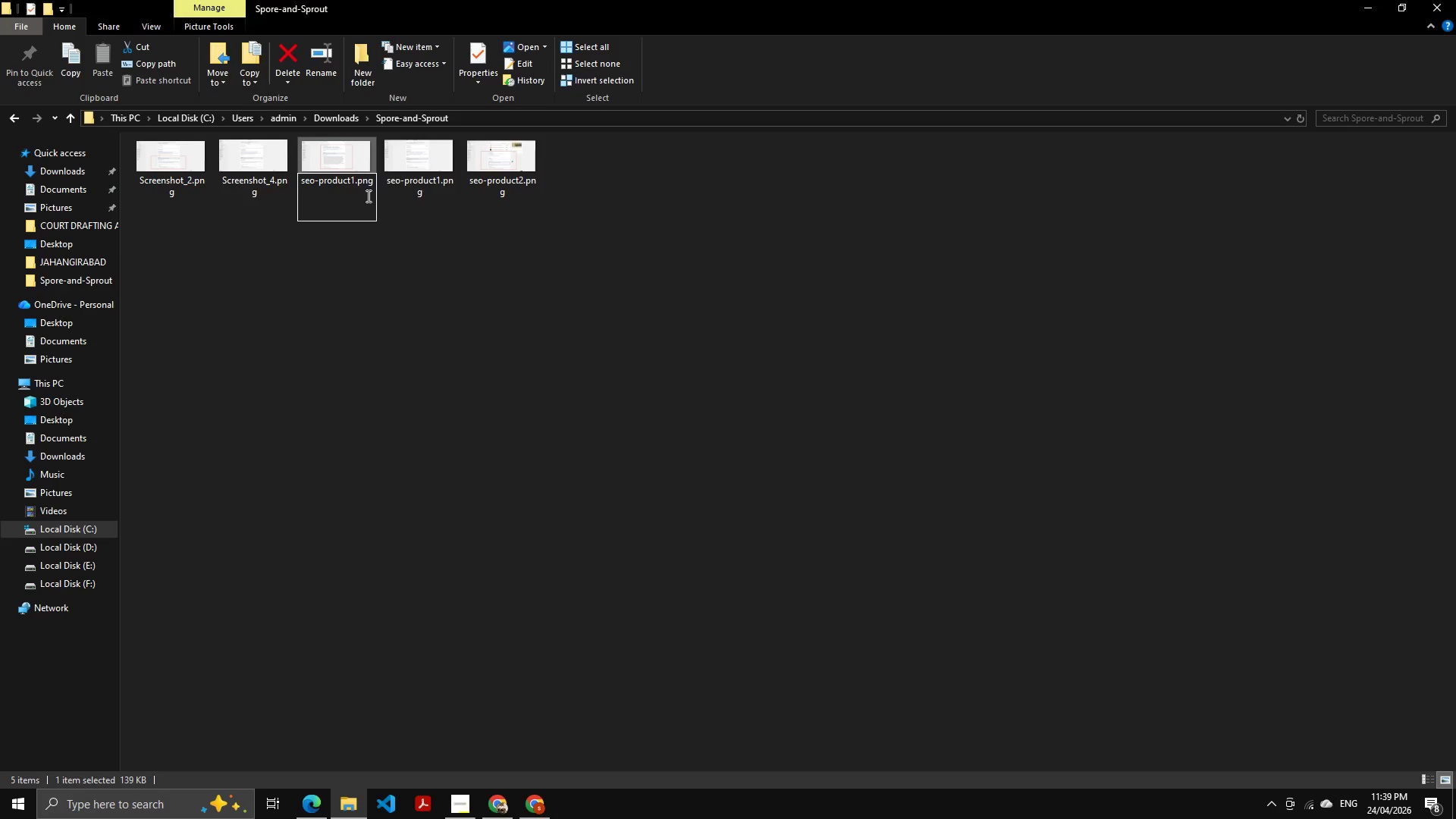 
left_click([338, 204])
 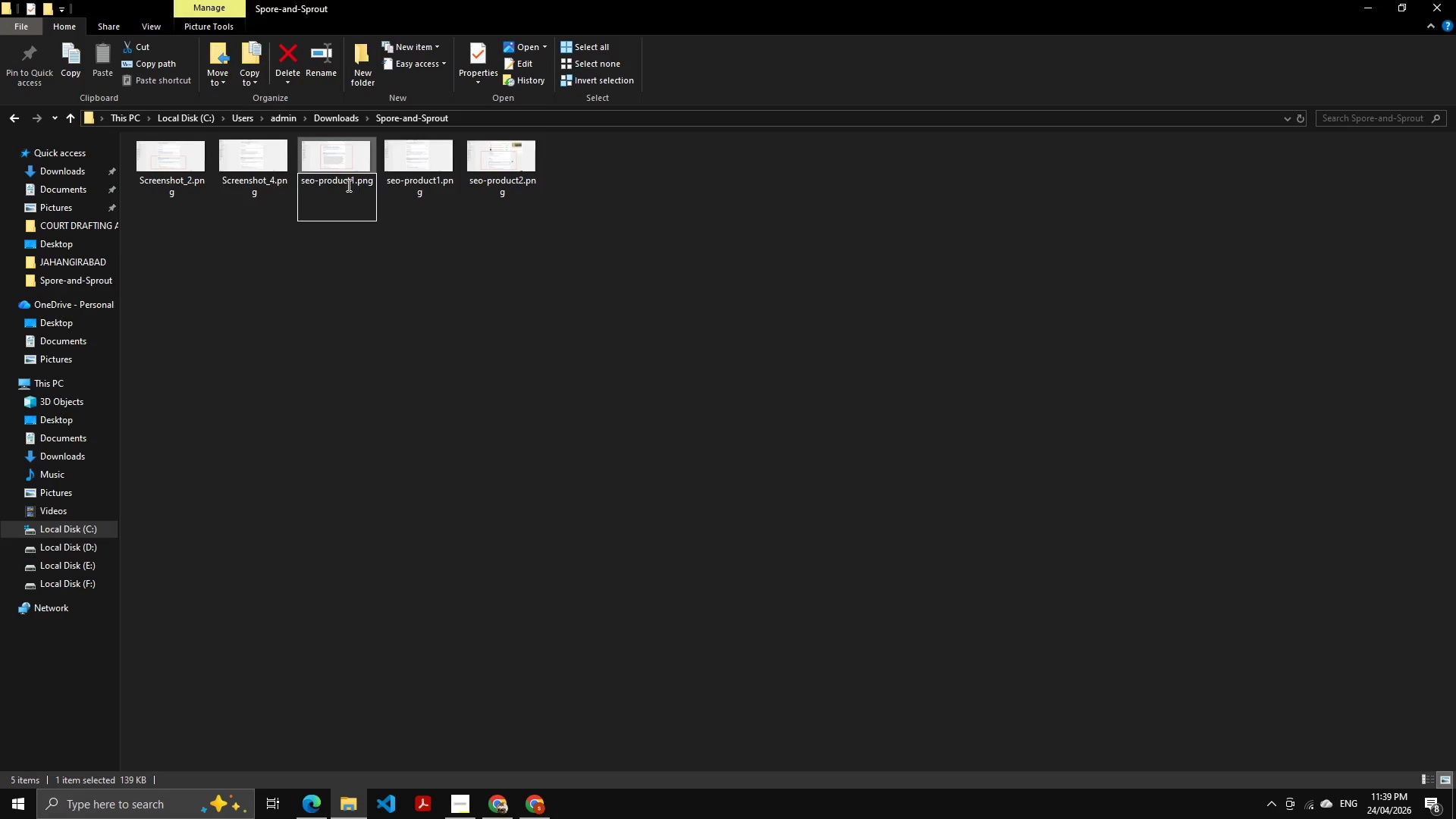 
left_click([353, 180])
 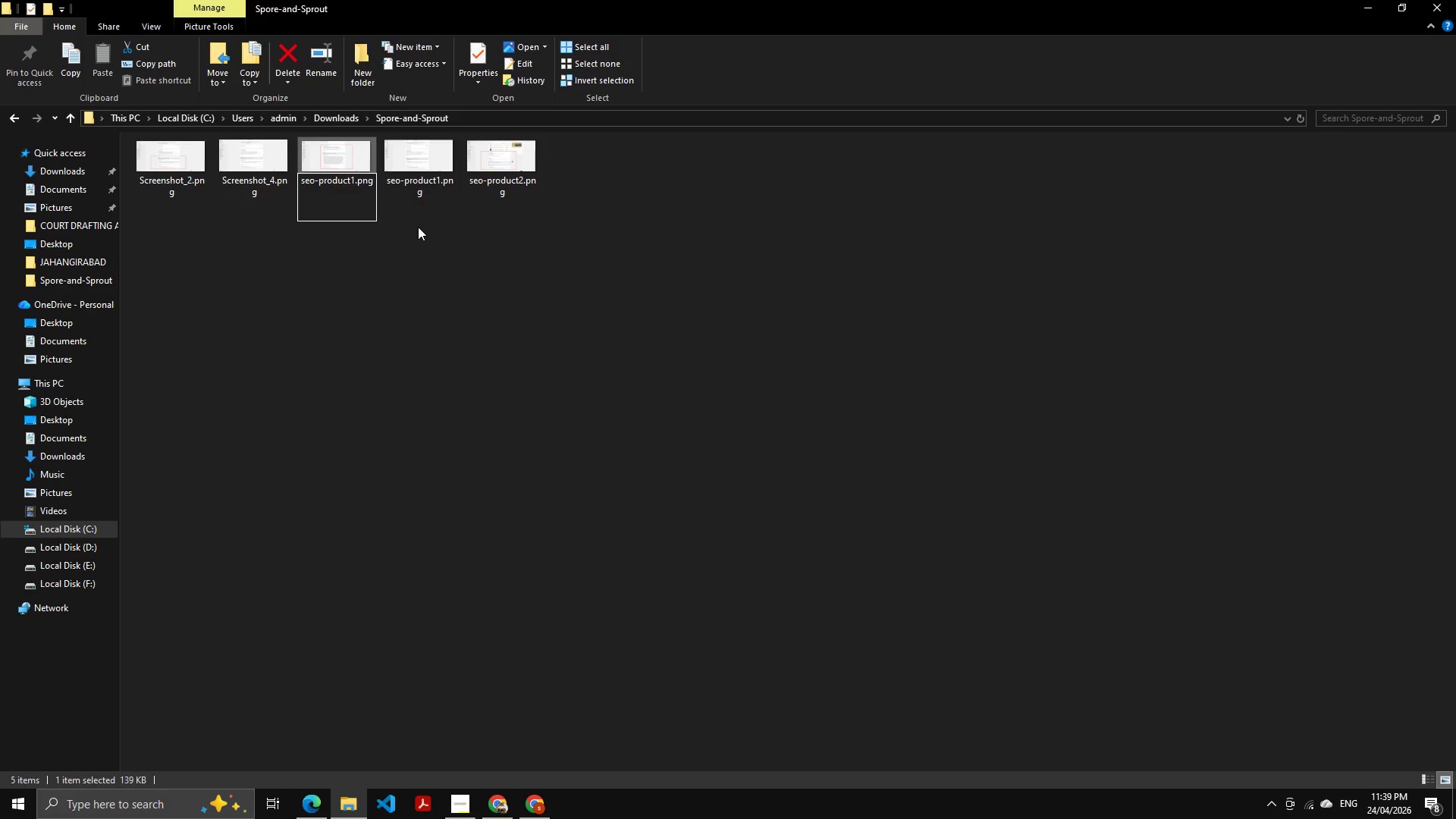 
key(Backspace)
 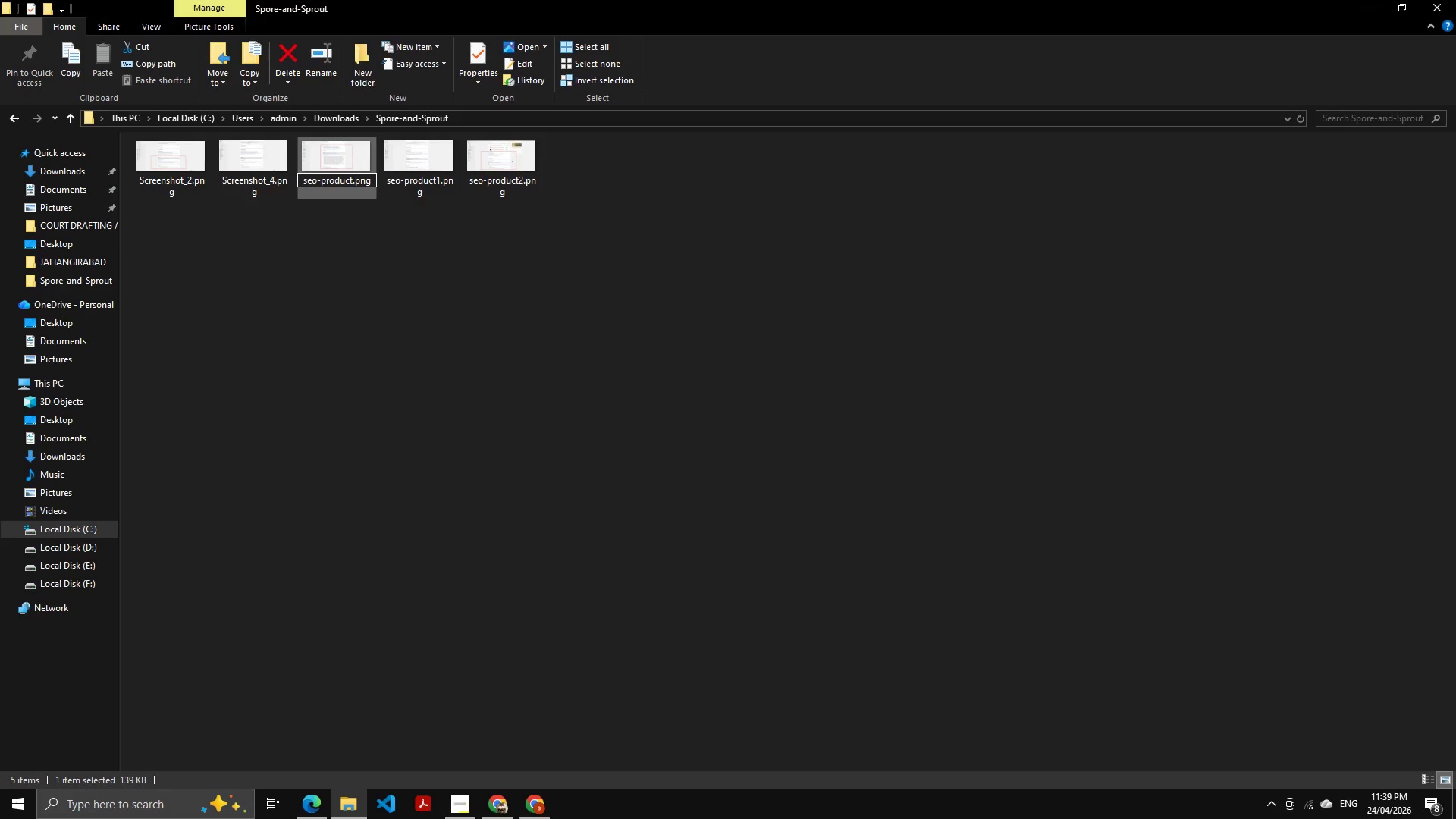 
key(Numpad2)
 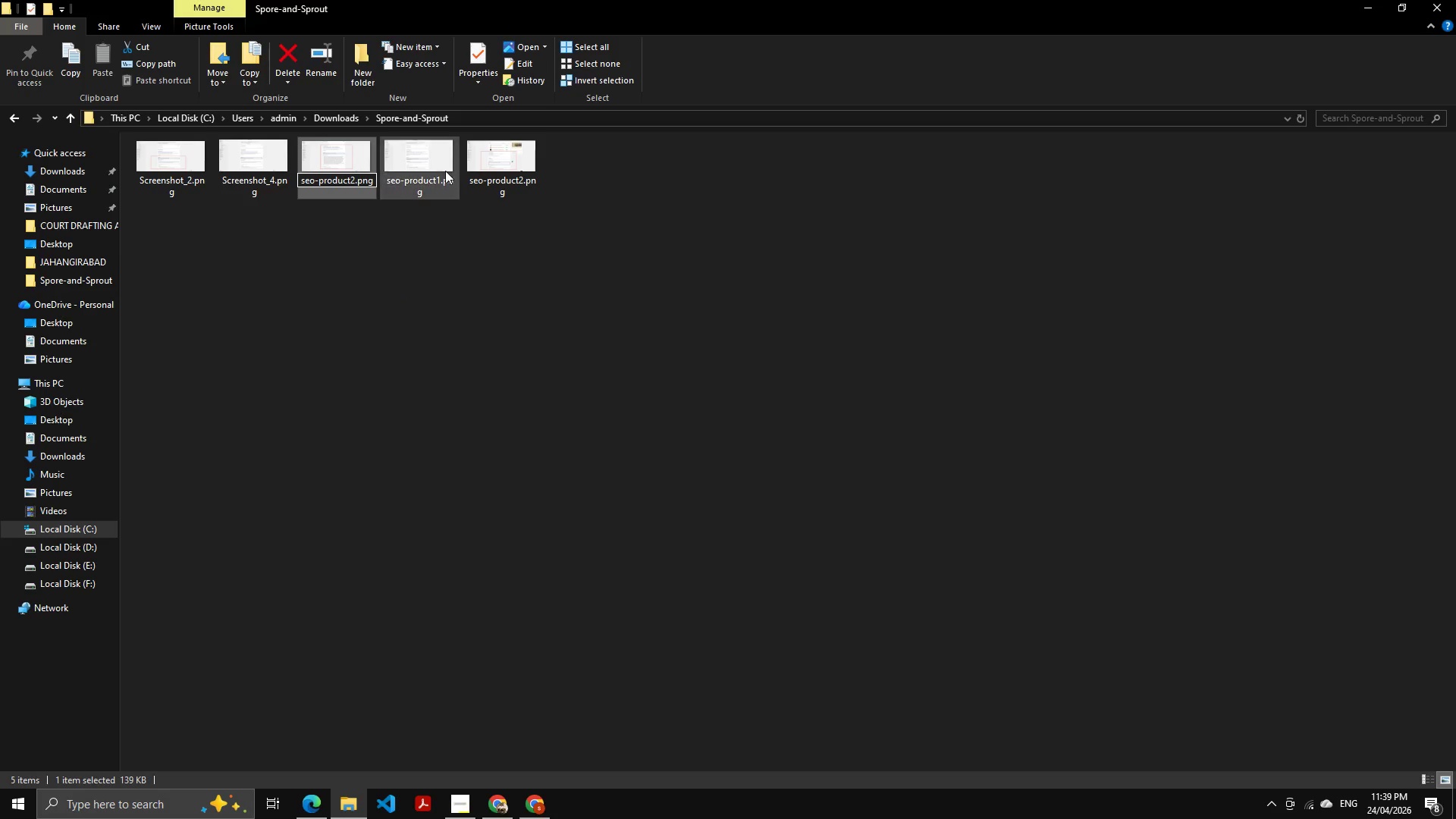 
key(Backspace)
 